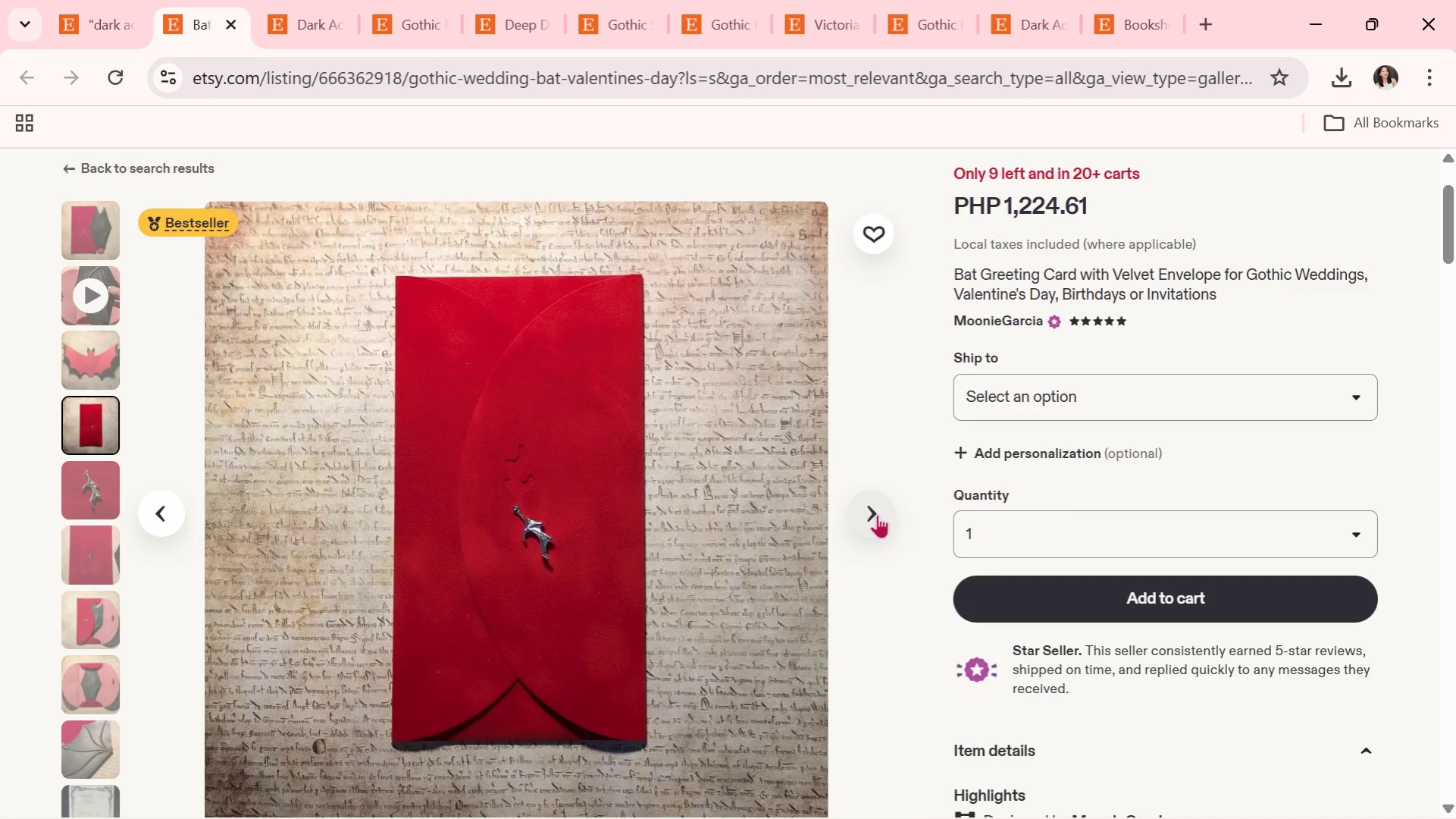 
left_click([885, 513])
 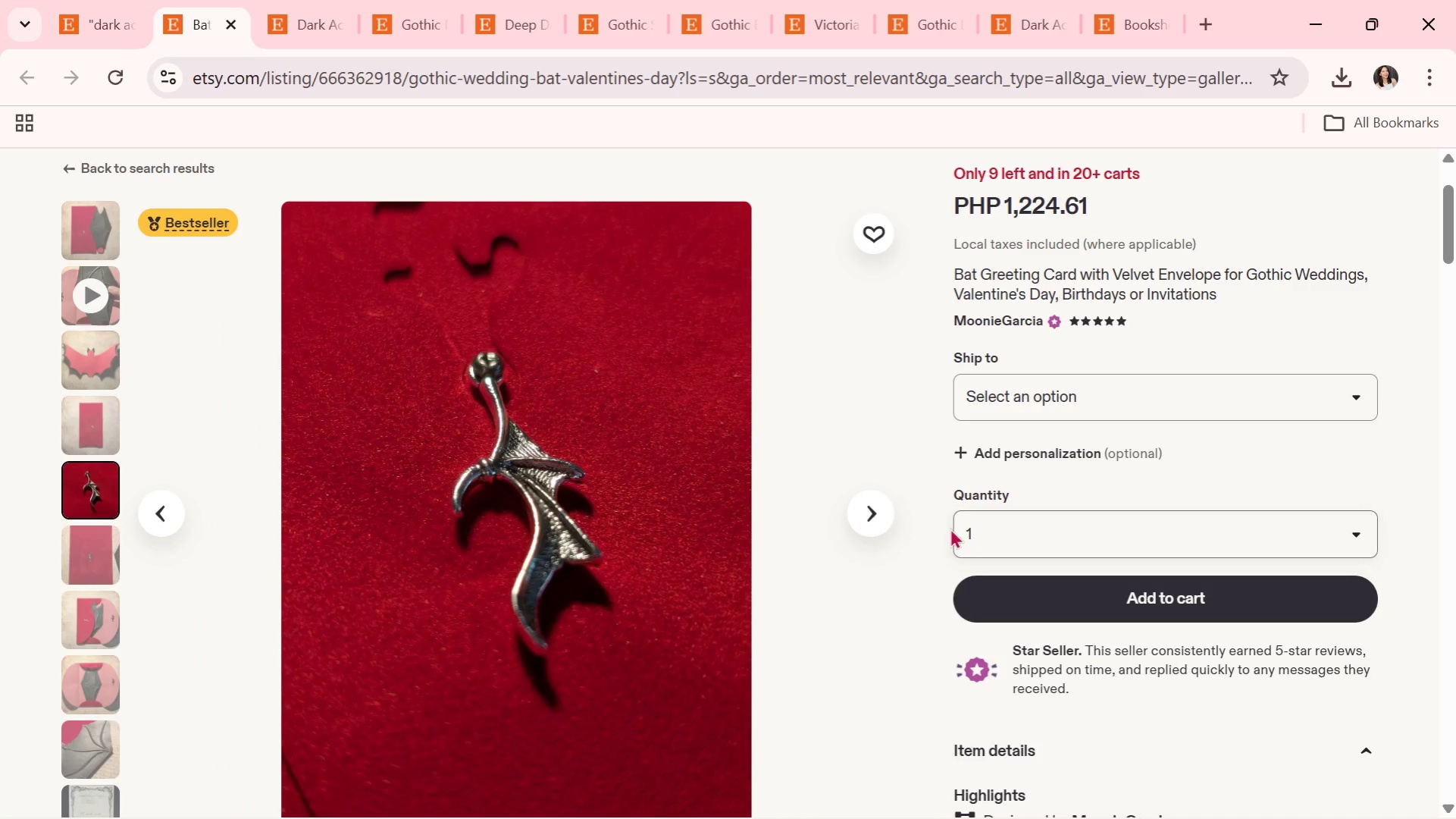 
left_click([897, 524])
 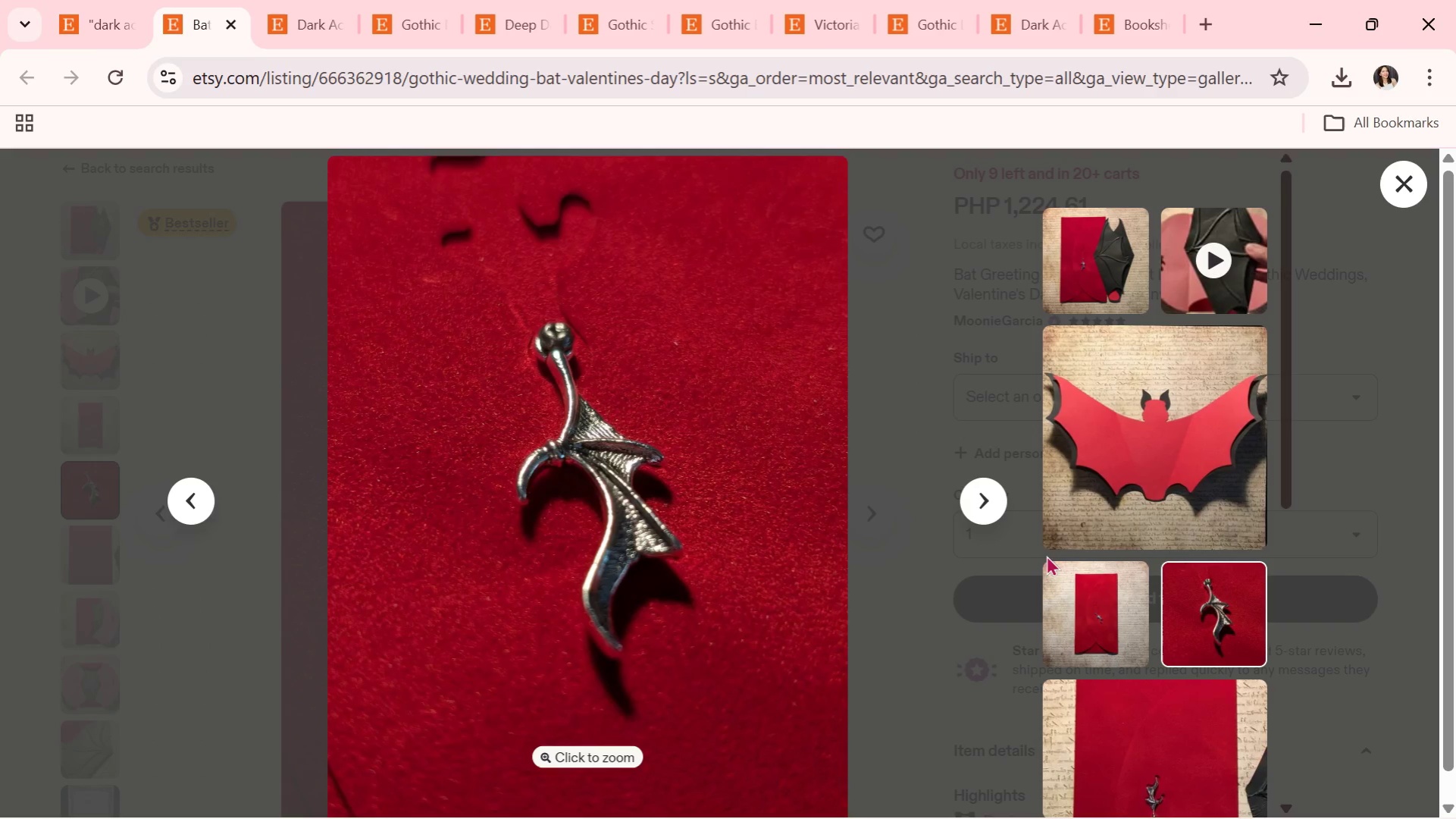 
left_click([974, 507])
 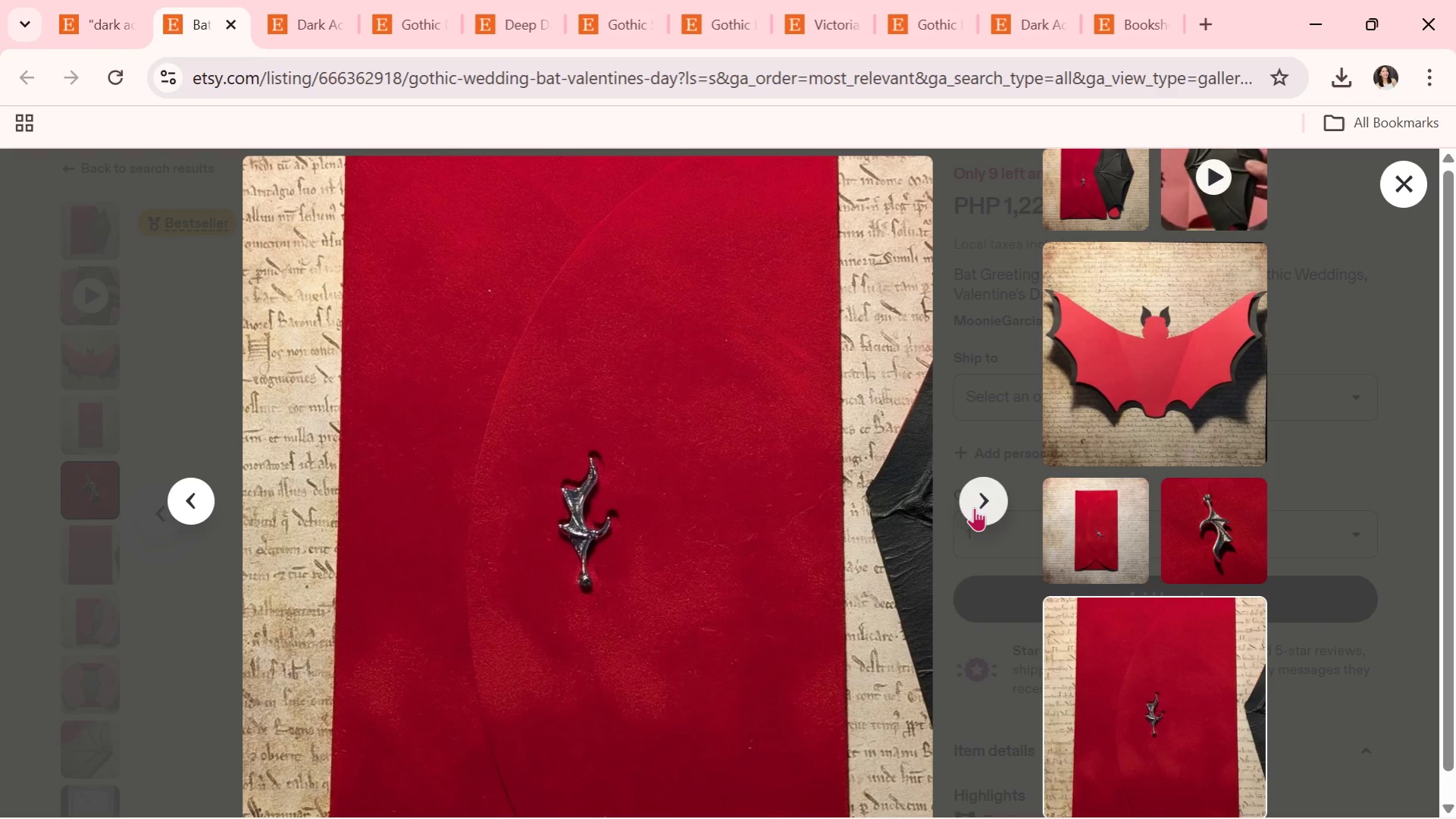 
left_click([974, 507])
 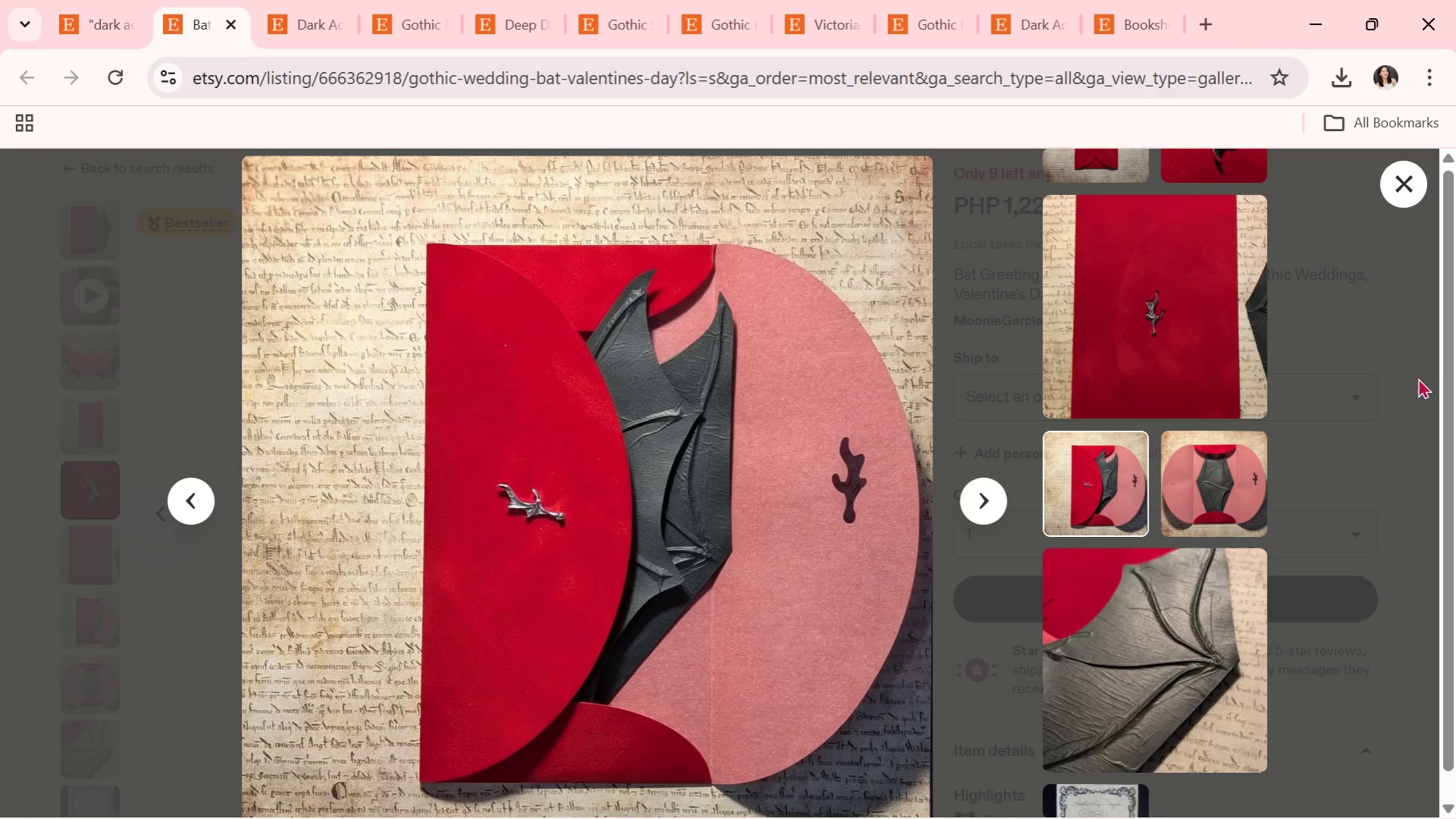 
left_click([1408, 384])
 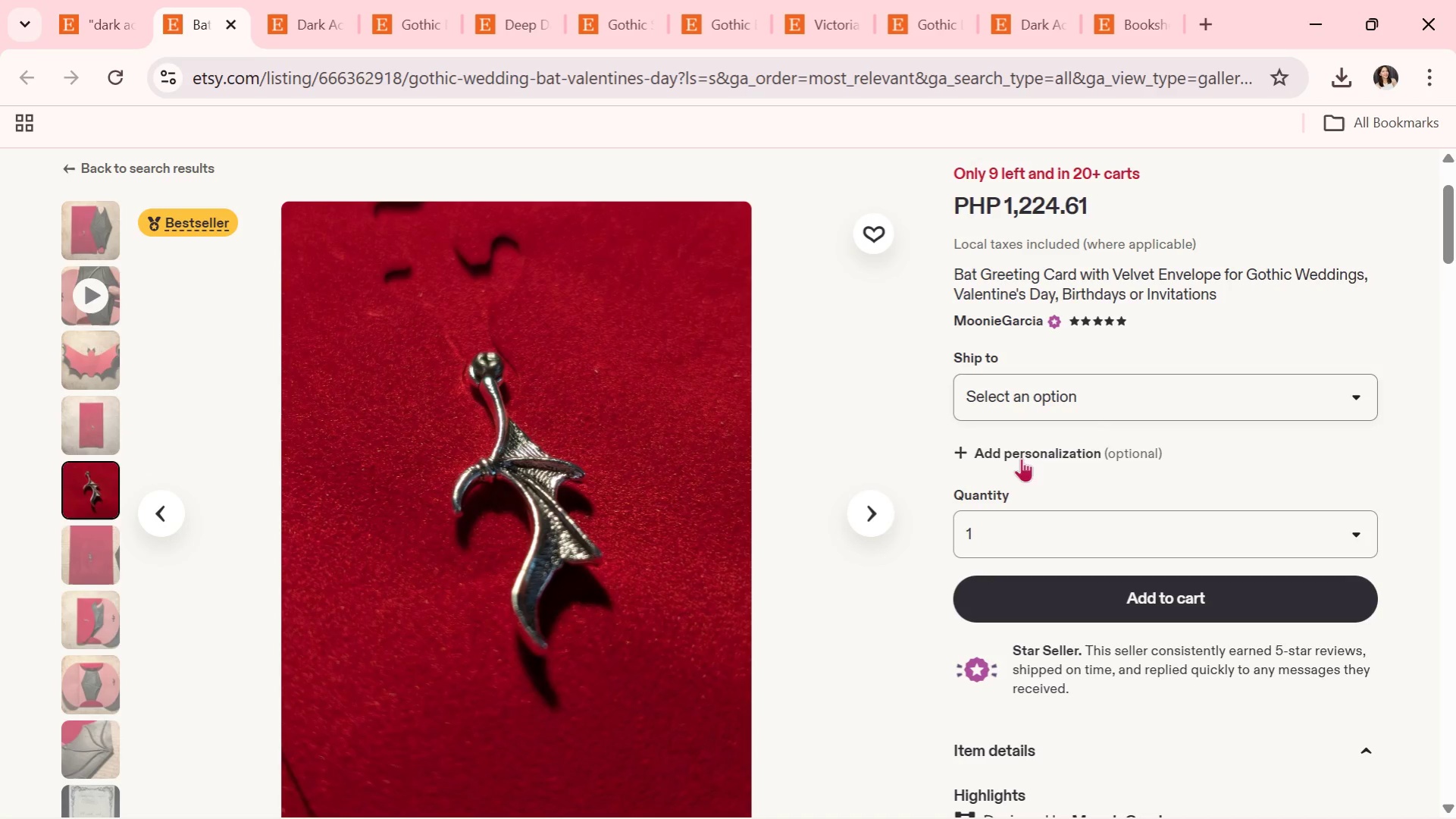 
scroll: coordinate [863, 502], scroll_direction: down, amount: 2.0
 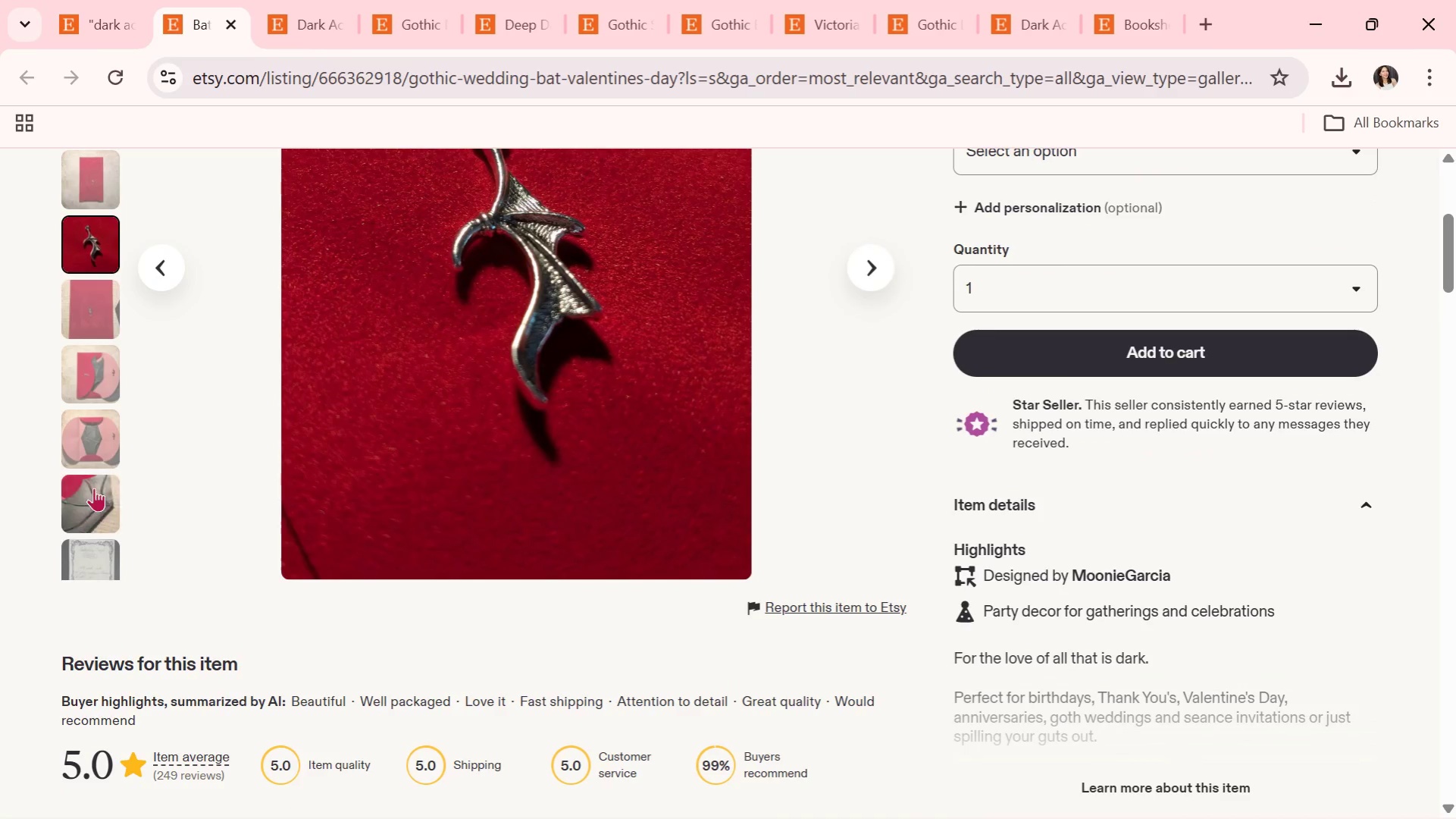 
left_click([73, 420])
 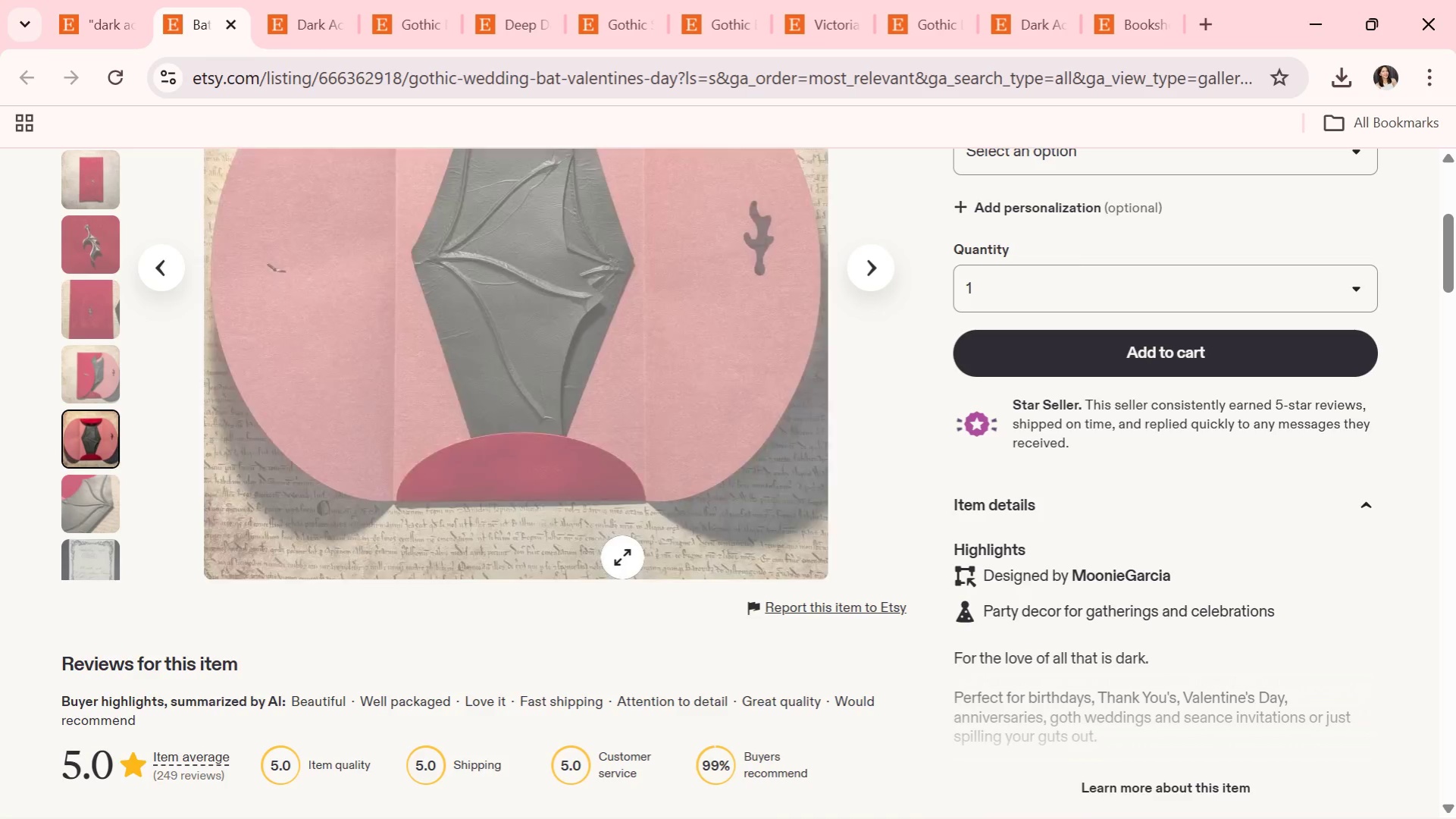 
scroll: coordinate [622, 557], scroll_direction: up, amount: 1.0
 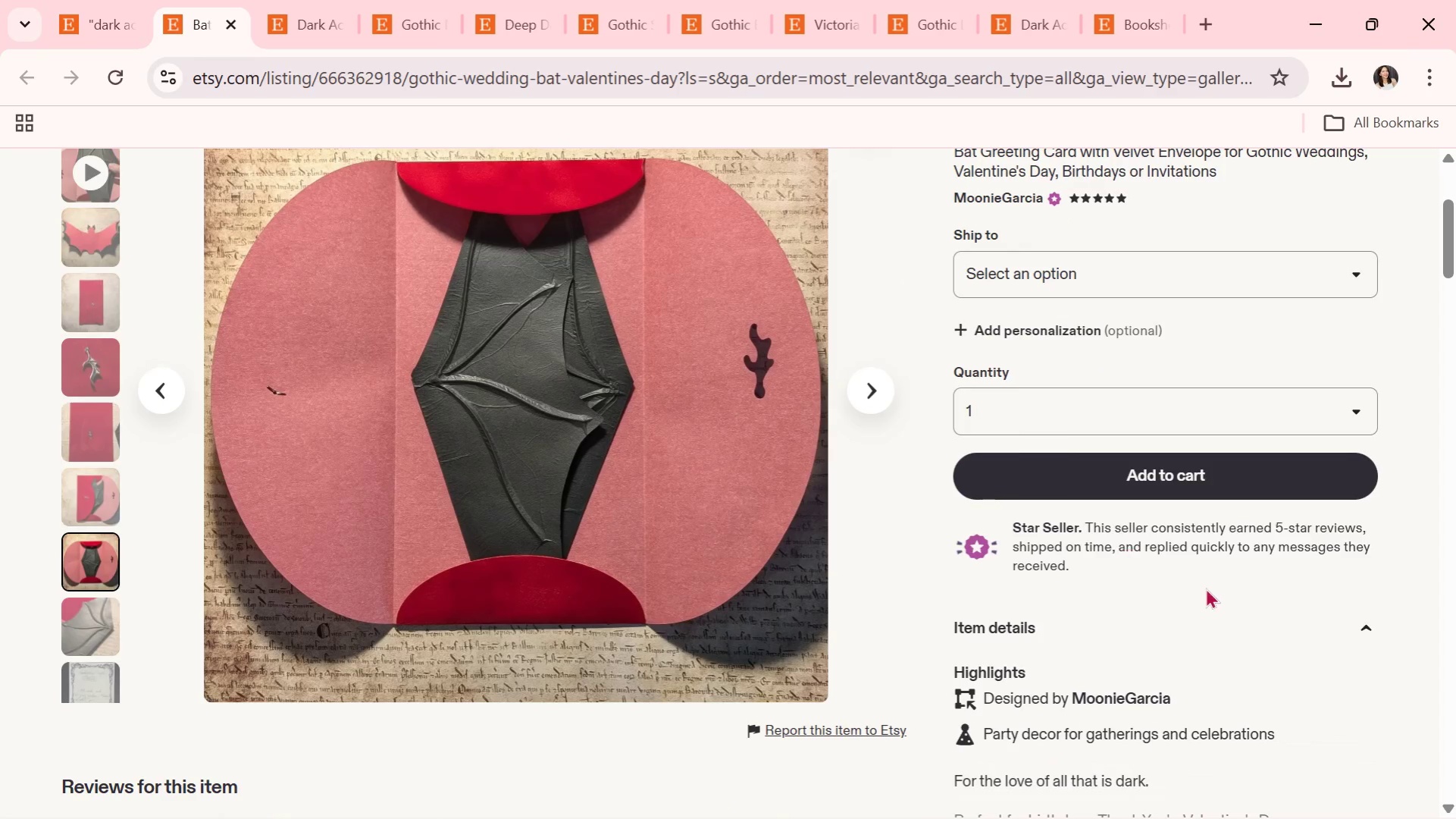 
scroll: coordinate [1185, 660], scroll_direction: down, amount: 6.0
 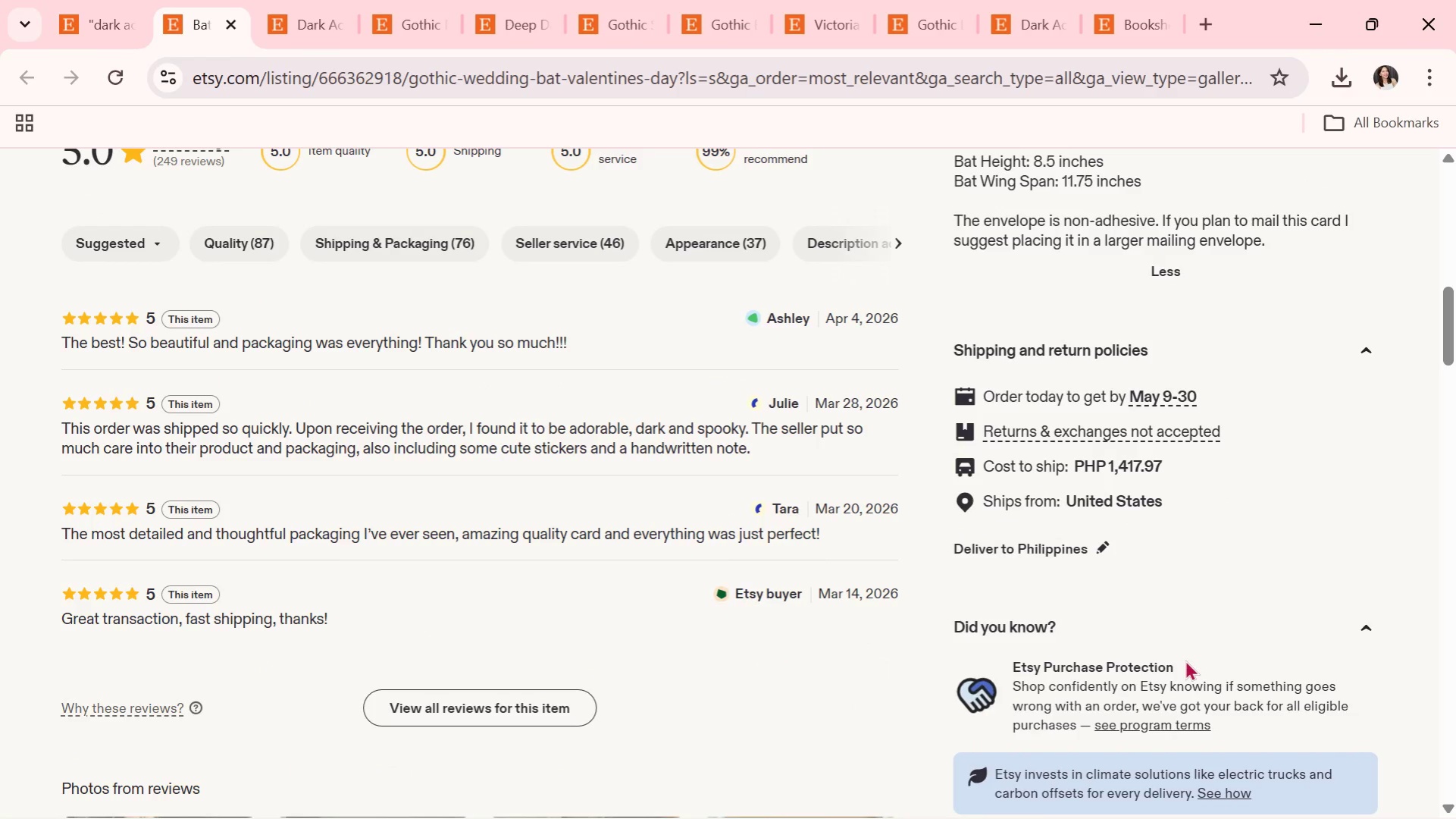 
scroll: coordinate [1185, 660], scroll_direction: up, amount: 2.0
 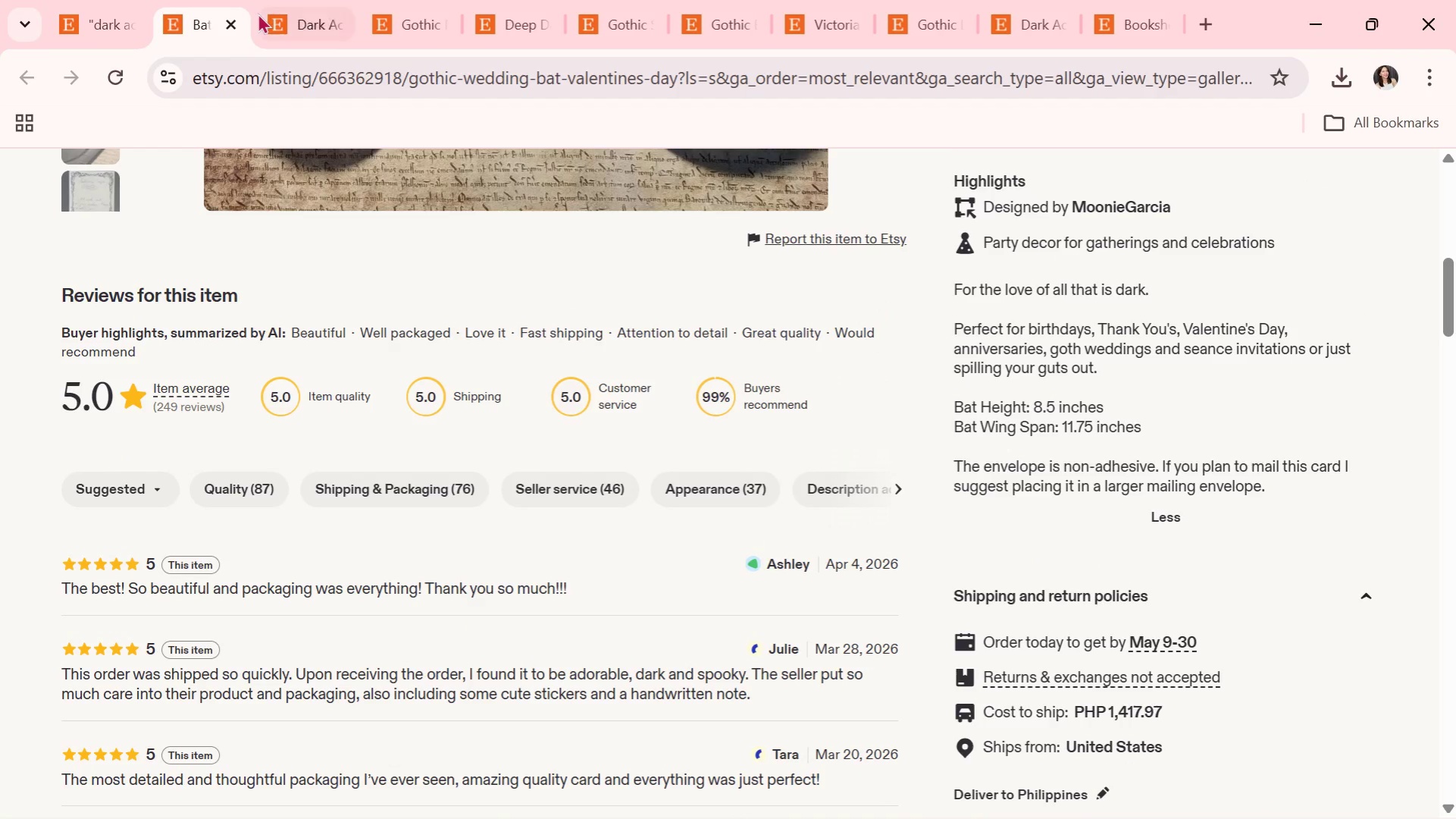 
double_click([236, 23])
 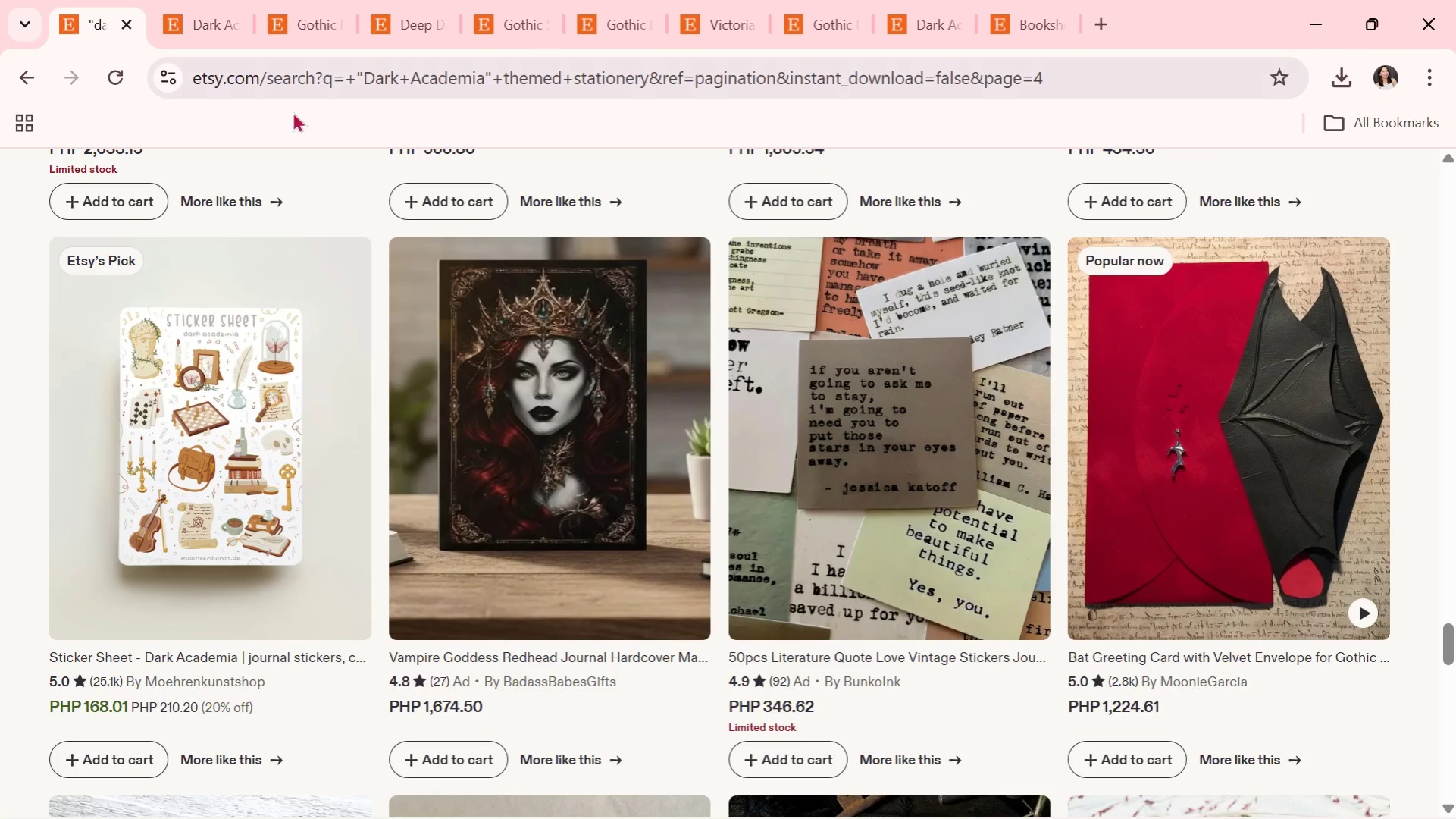 
scroll: coordinate [705, 428], scroll_direction: down, amount: 4.0
 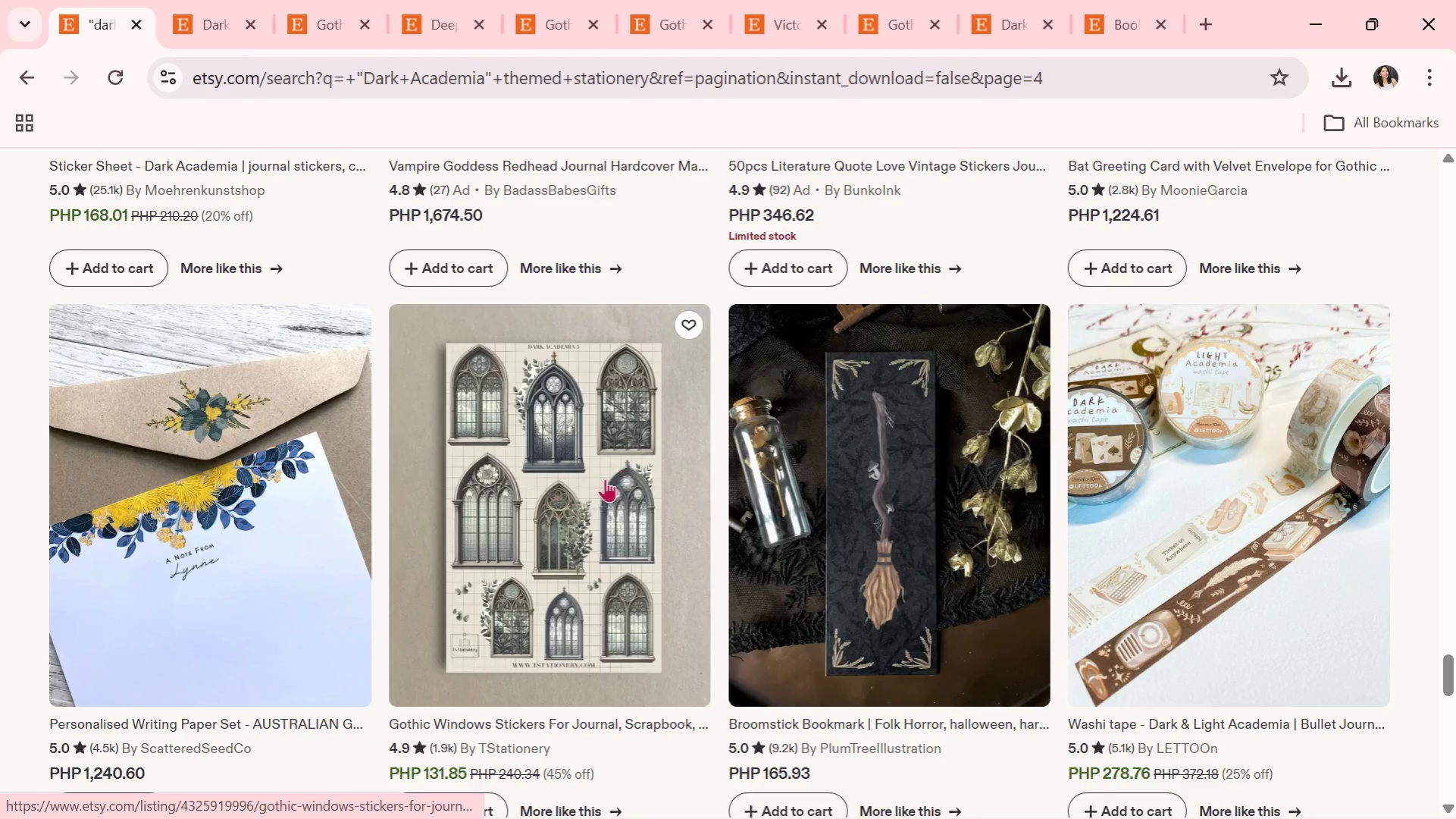 
left_click([602, 480])
 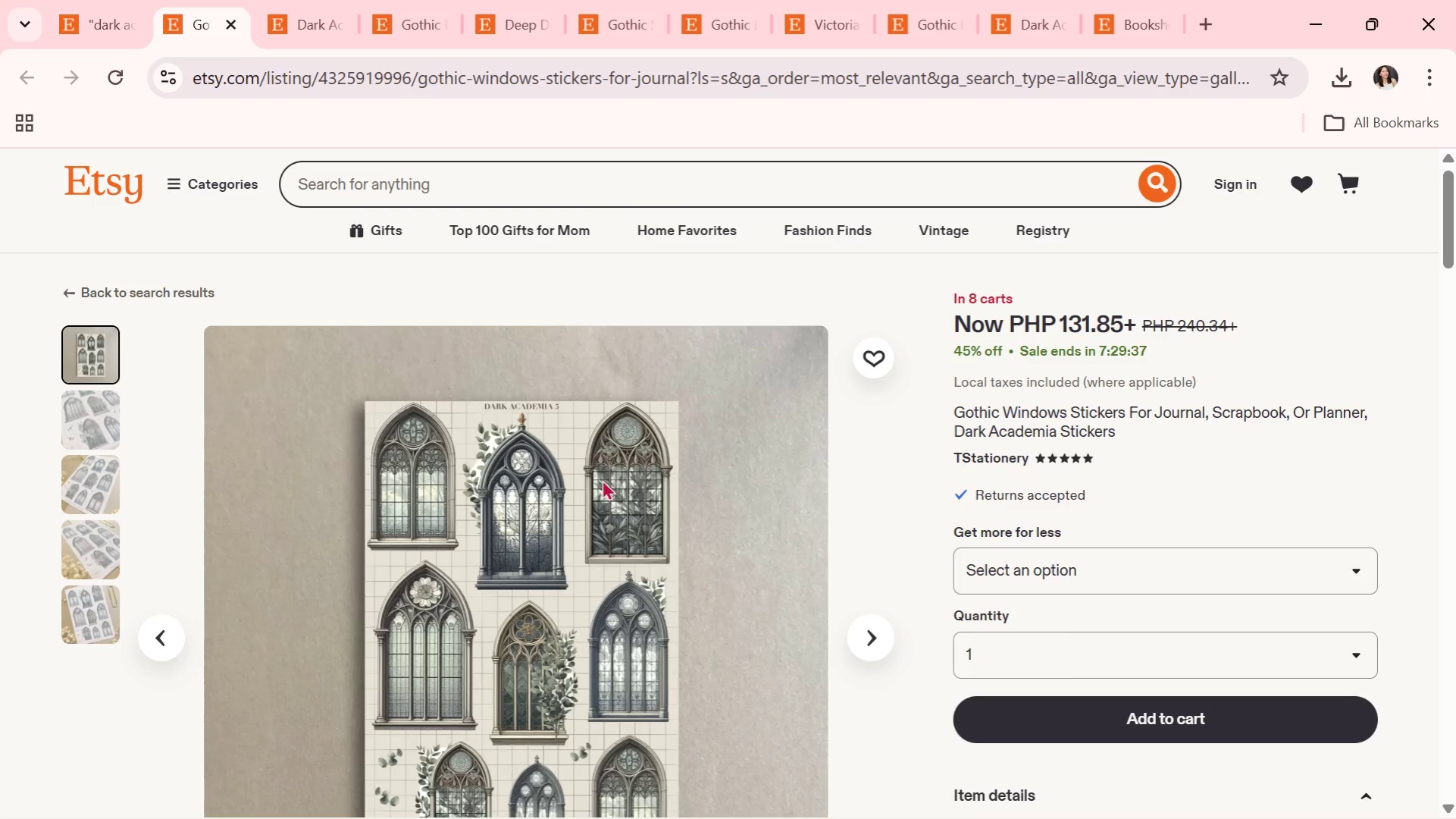 
wait(21.16)
 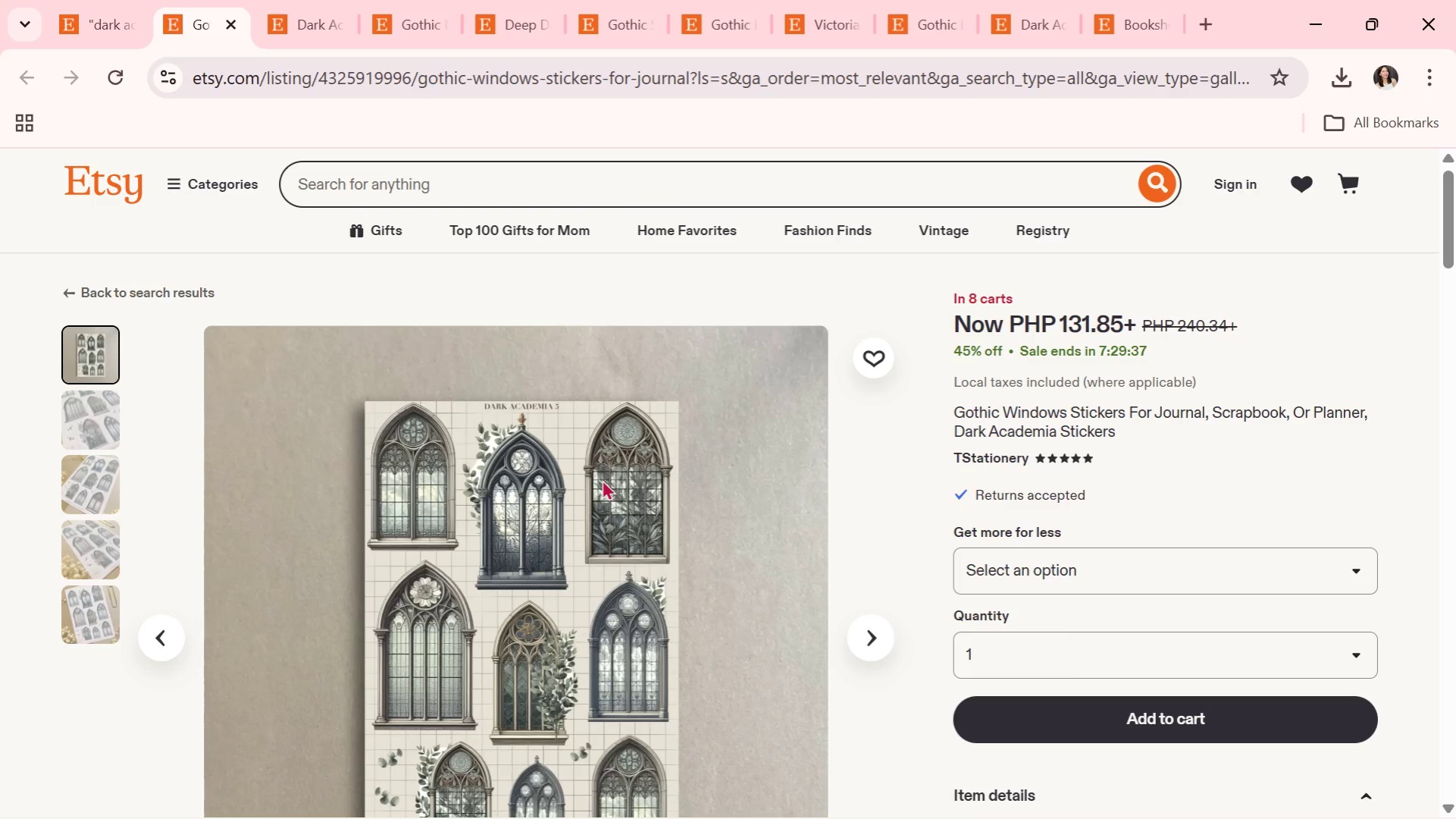 
left_click([873, 623])
 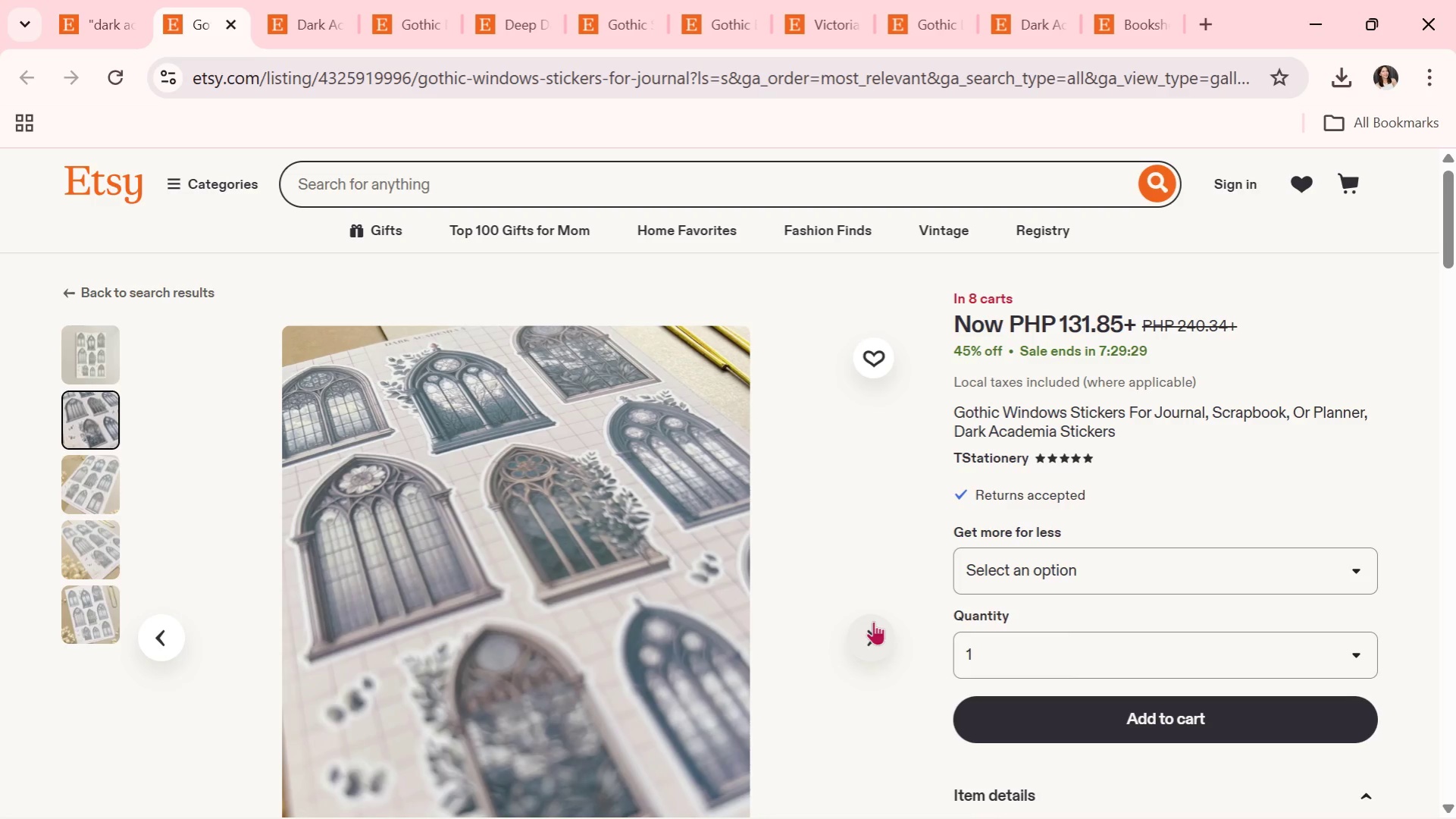 
left_click([873, 621])
 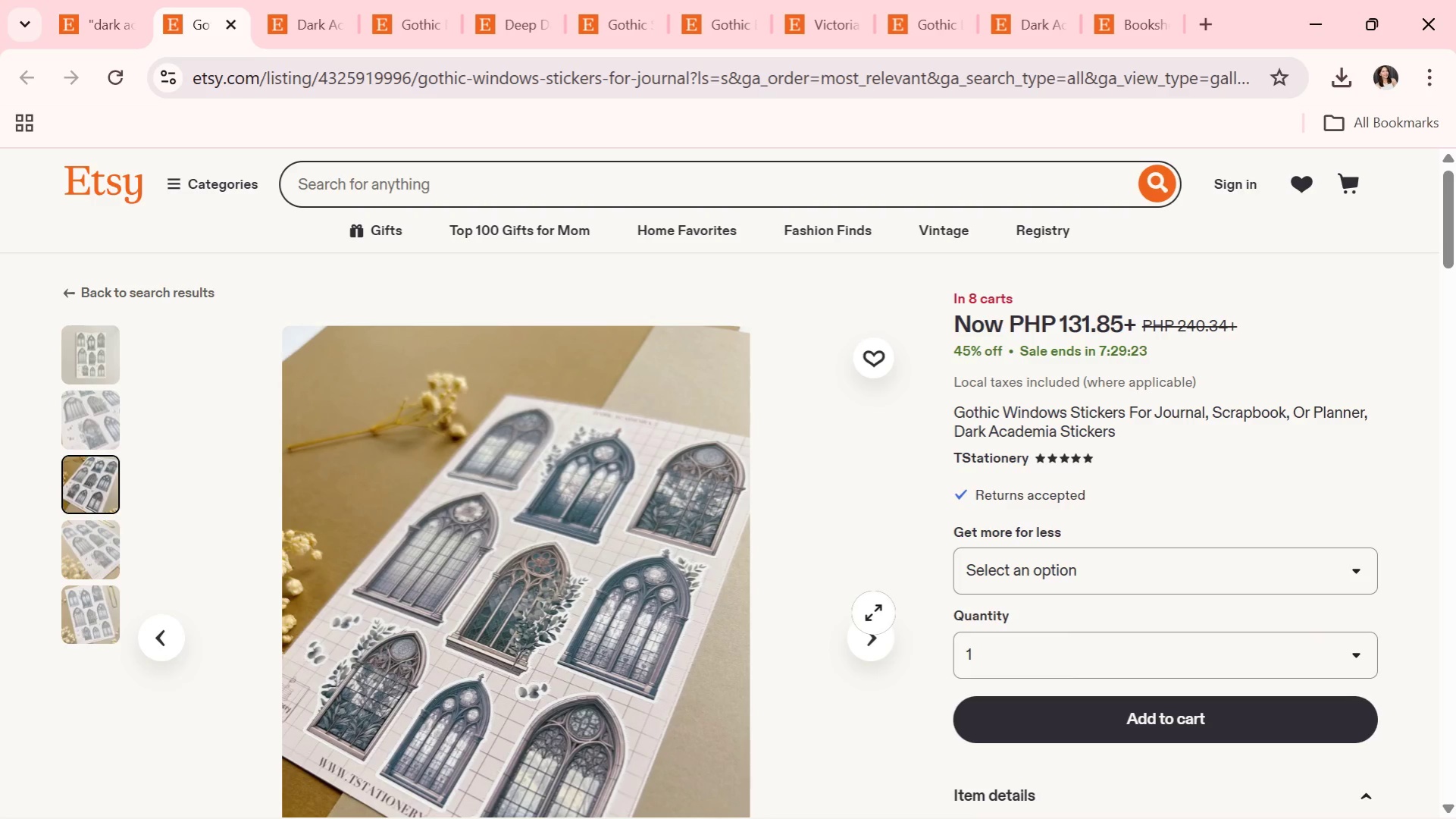 
wait(6.81)
 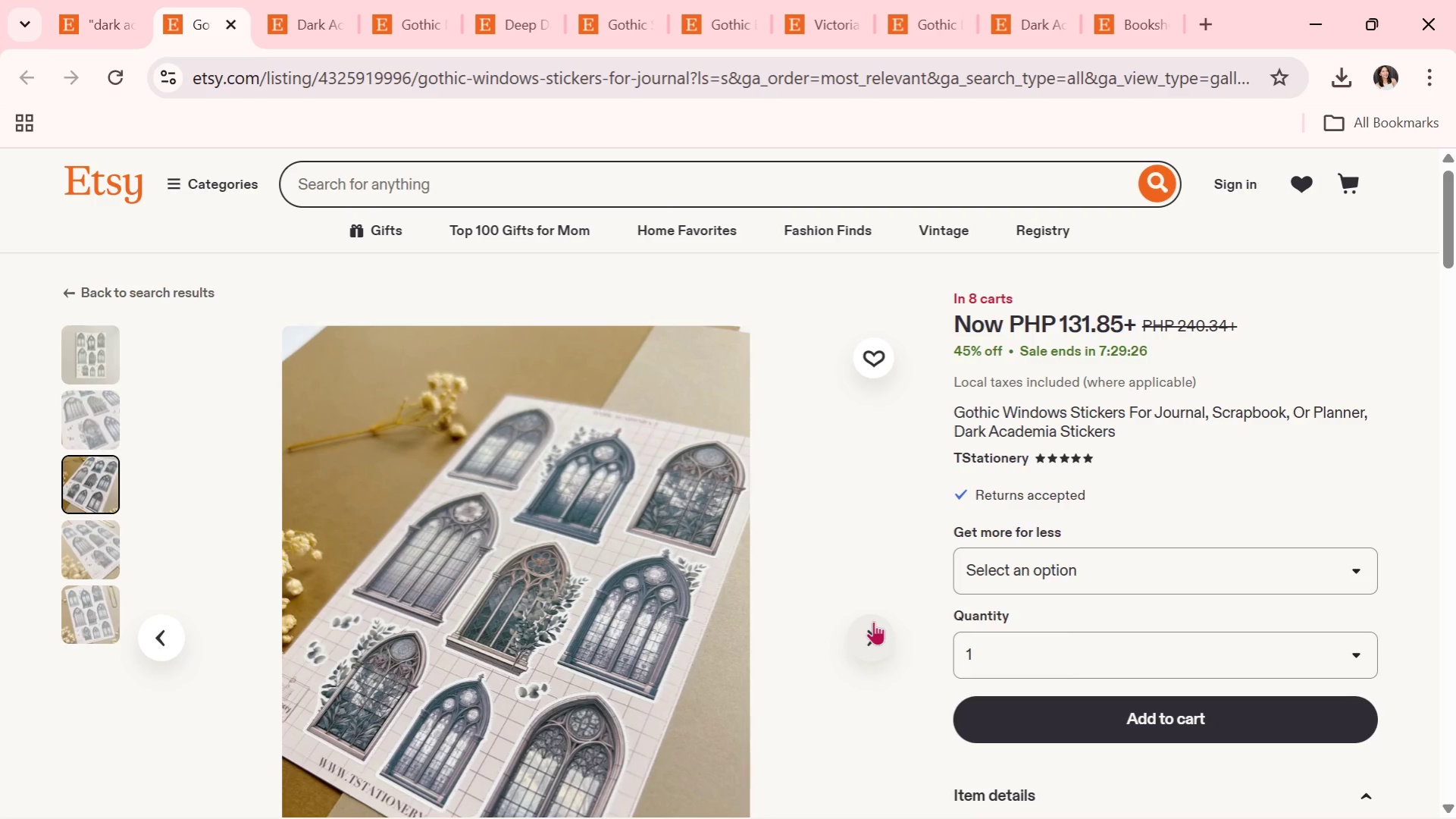 
left_click([863, 622])
 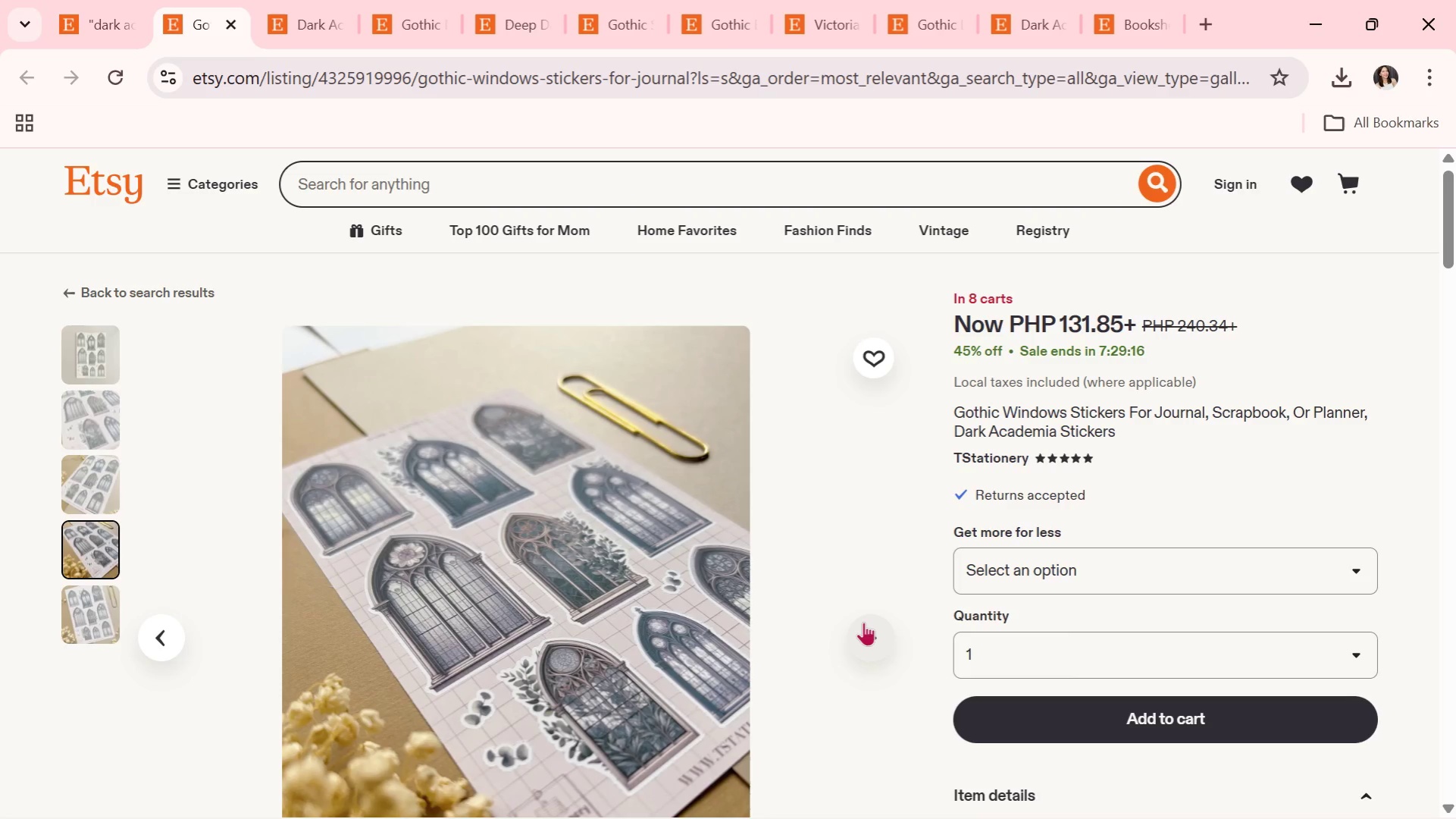 
wait(6.44)
 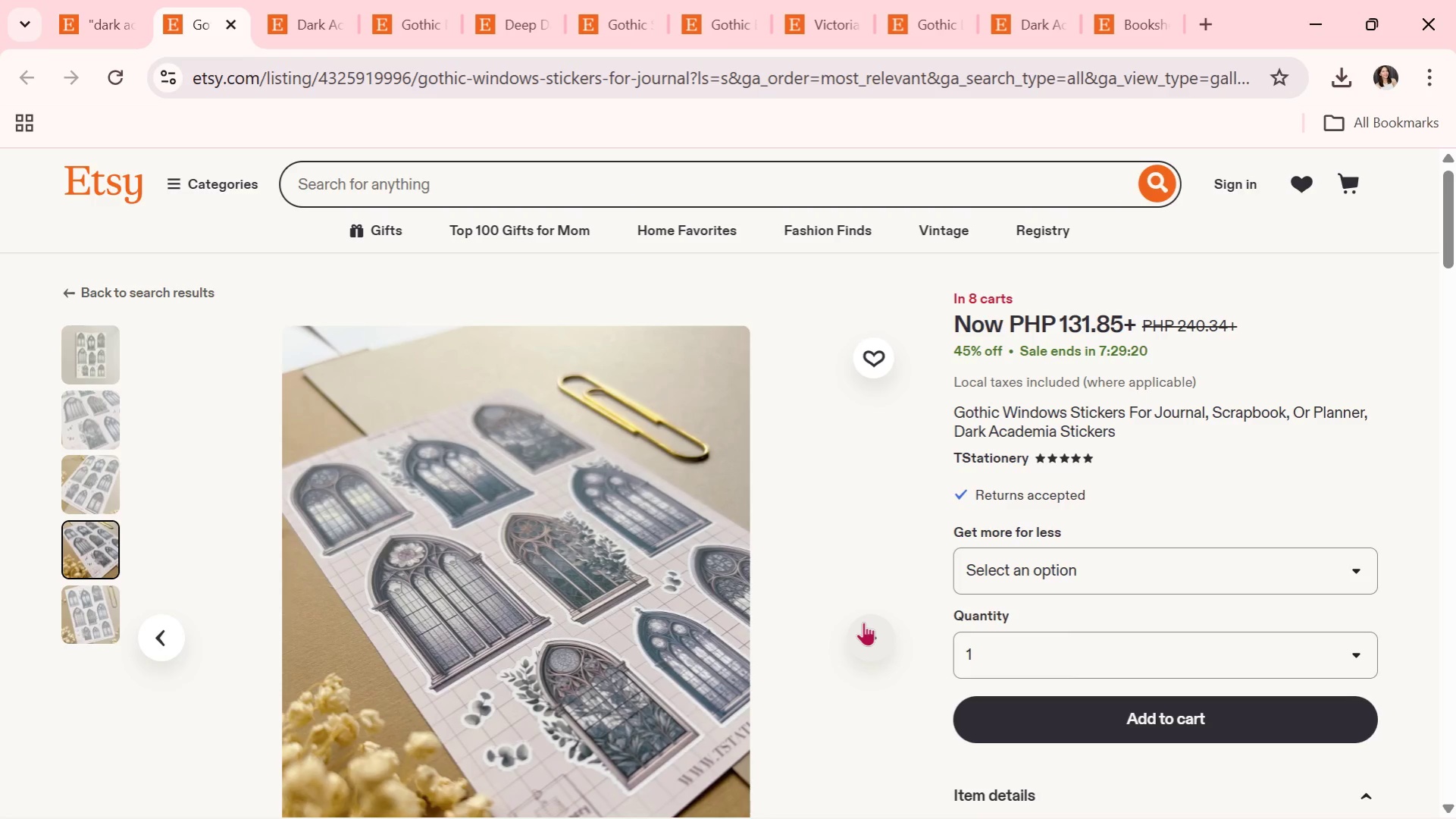 
left_click([863, 622])
 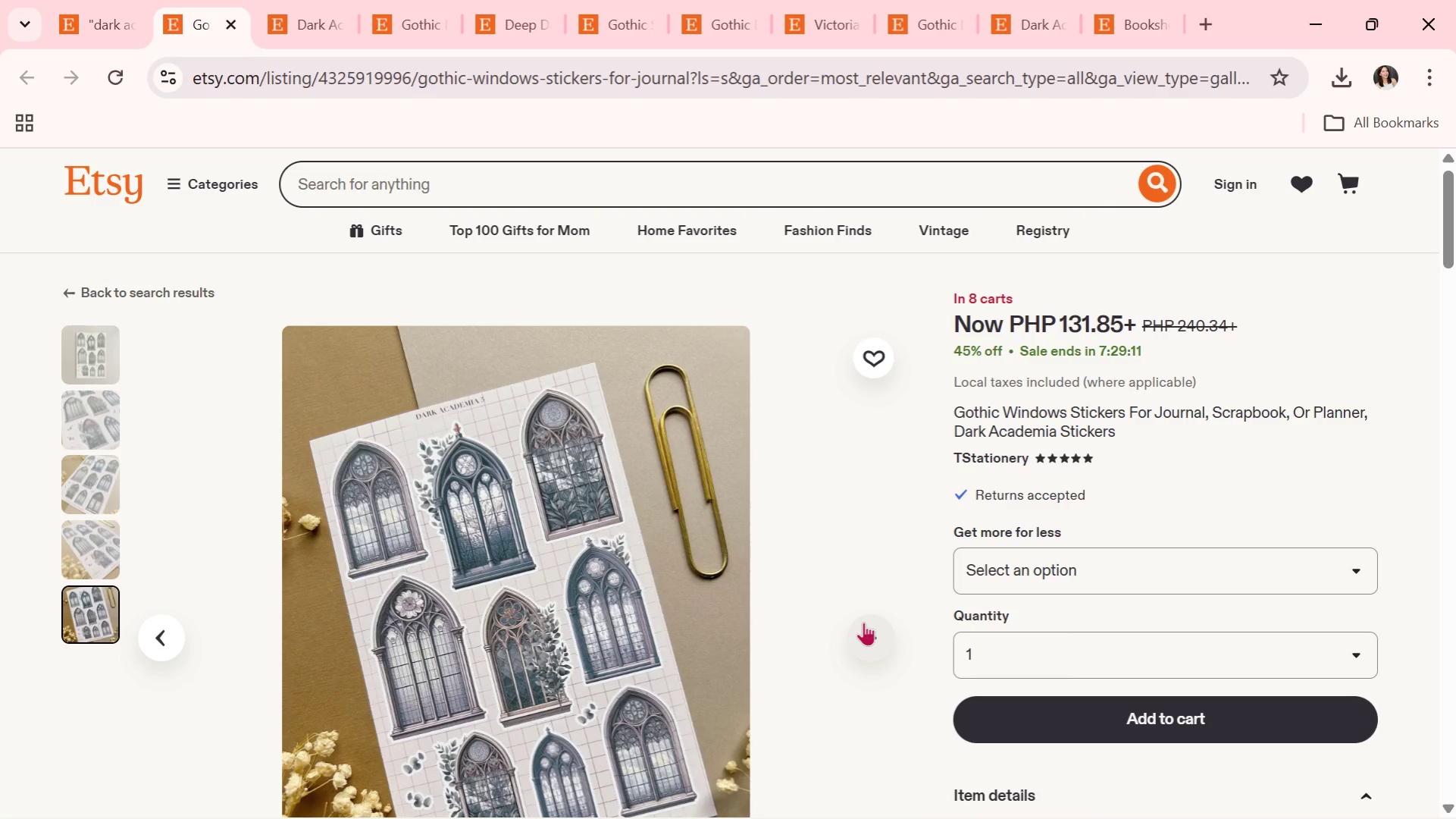 
wait(5.16)
 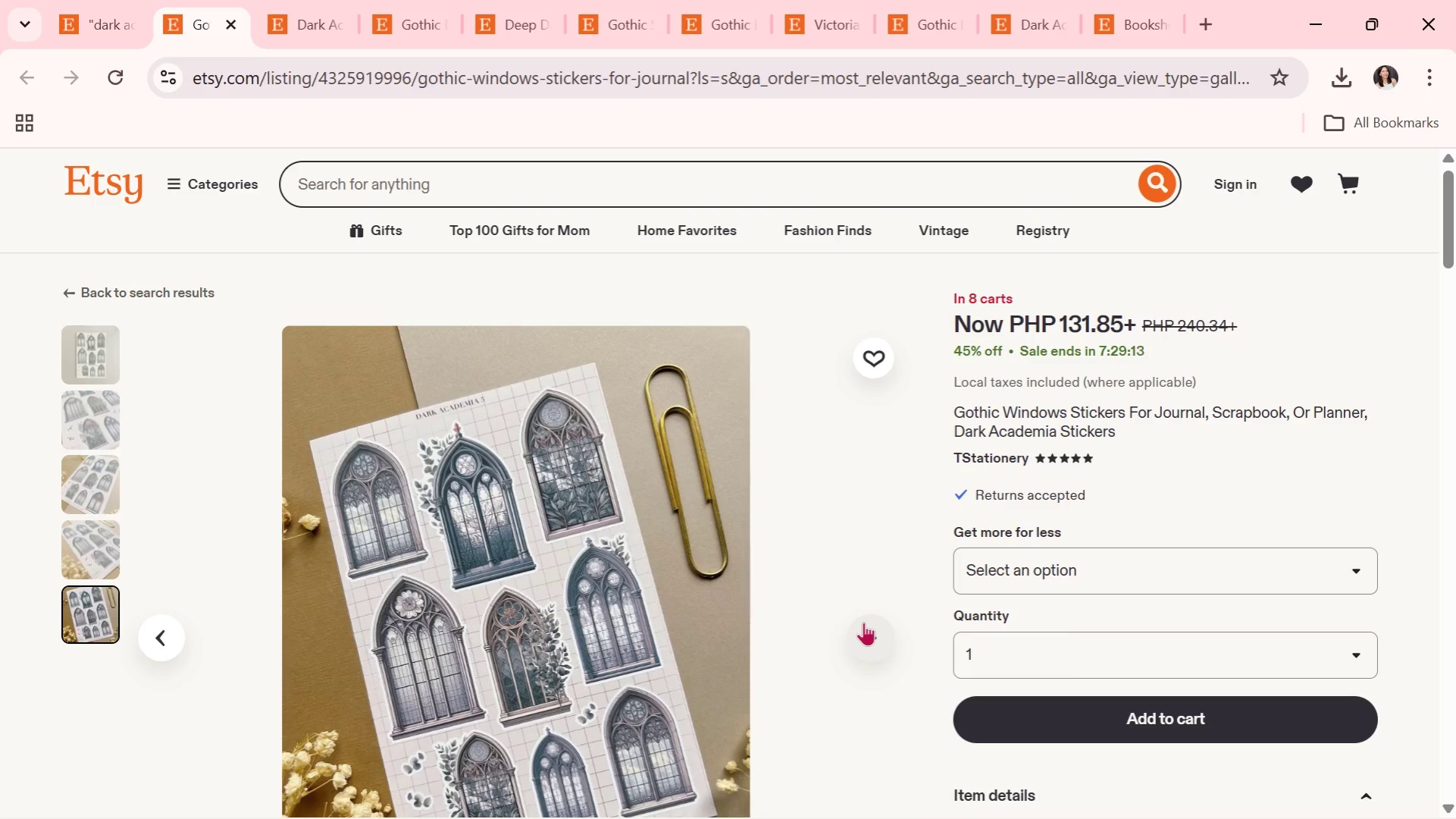 
left_click([863, 622])
 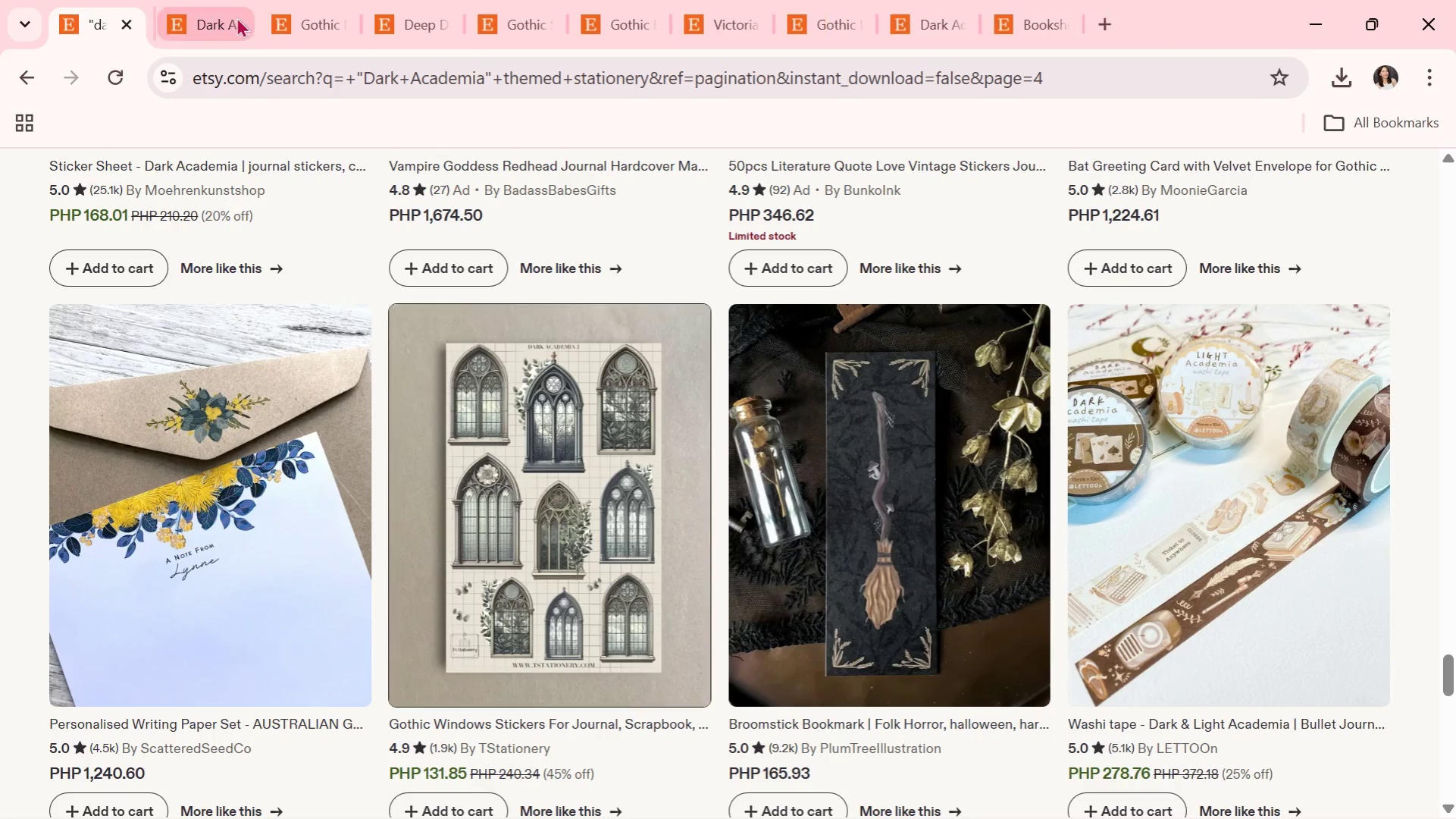 
wait(7.61)
 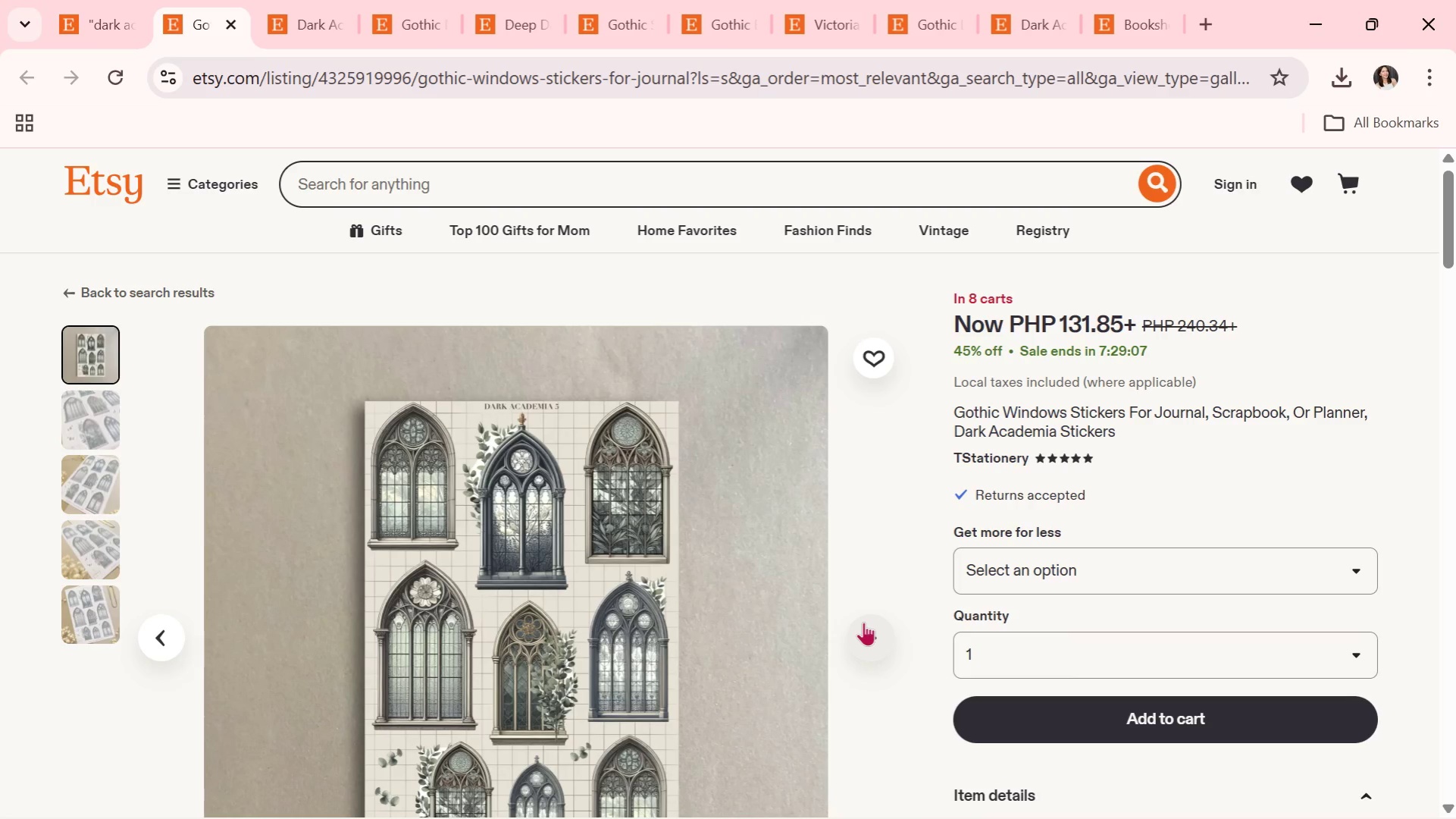 
left_click([946, 580])
 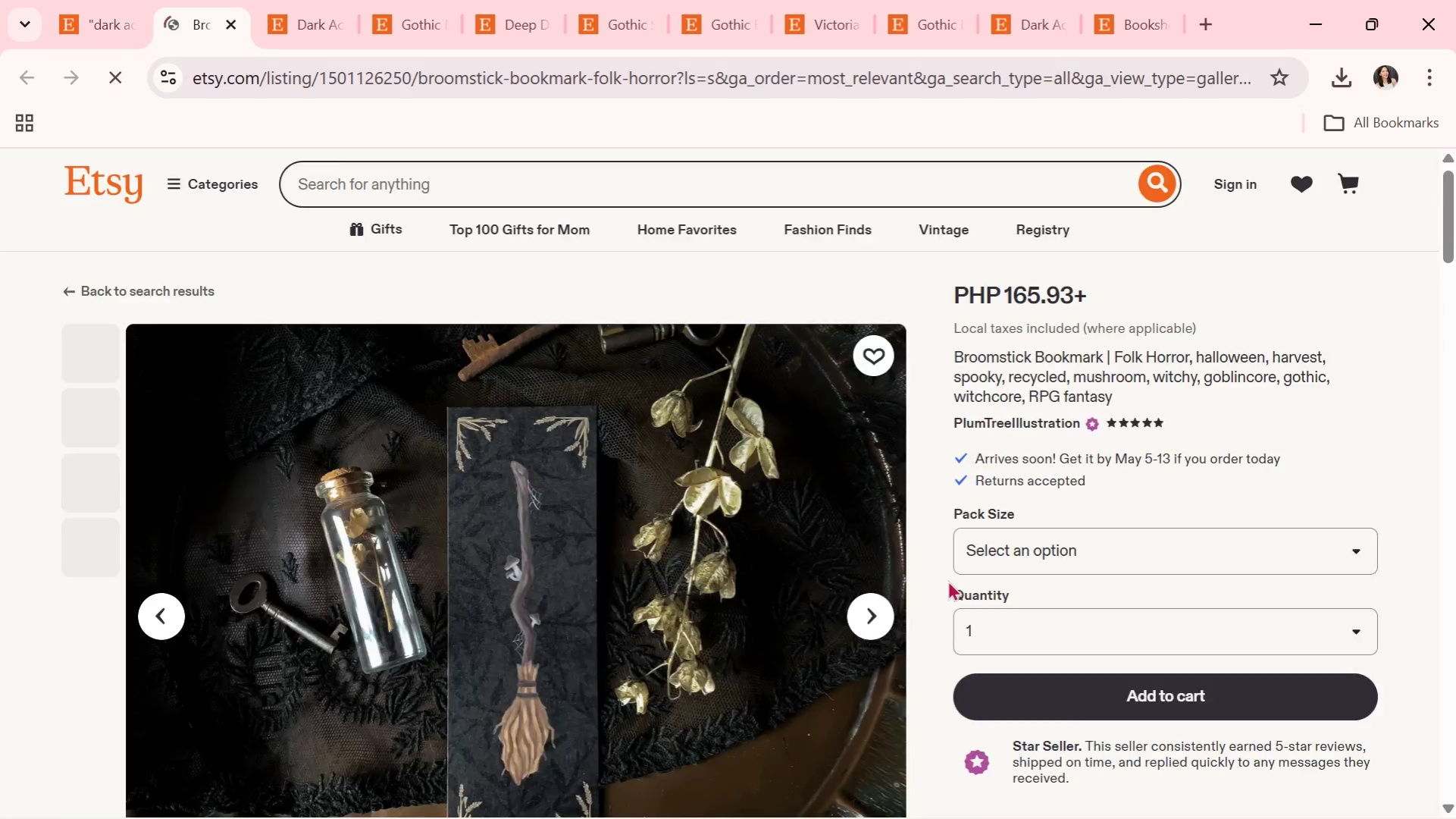 
scroll: coordinate [947, 580], scroll_direction: down, amount: 1.0
 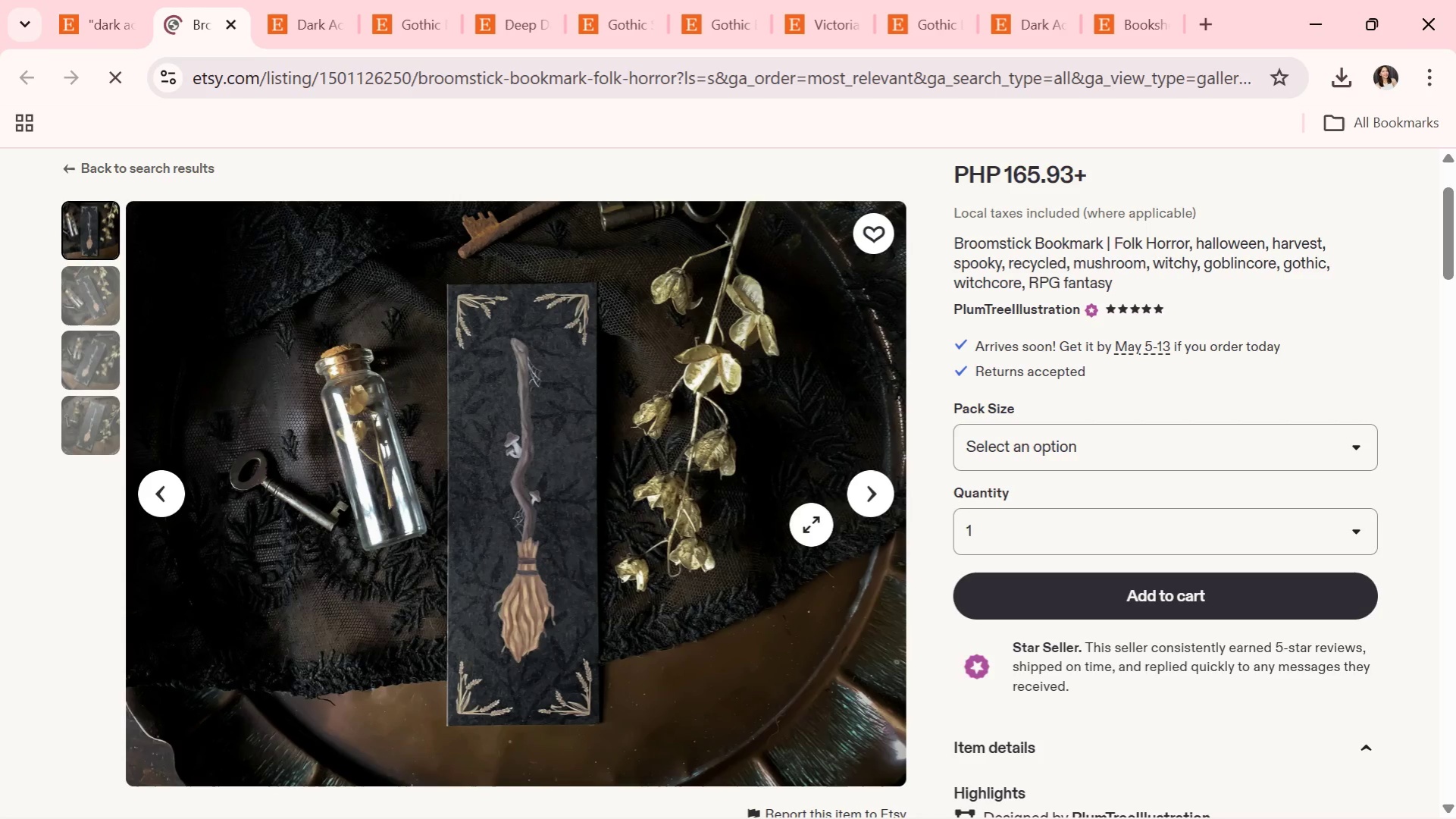 
left_click([854, 504])
 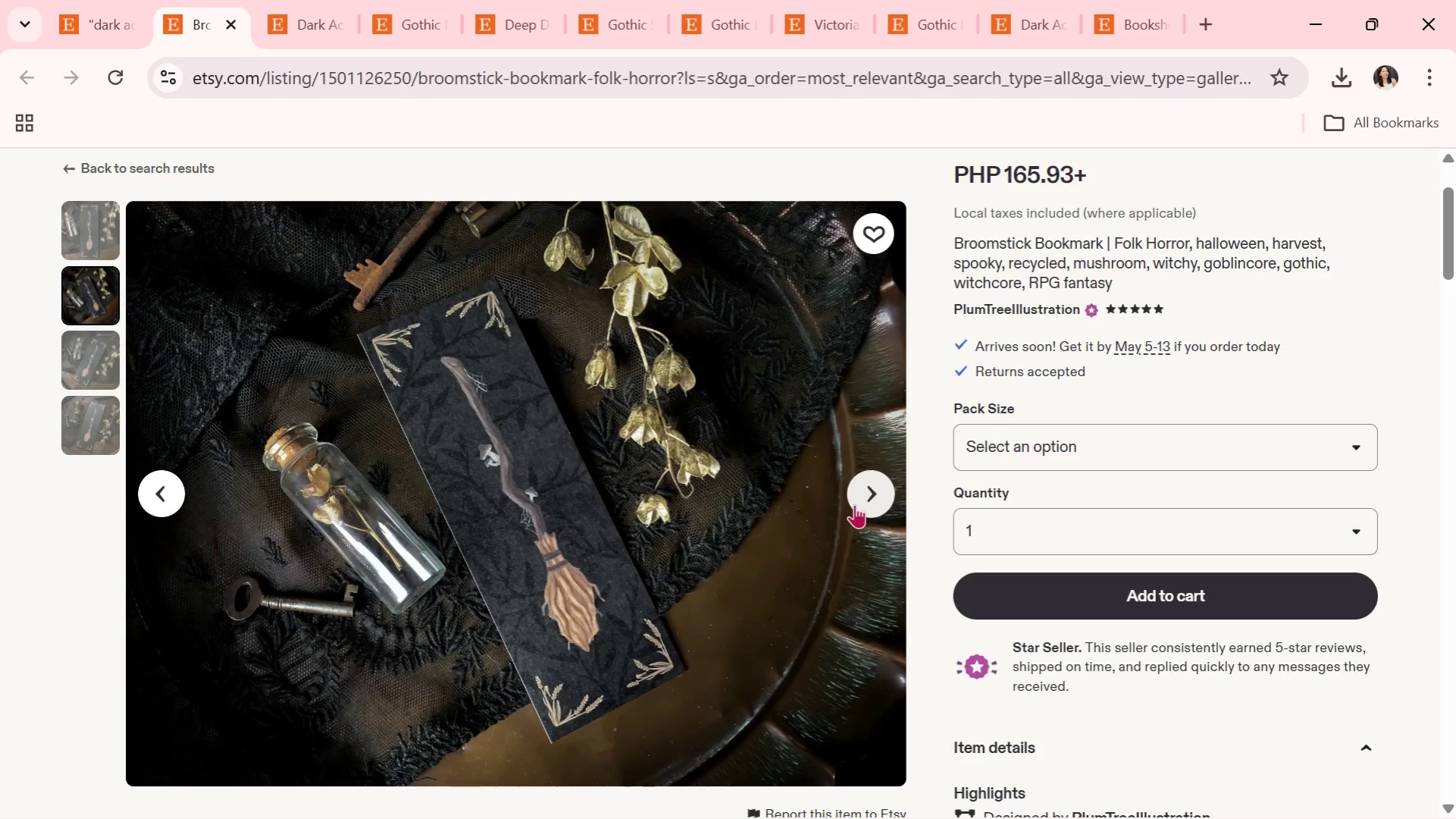 
wait(6.81)
 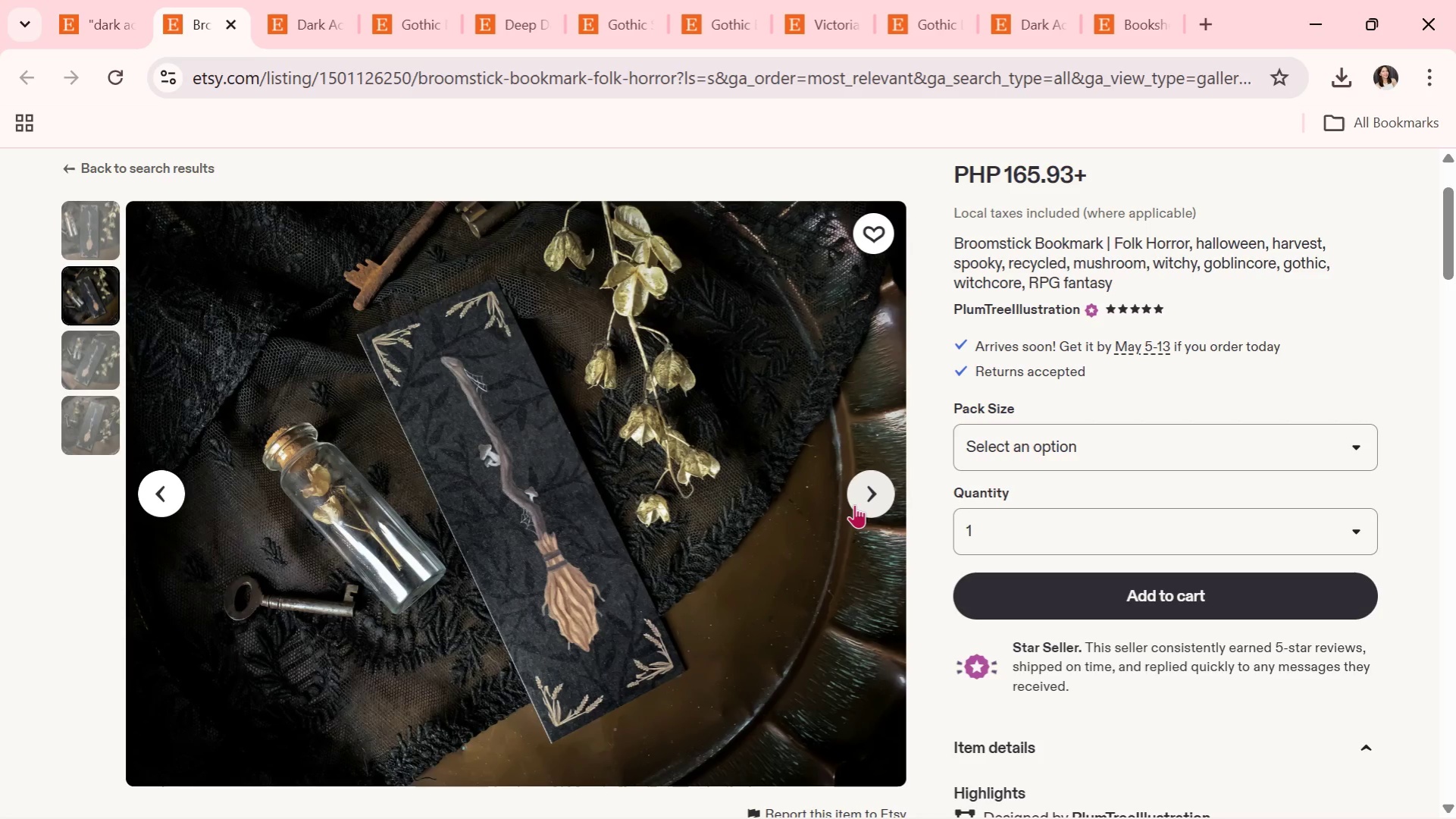 
left_click([854, 504])
 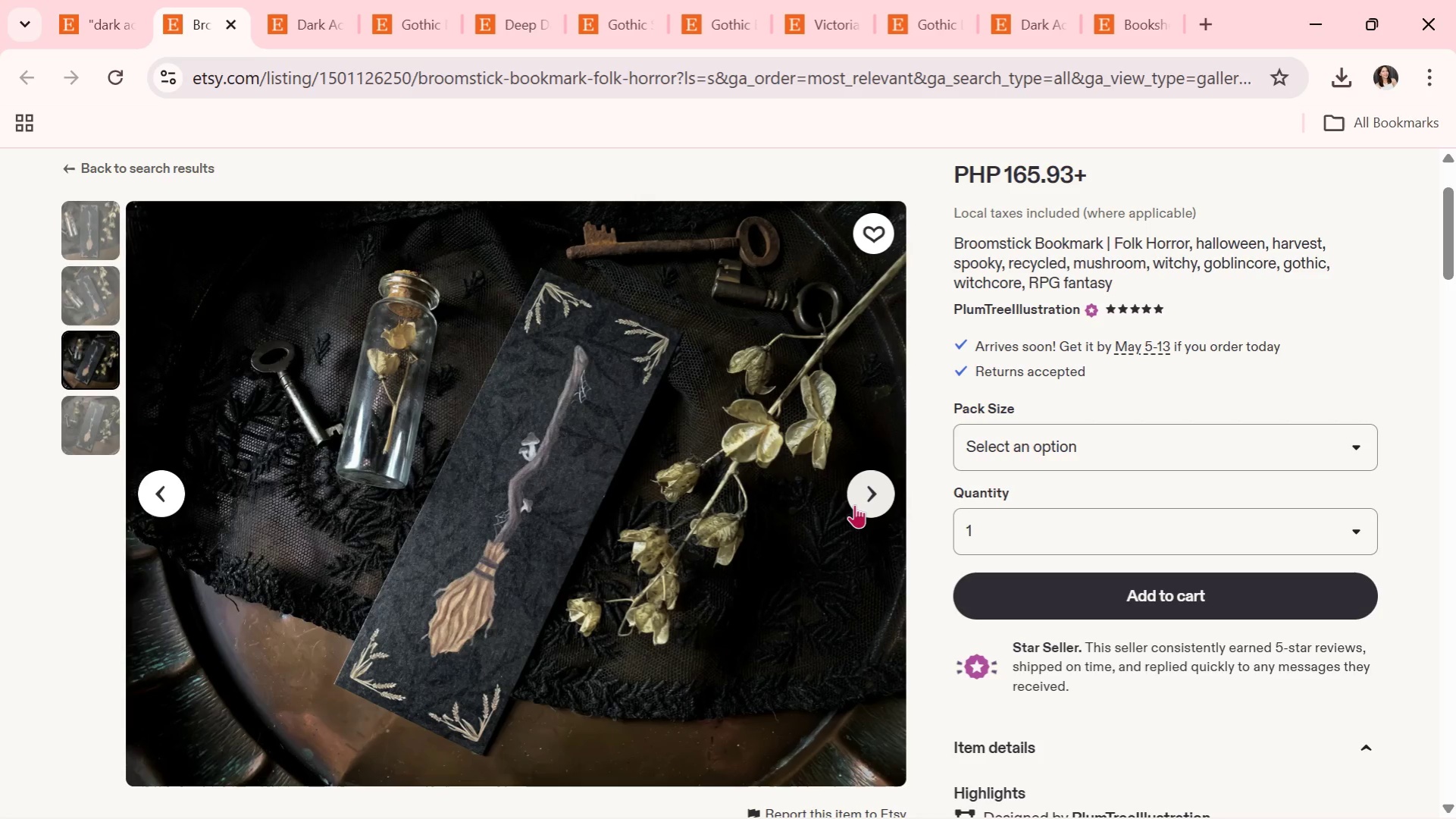 
wait(12.58)
 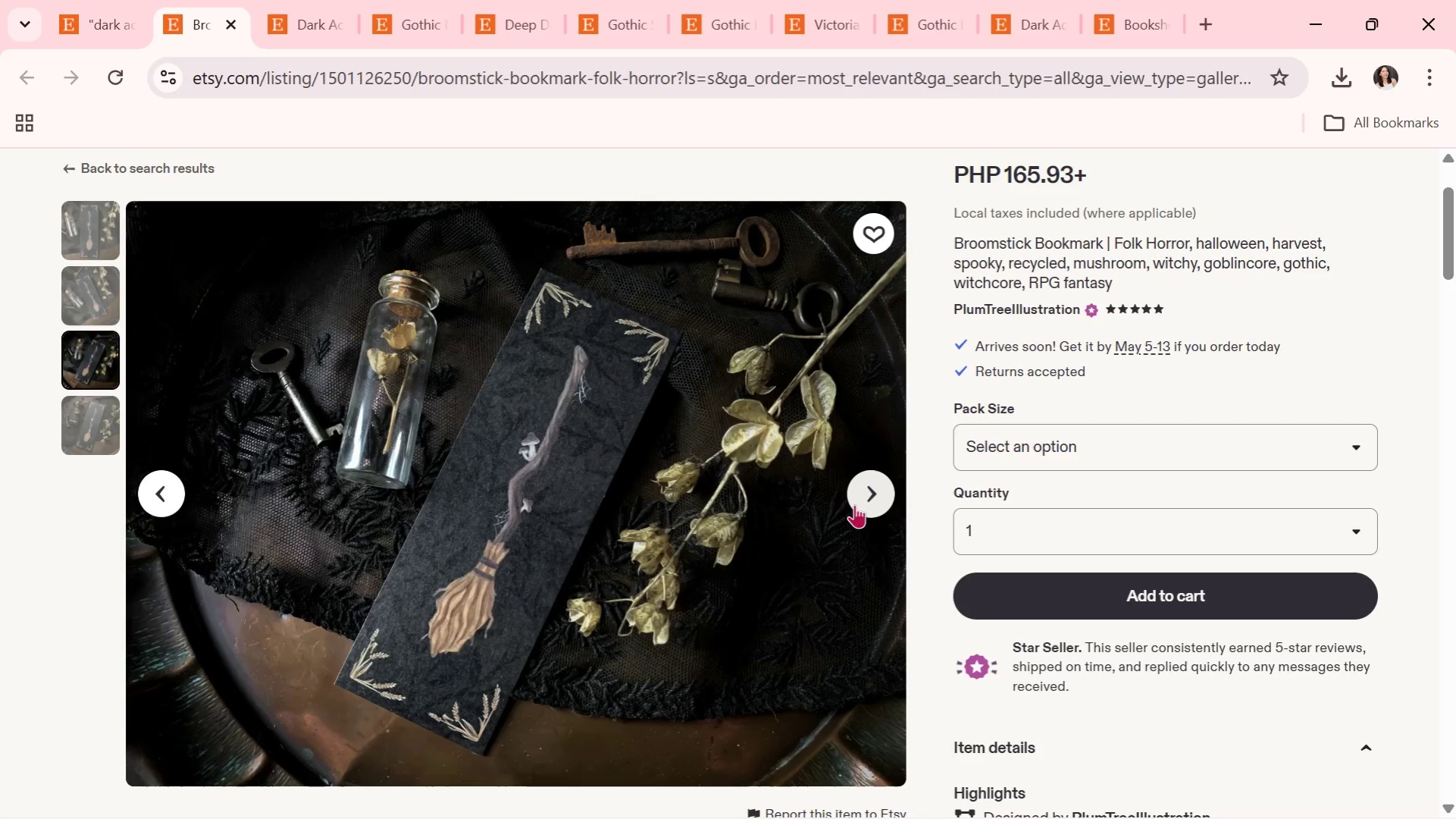 
left_click([854, 504])
 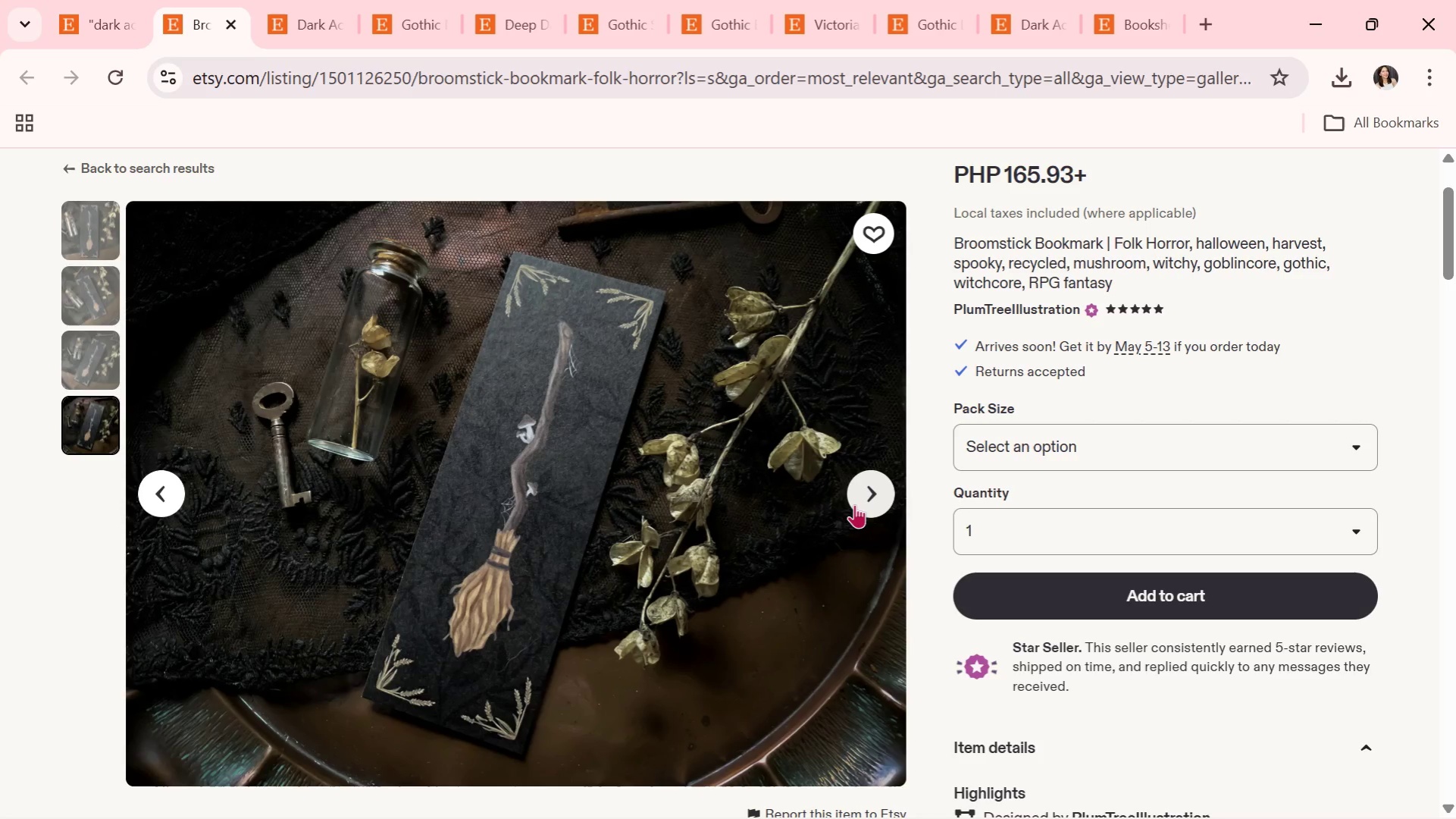 
left_click([854, 504])
 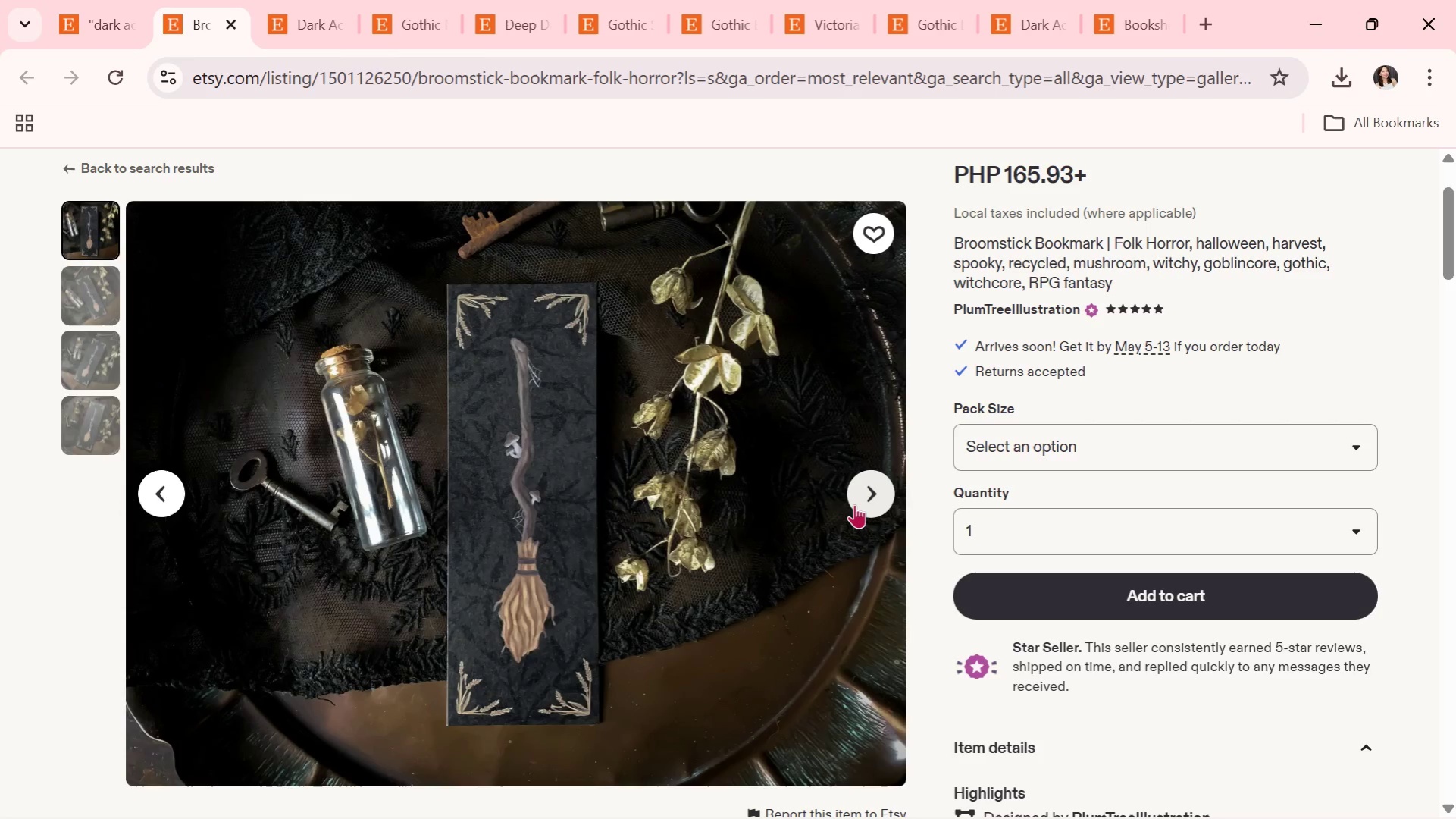 
wait(7.94)
 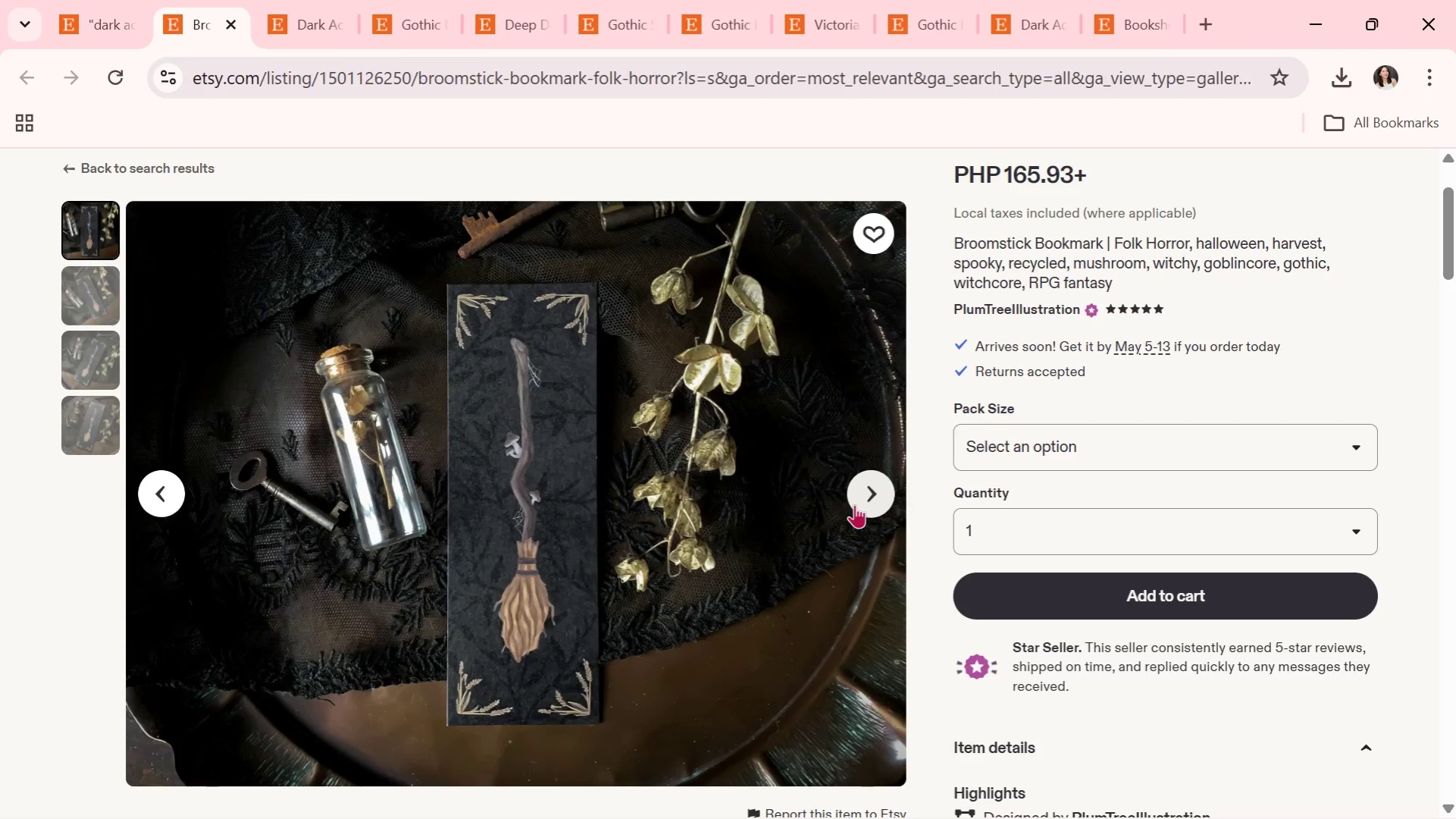 
left_click([854, 504])
 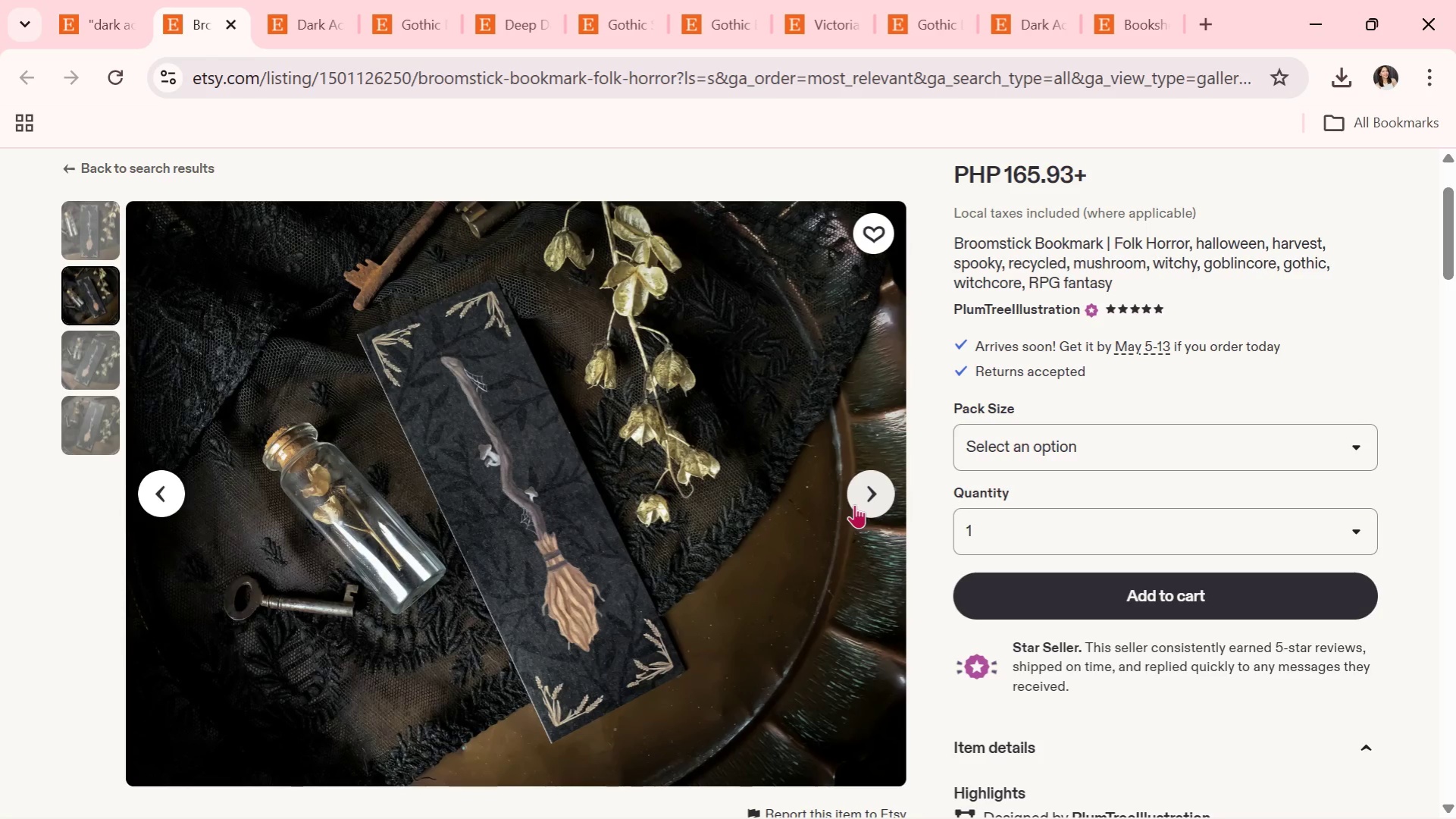 
left_click([231, 22])
 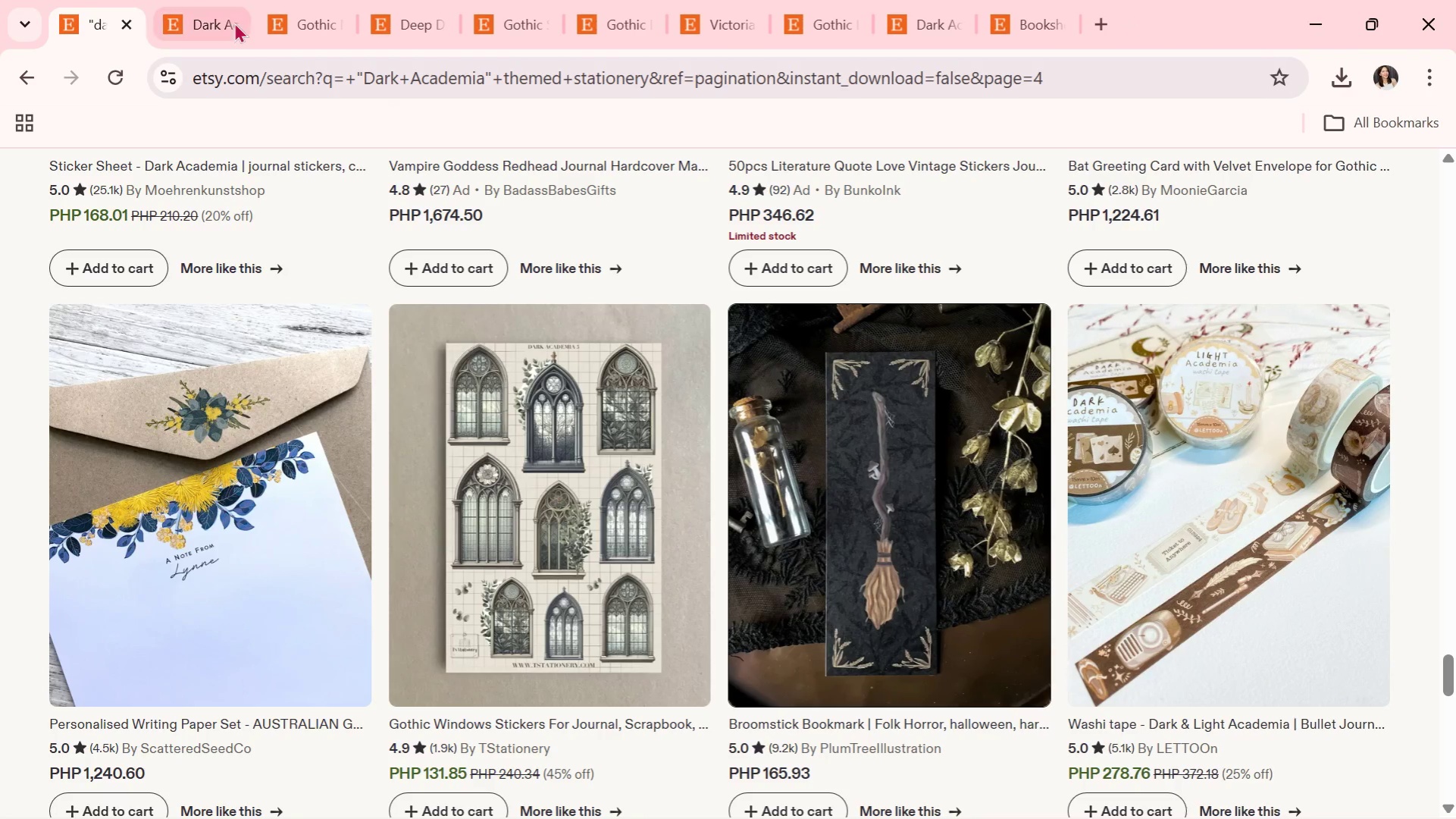 
left_click([234, 22])
 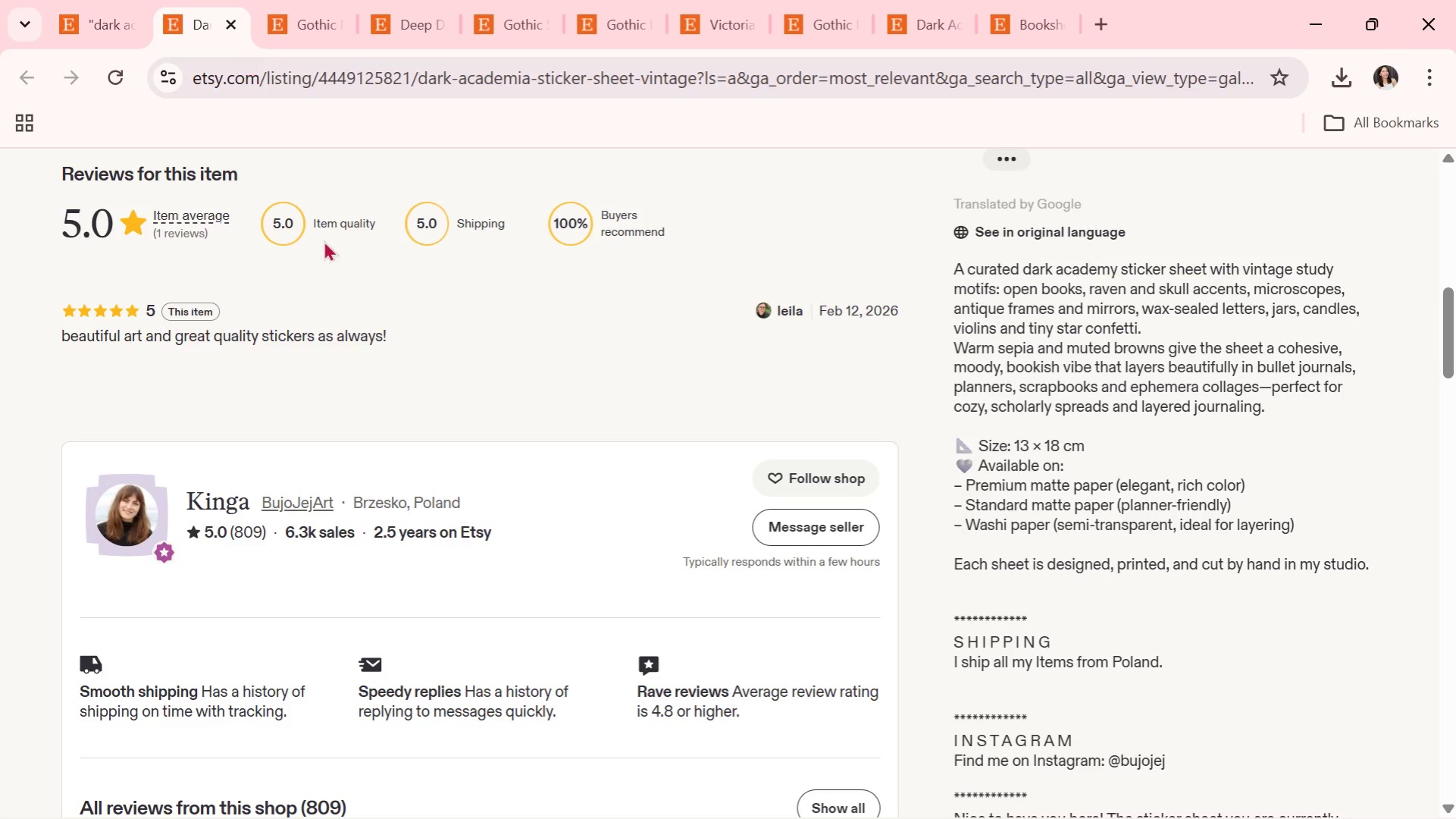 
scroll: coordinate [374, 372], scroll_direction: up, amount: 9.0
 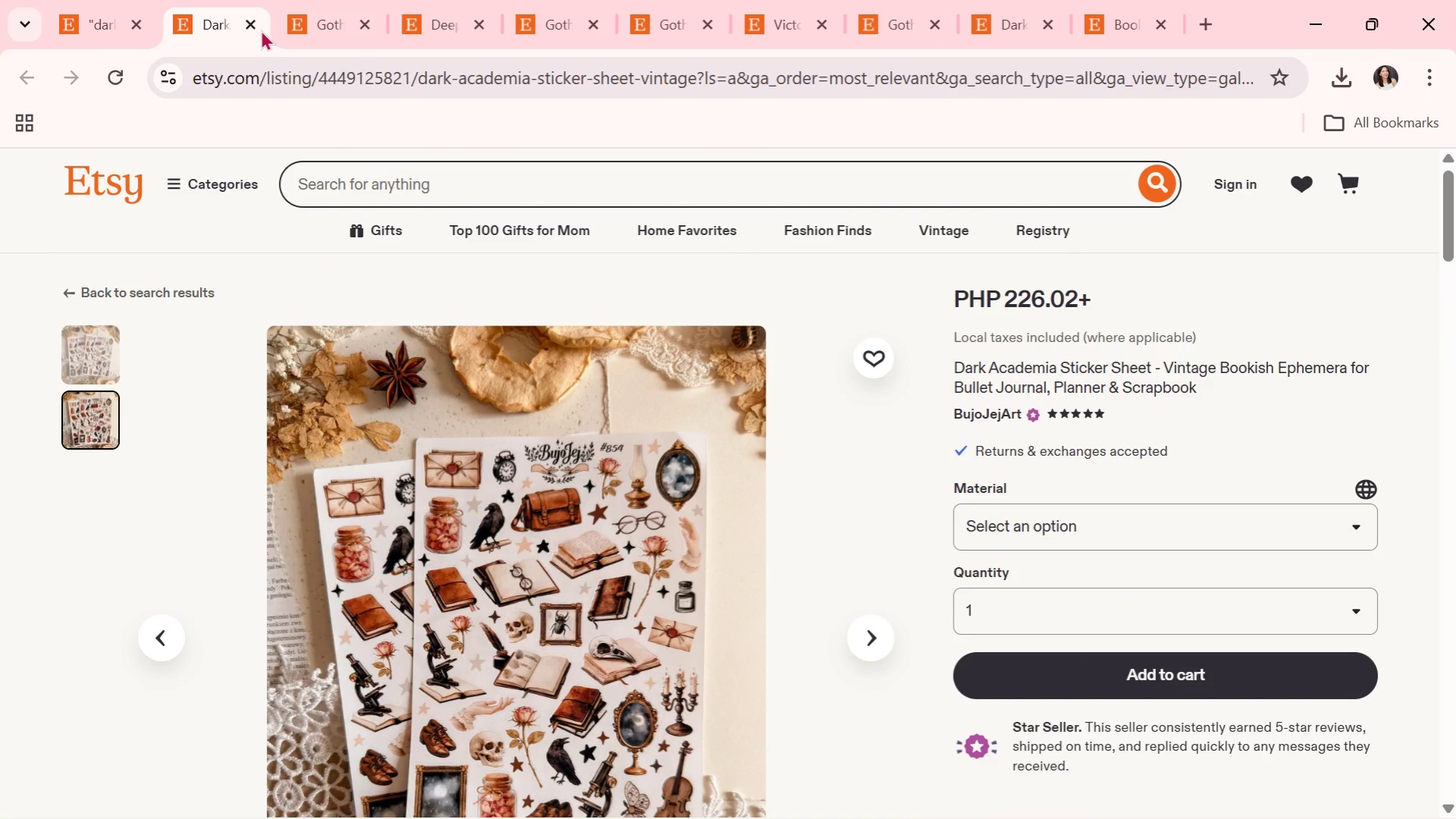 
double_click([258, 24])
 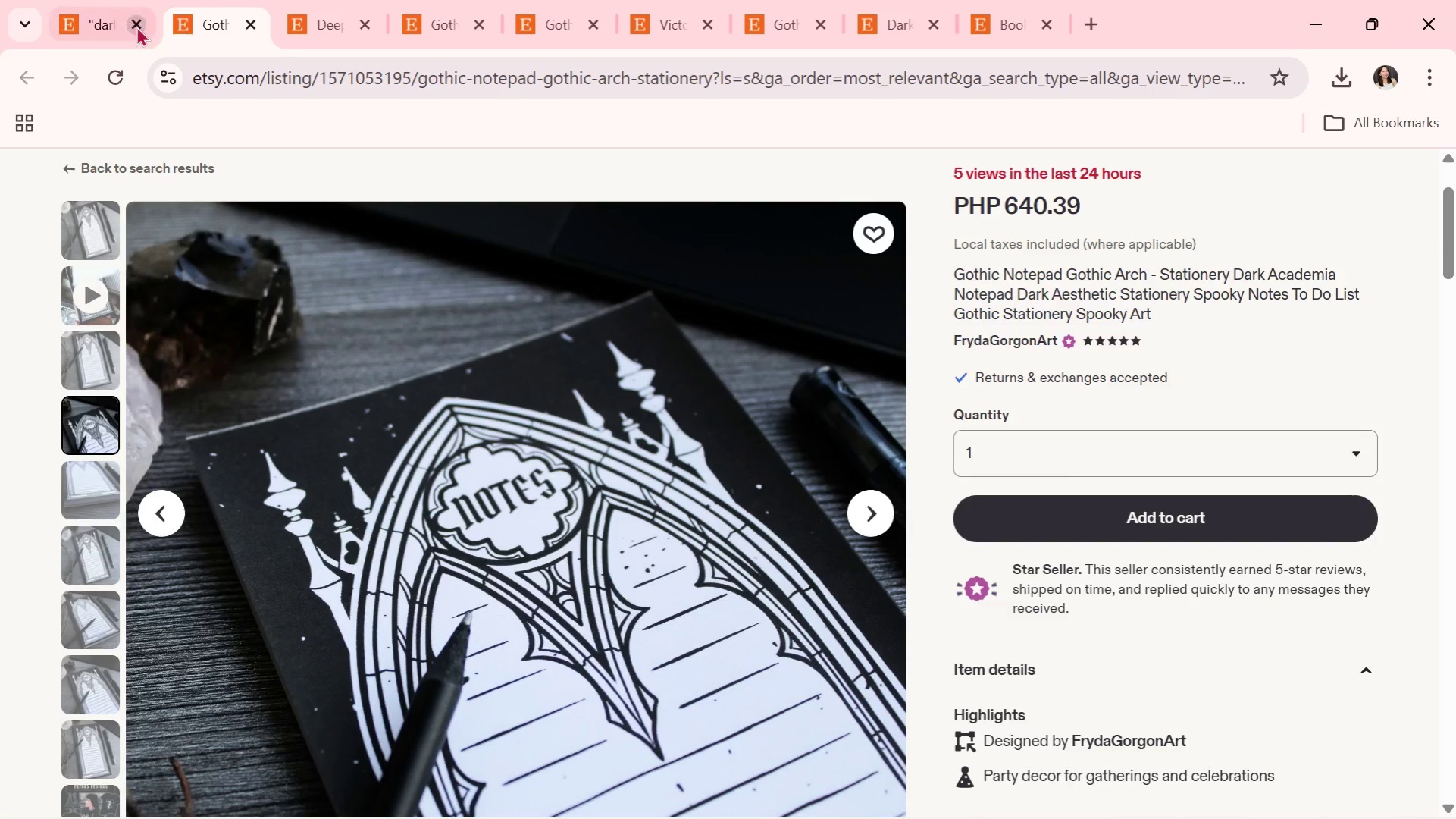 
left_click([114, 6])
 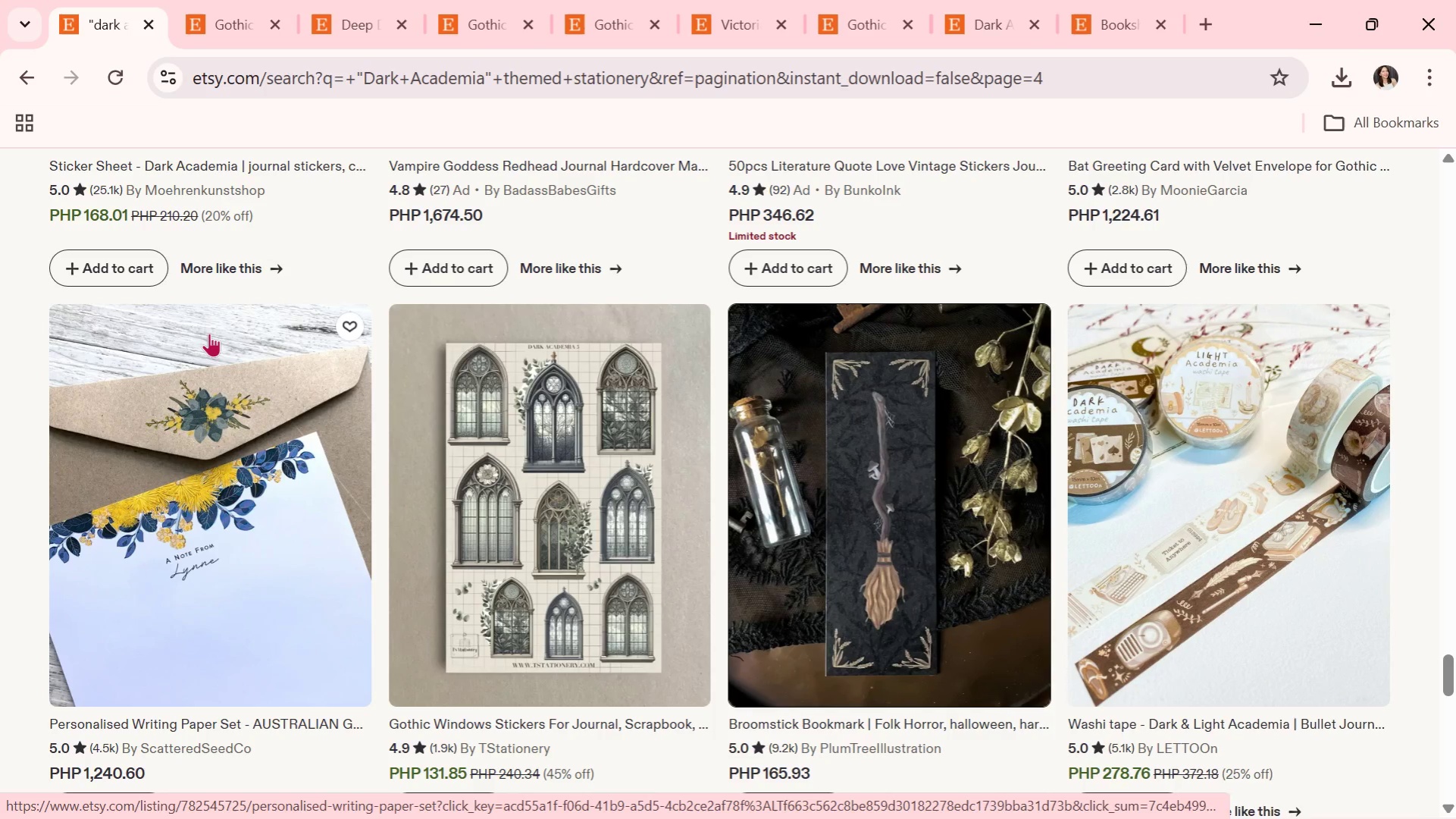 
scroll: coordinate [581, 526], scroll_direction: down, amount: 5.0
 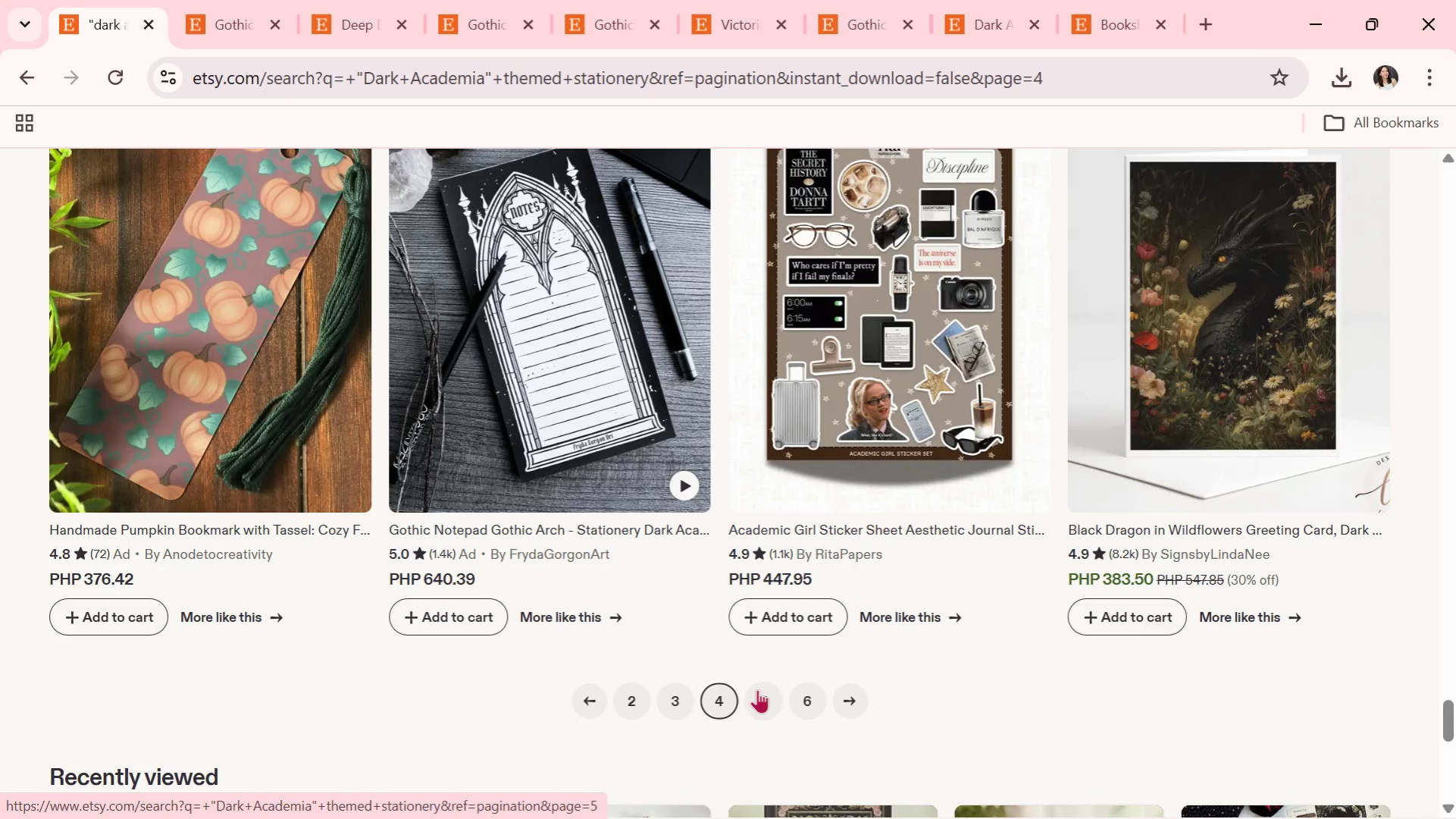 
wait(5.89)
 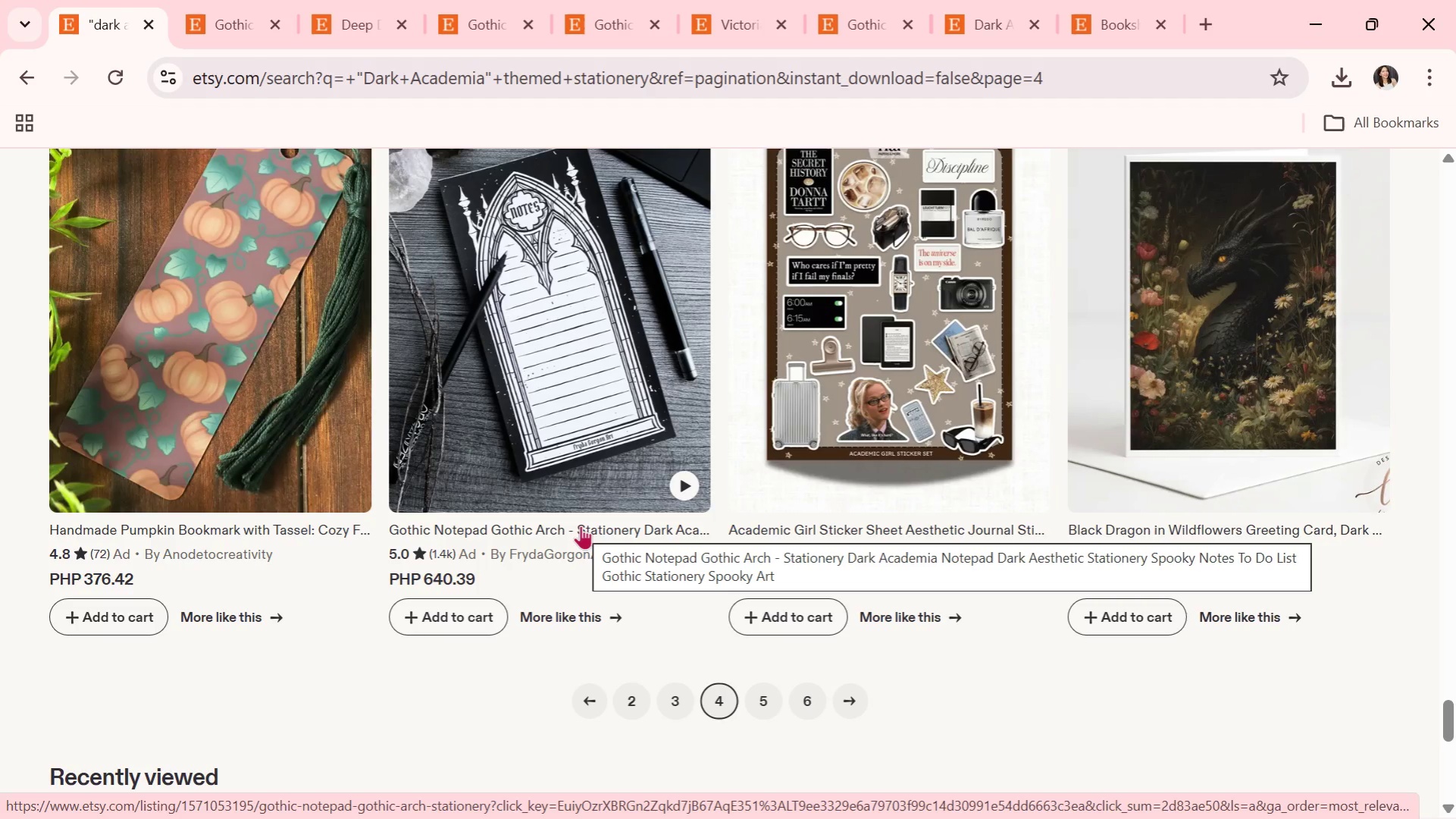 
left_click([757, 689])
 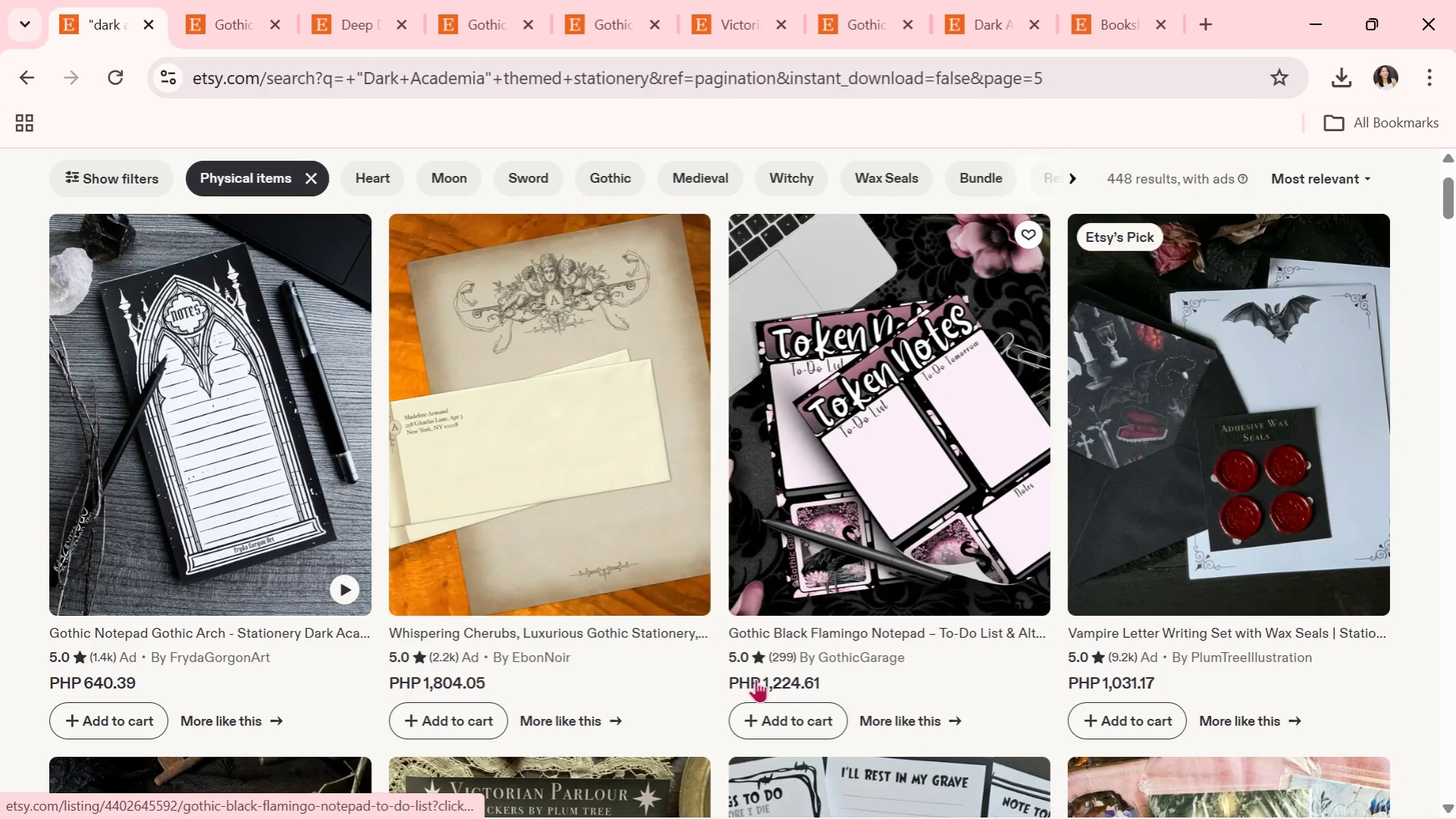 
scroll: coordinate [815, 646], scroll_direction: down, amount: 5.0
 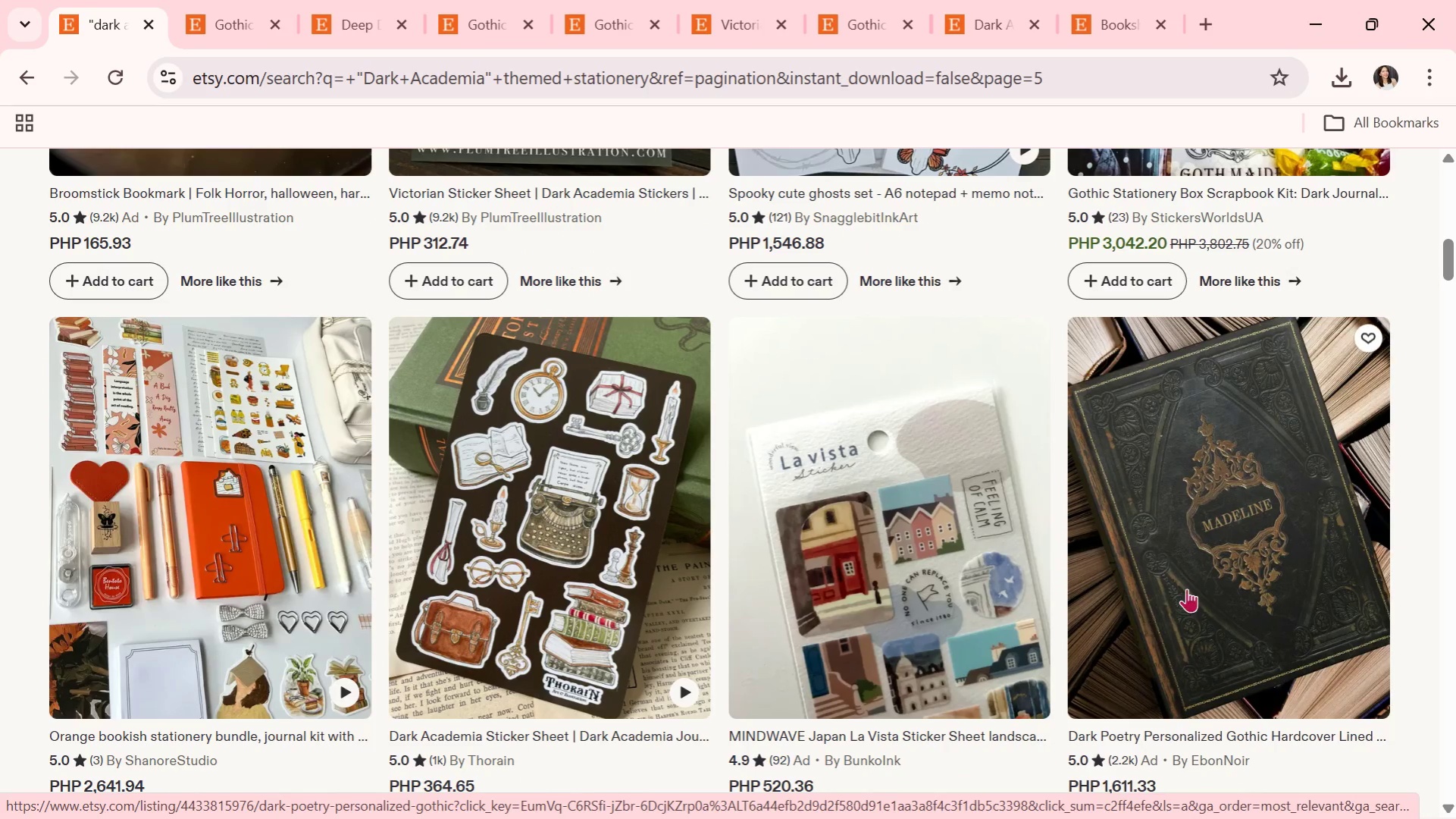 
left_click([1197, 585])
 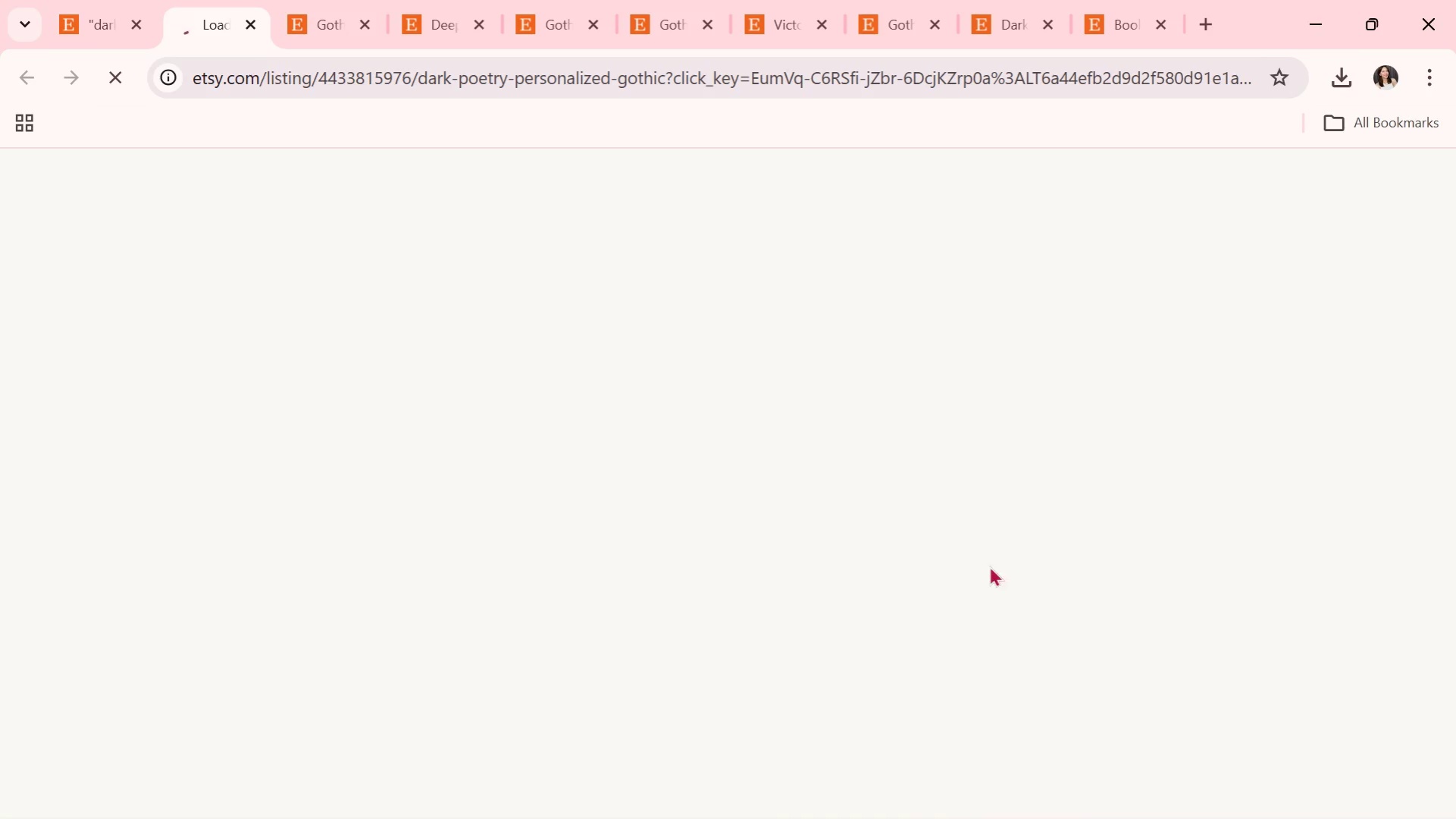 
scroll: coordinate [910, 560], scroll_direction: down, amount: 1.0
 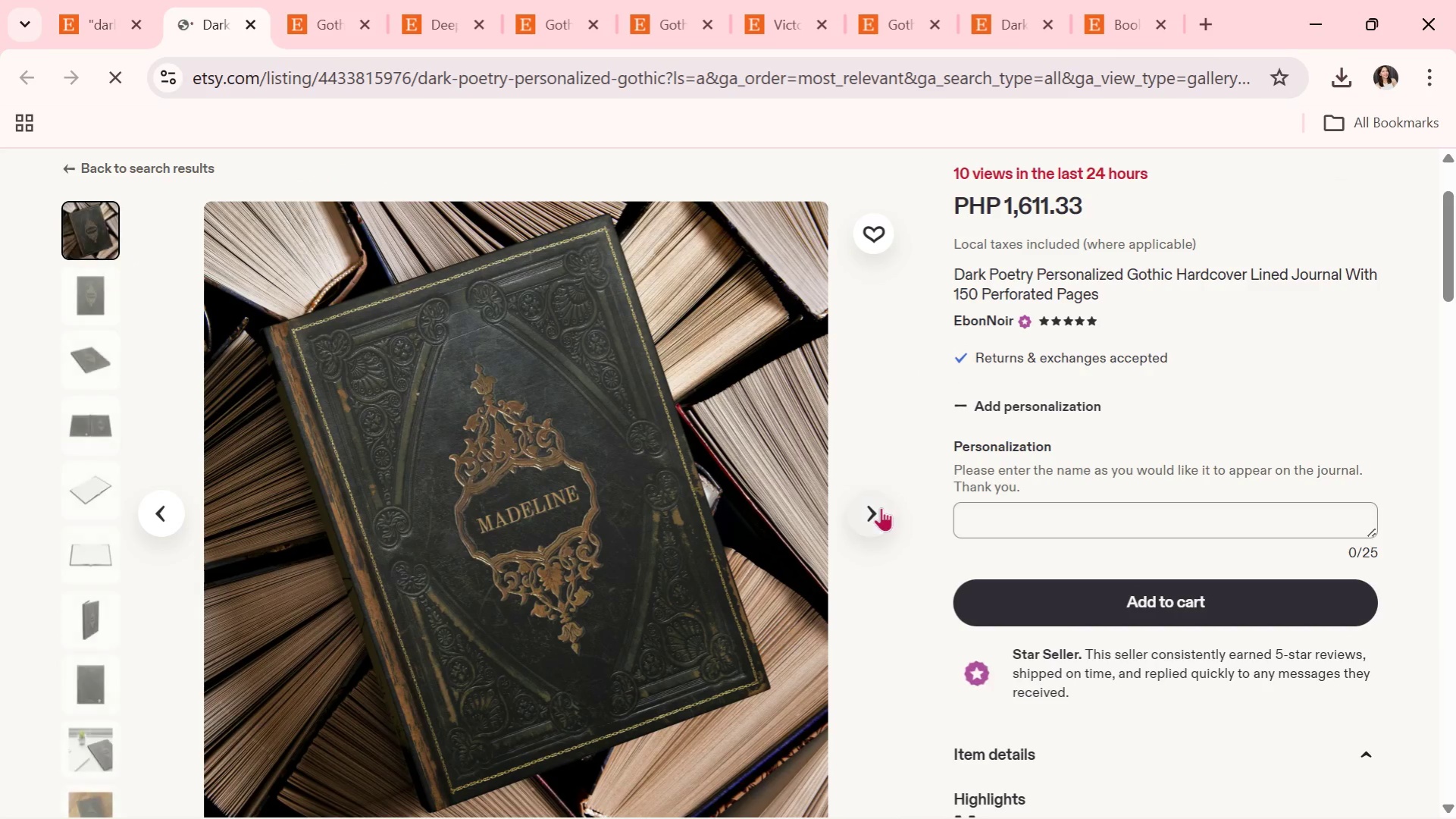 
left_click([881, 507])
 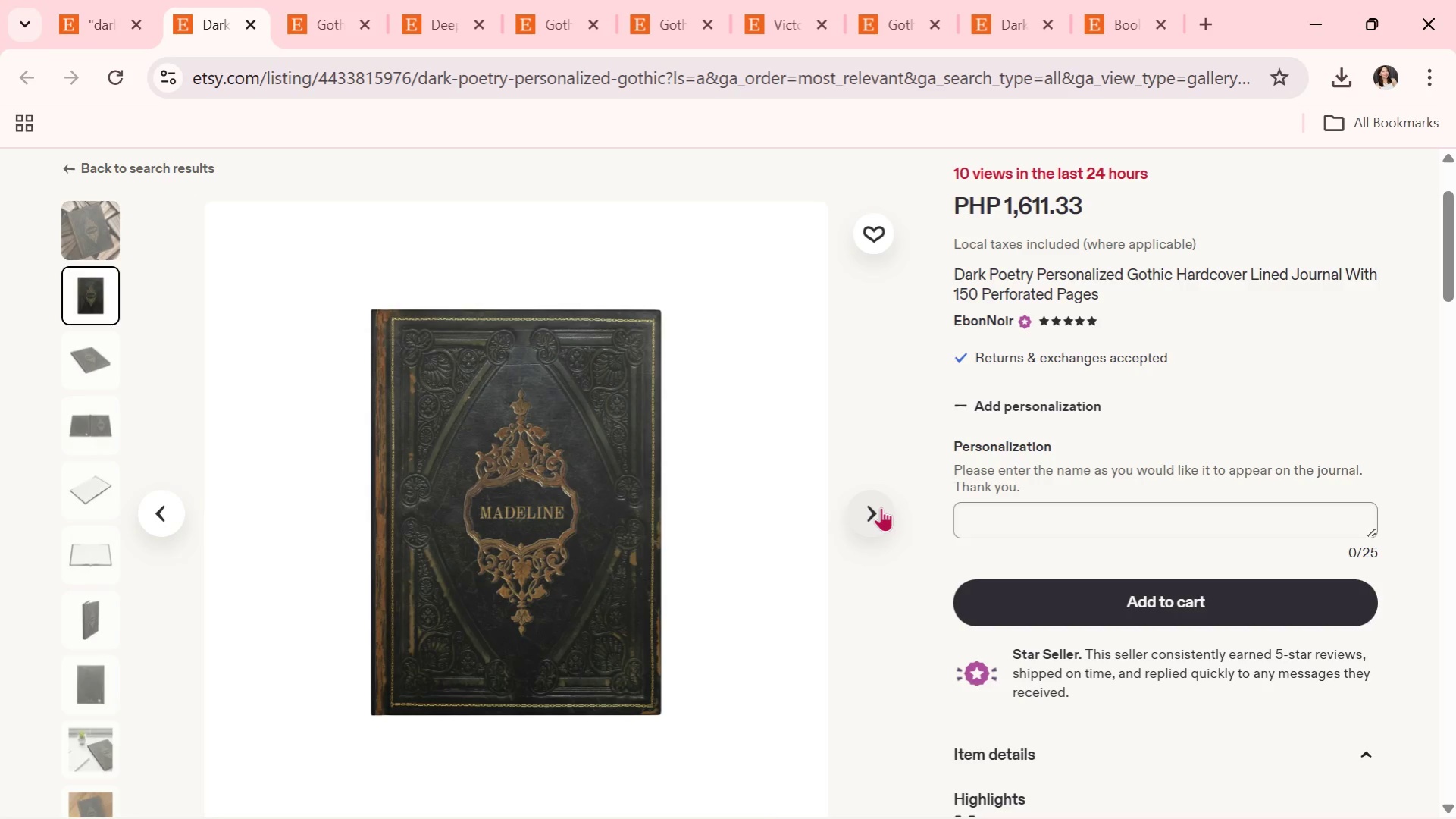 
wait(5.14)
 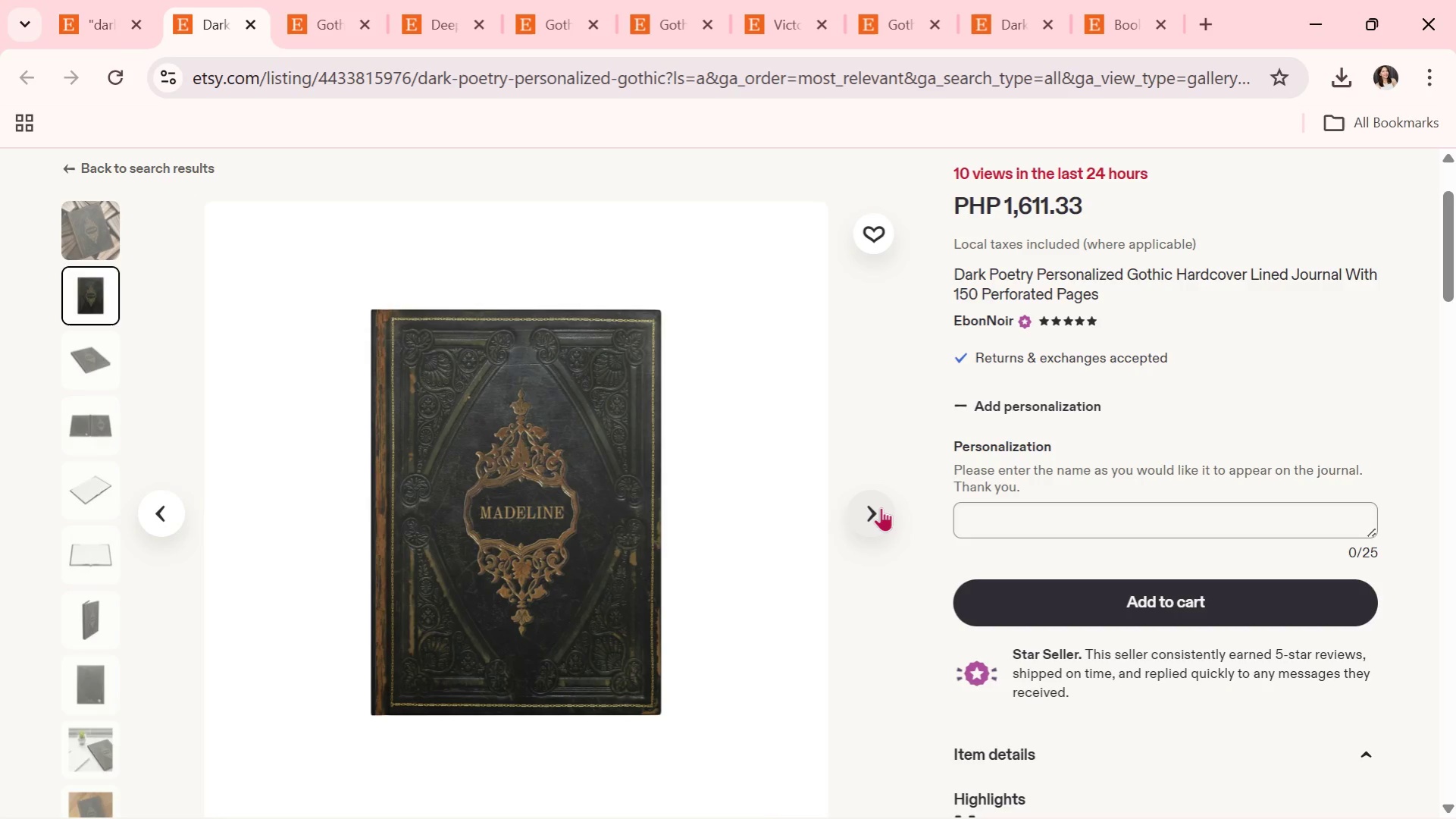 
left_click([881, 507])
 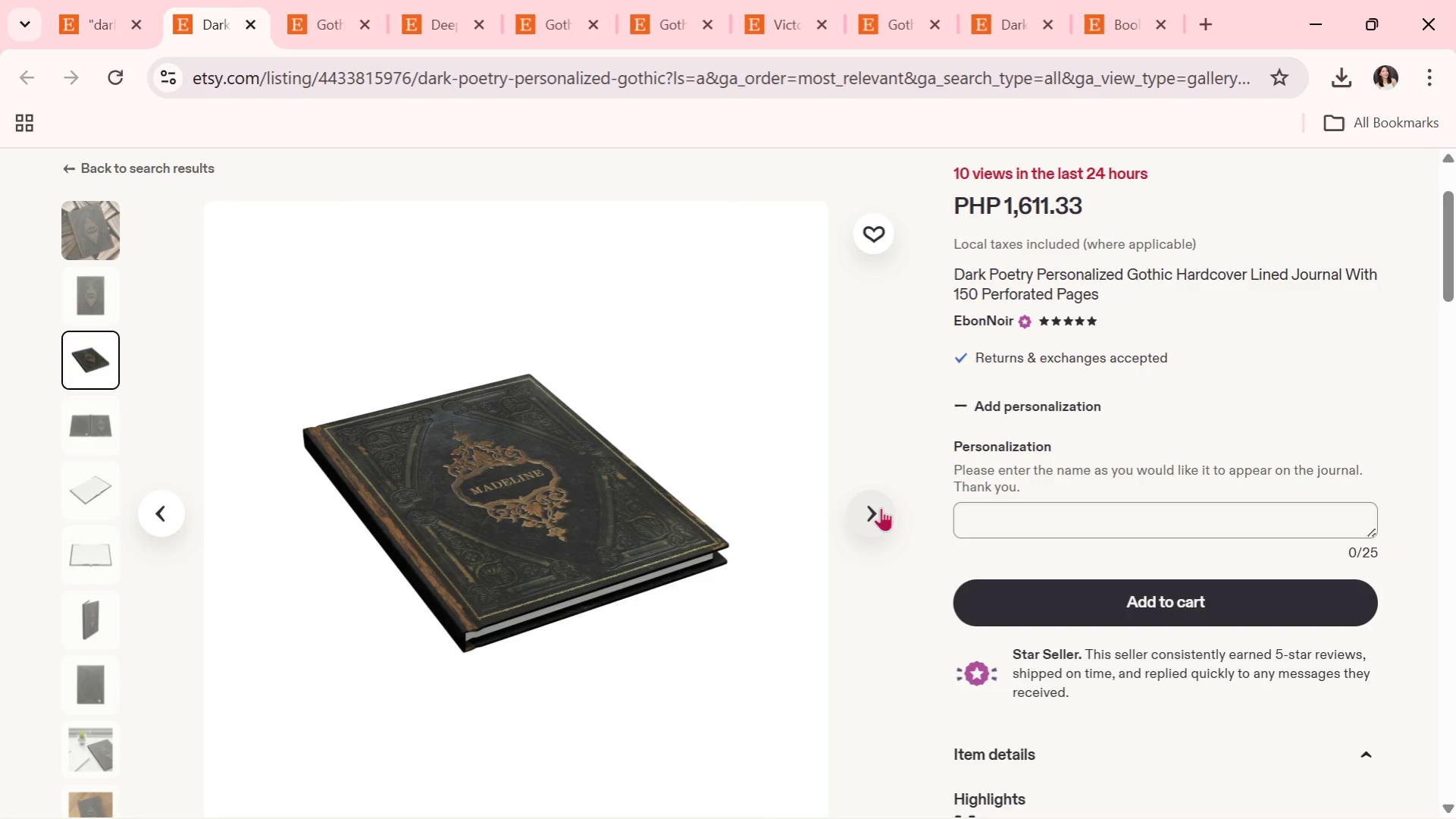 
left_click([881, 507])
 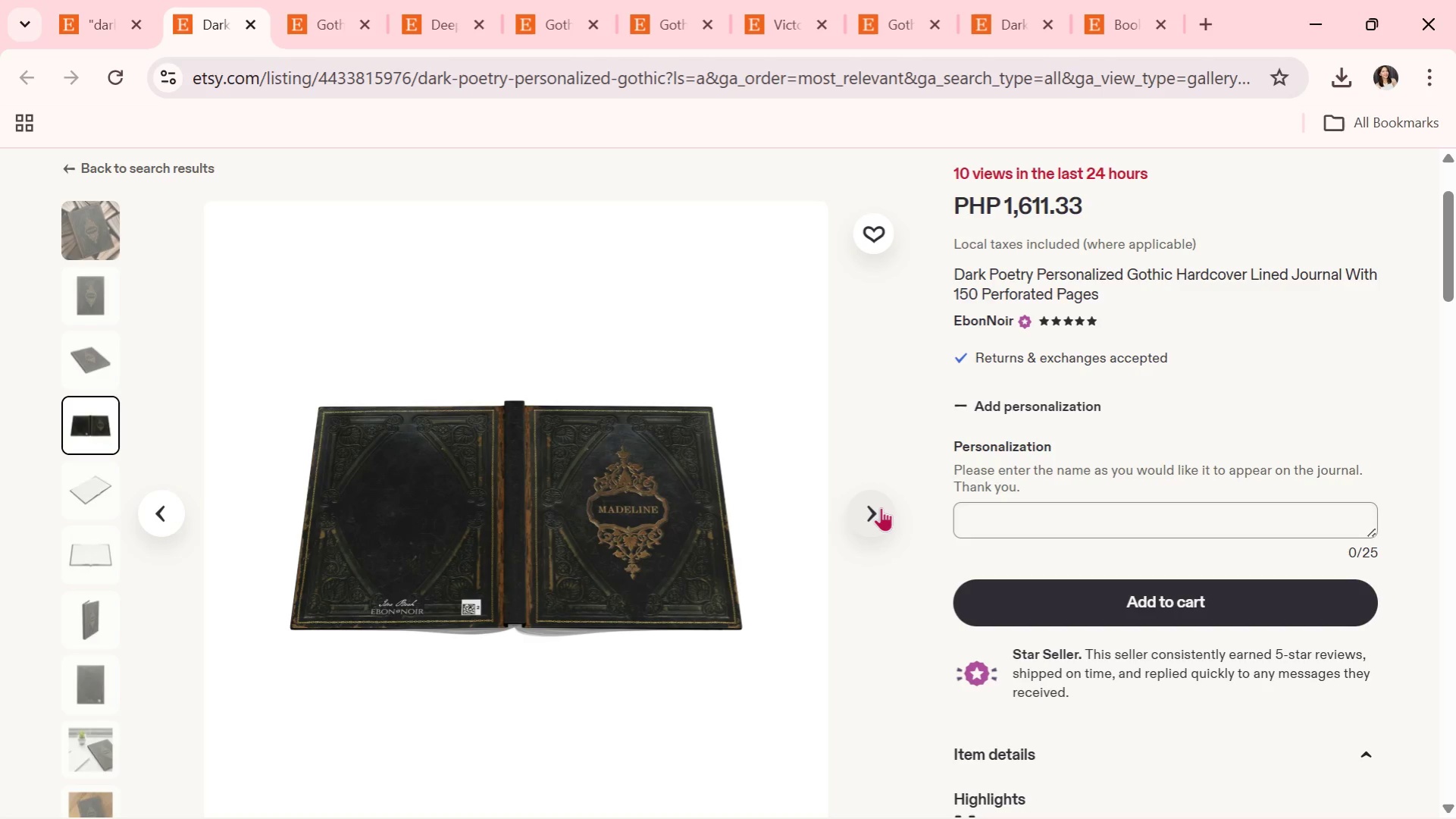 
wait(6.47)
 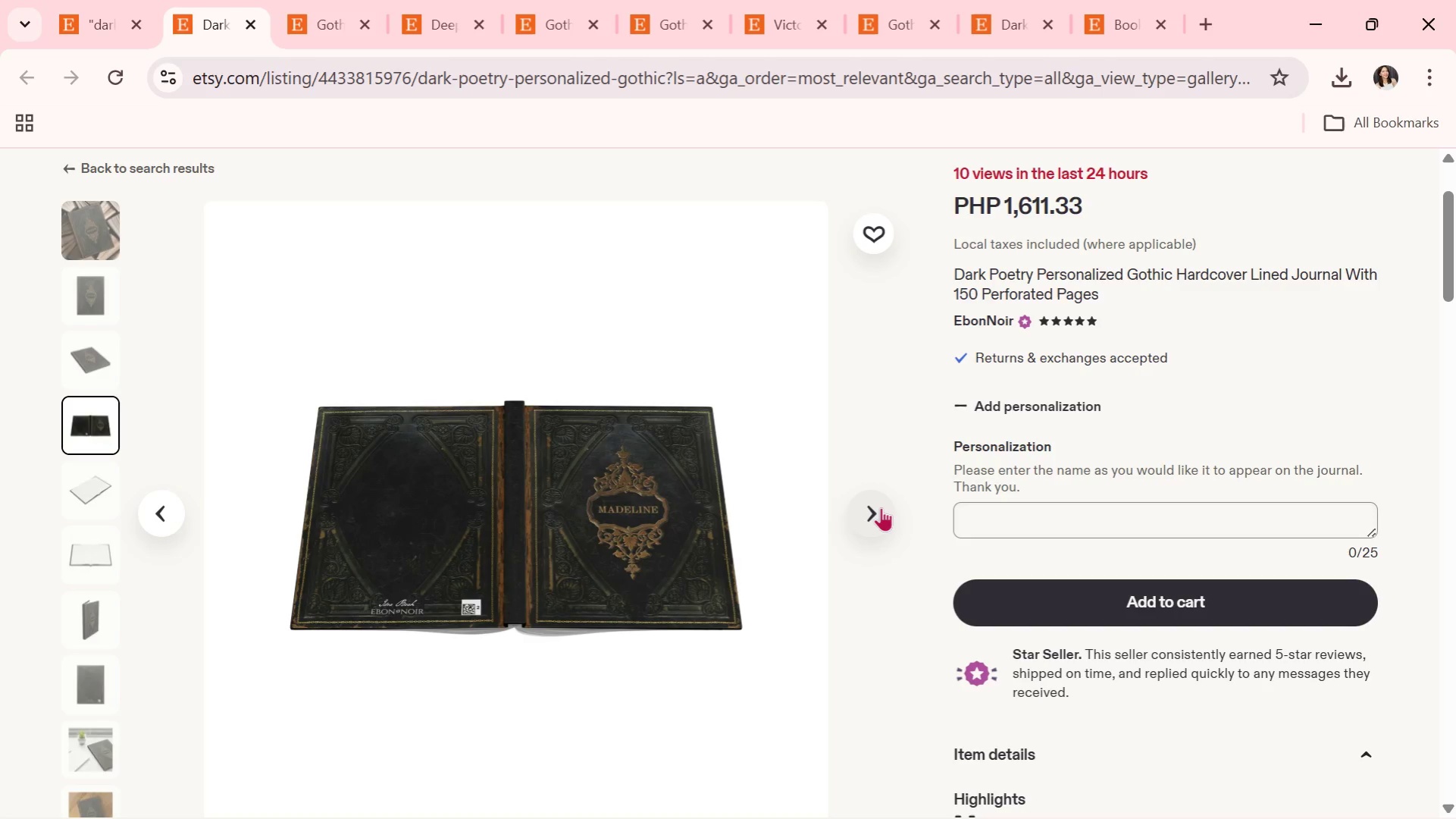 
left_click([881, 507])
 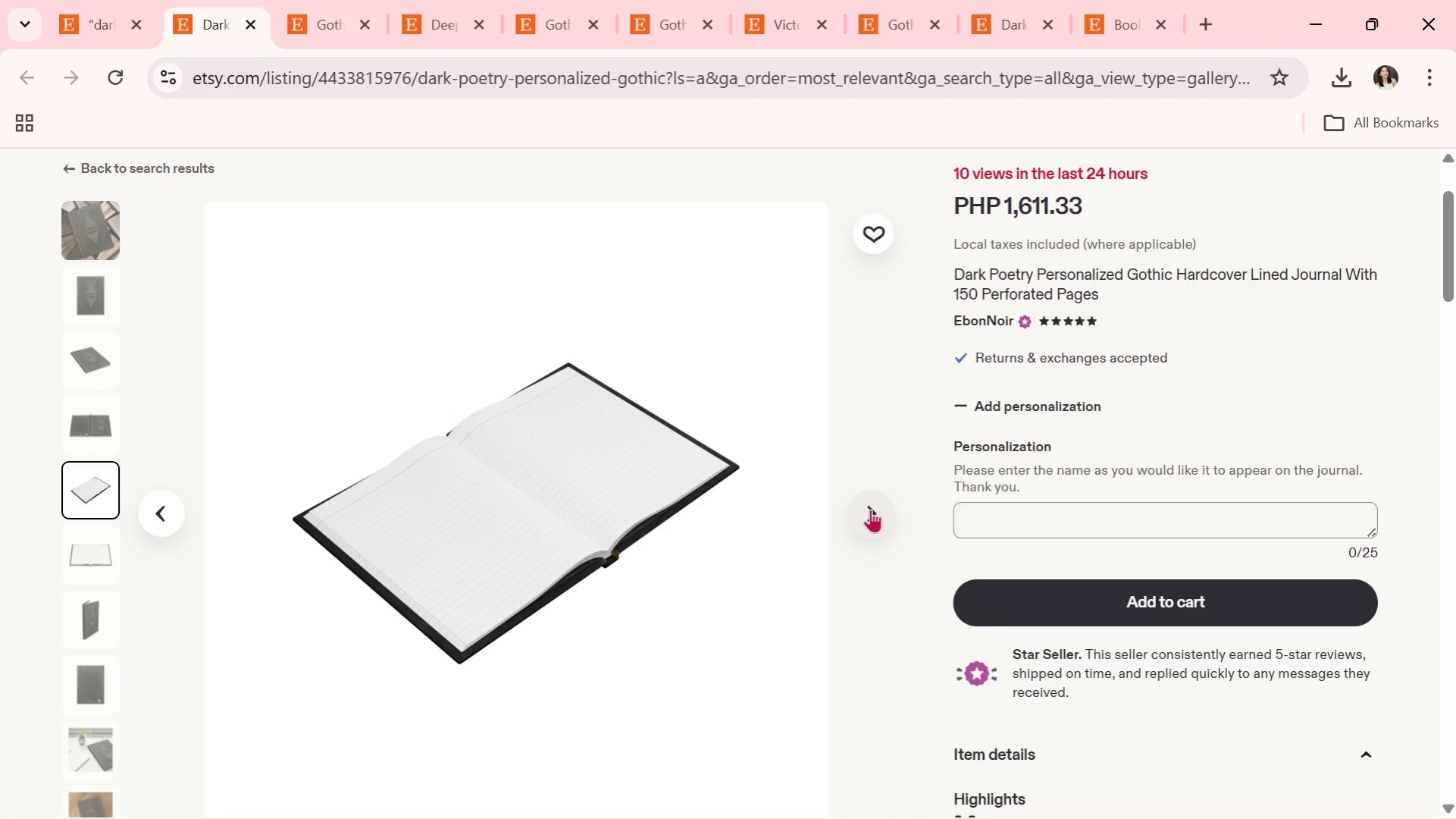 
wait(5.41)
 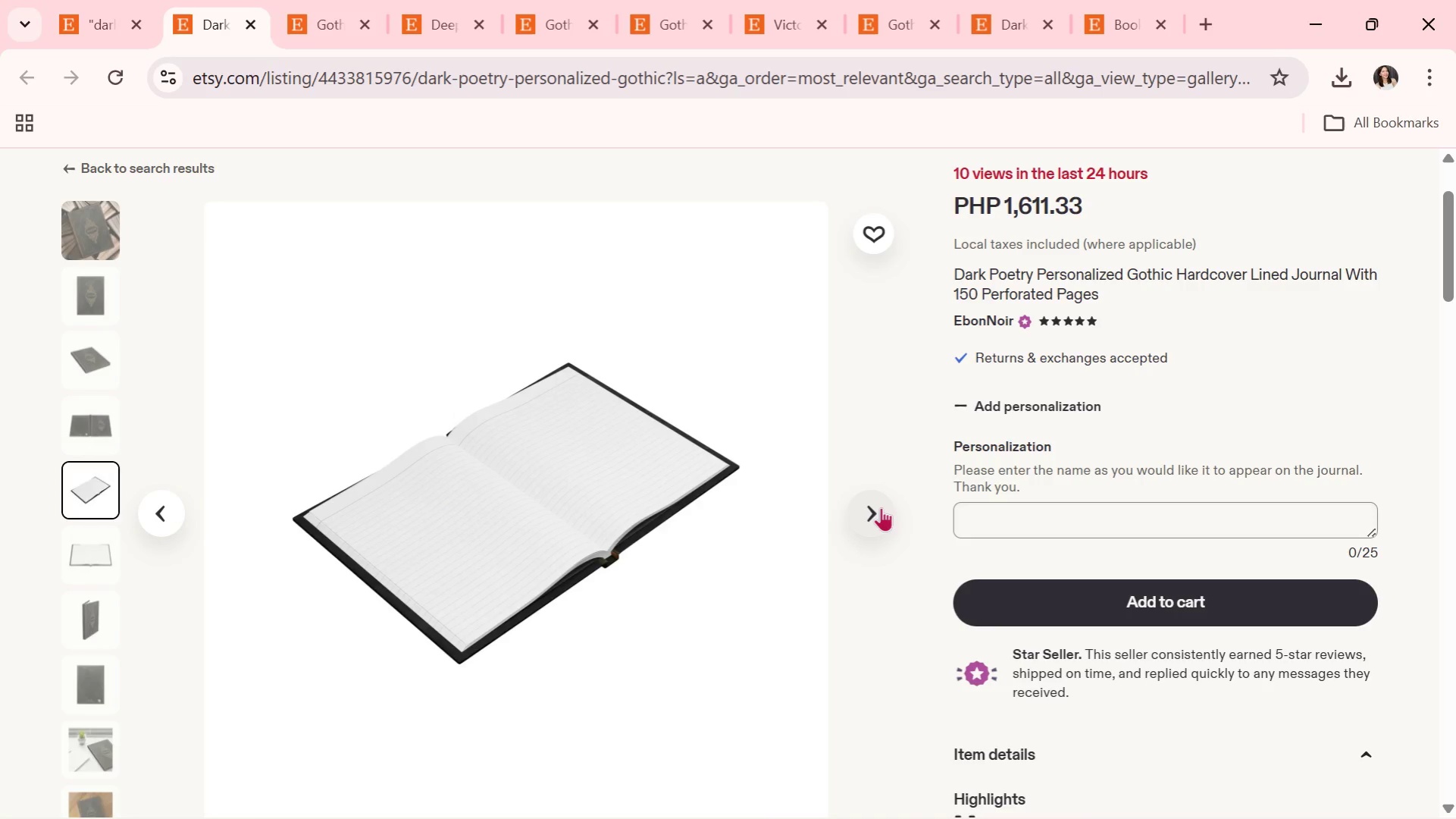 
left_click([869, 510])
 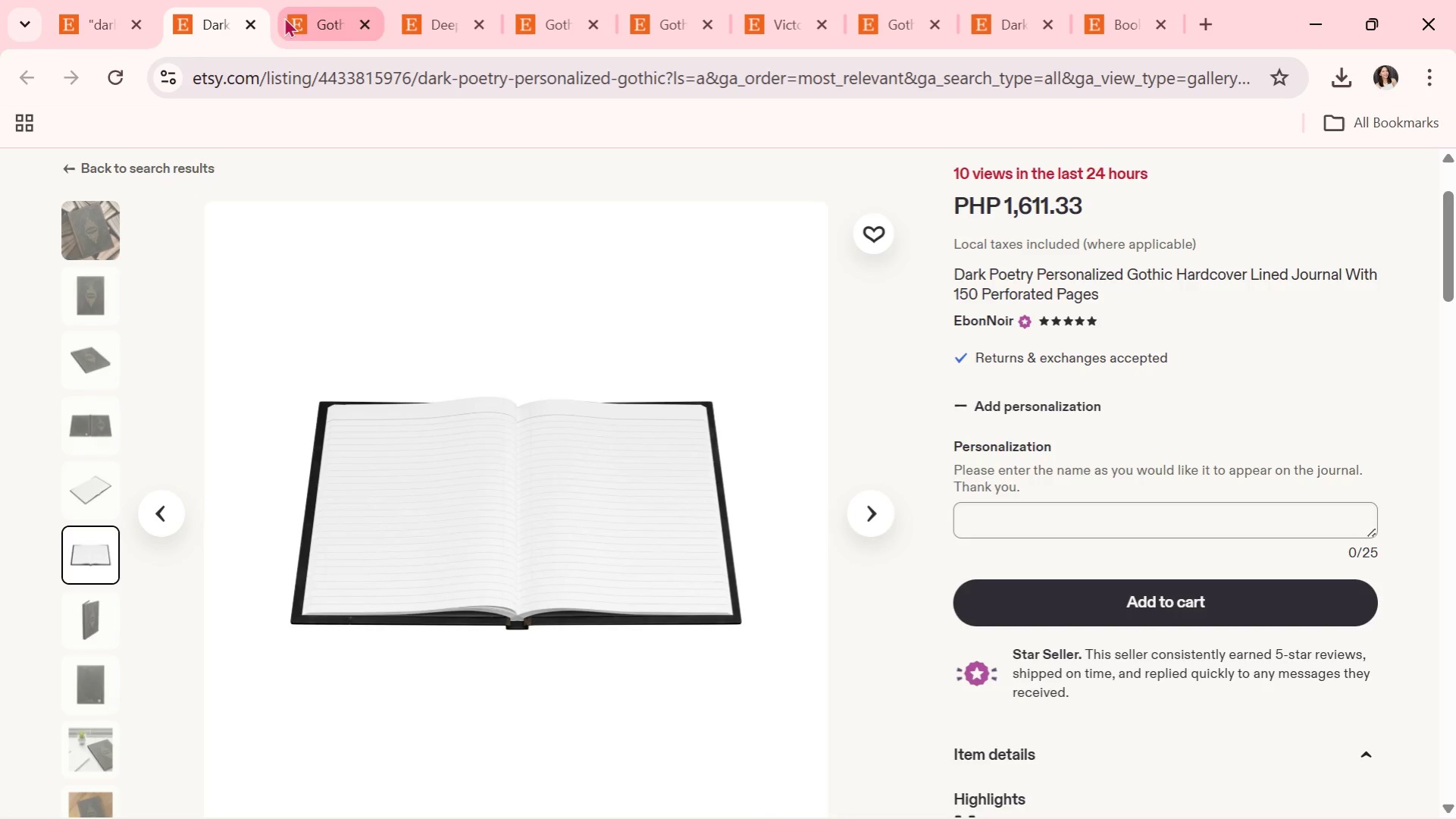 
left_click([256, 27])
 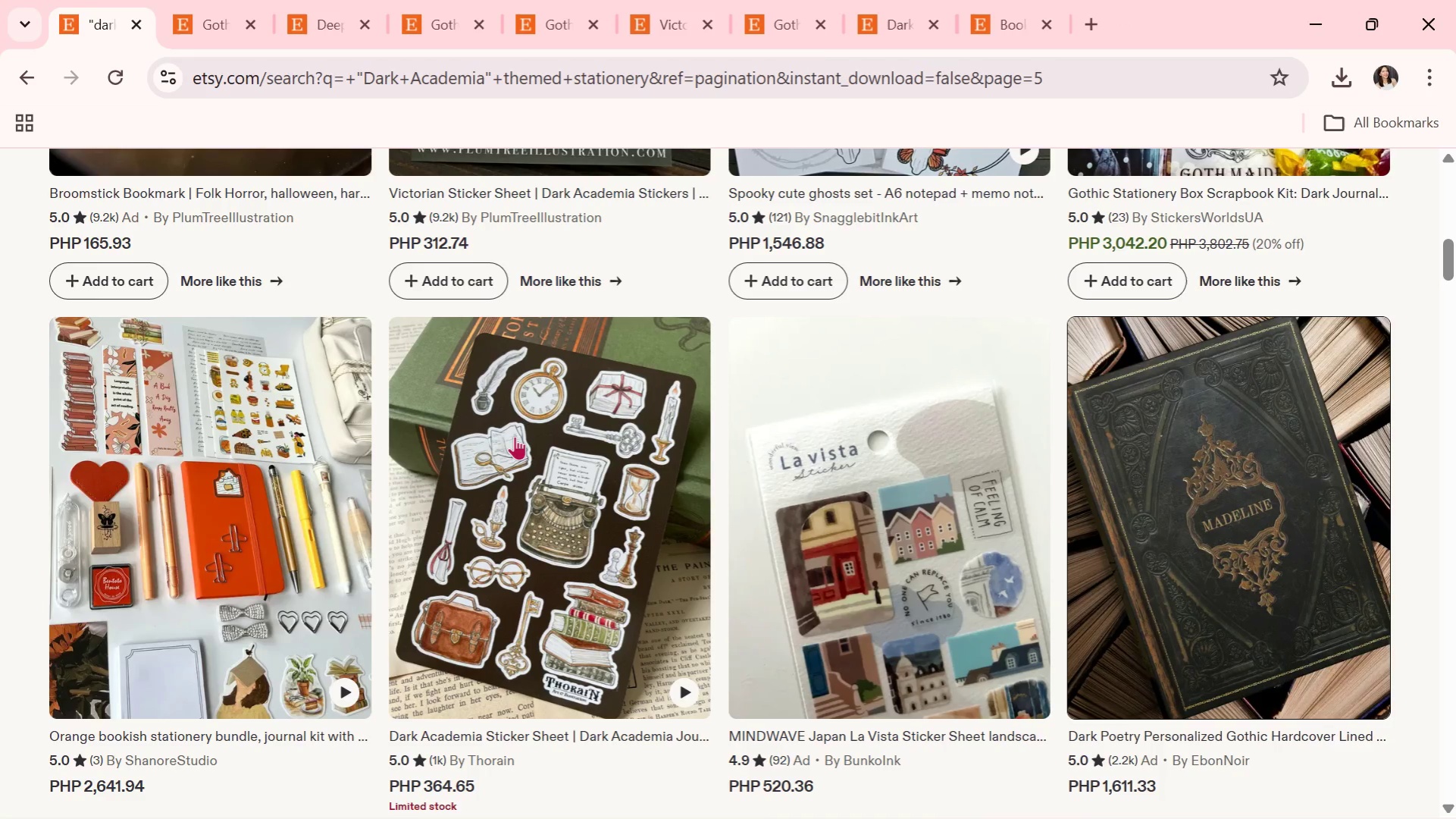 
scroll: coordinate [1134, 372], scroll_direction: down, amount: 8.0
 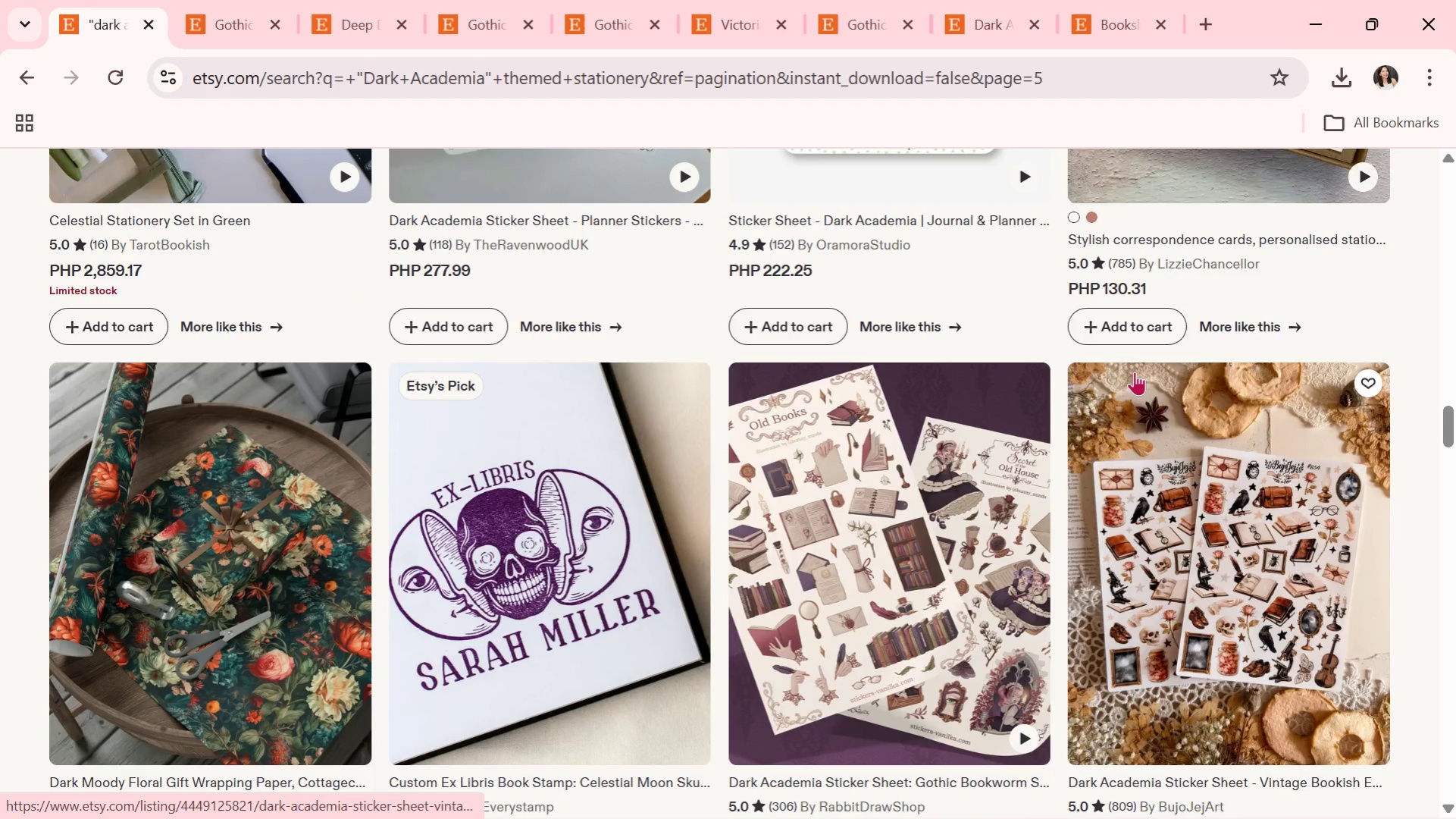 
scroll: coordinate [1134, 372], scroll_direction: down, amount: 11.0
 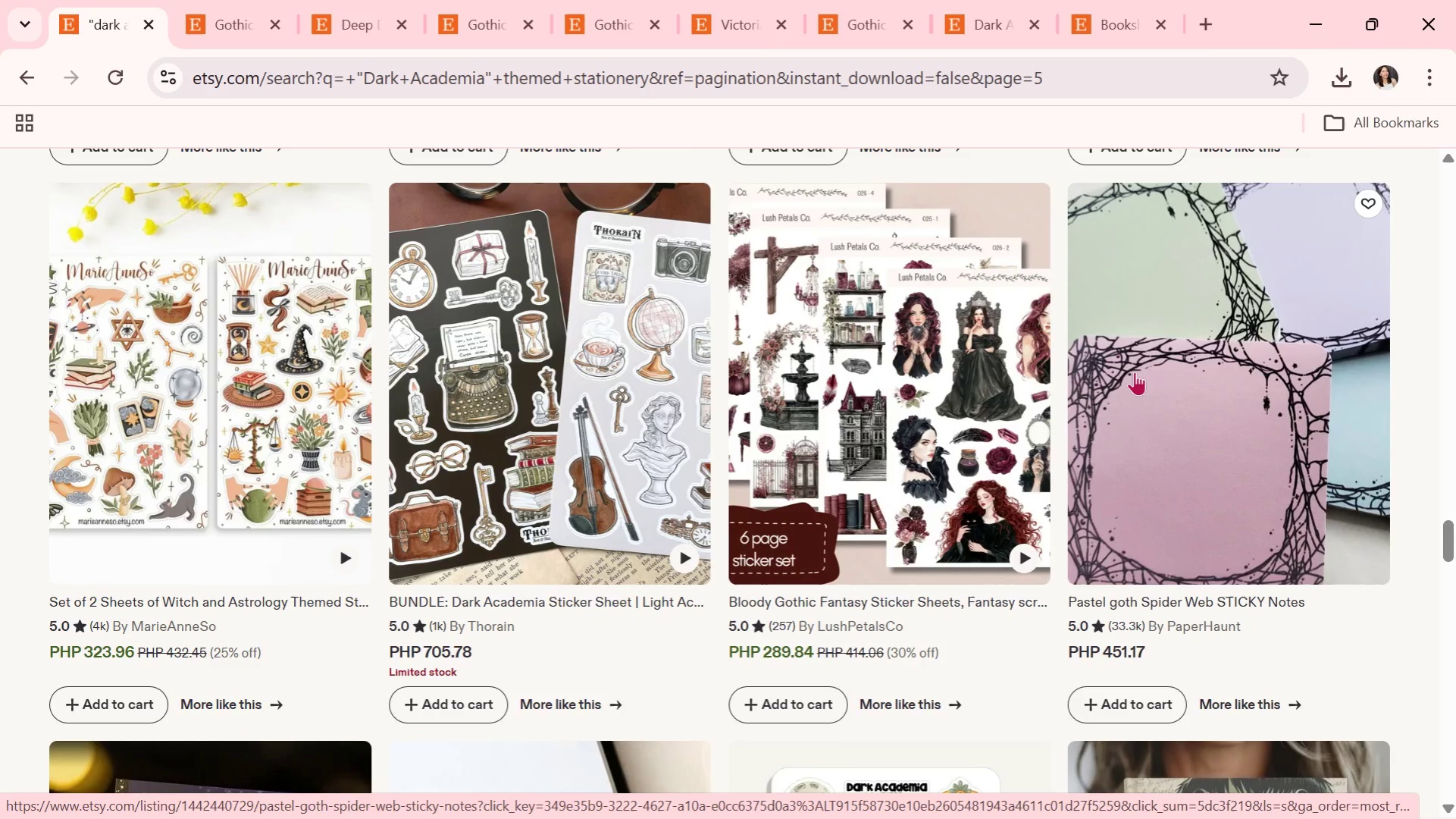 
scroll: coordinate [1134, 372], scroll_direction: down, amount: 1.0
 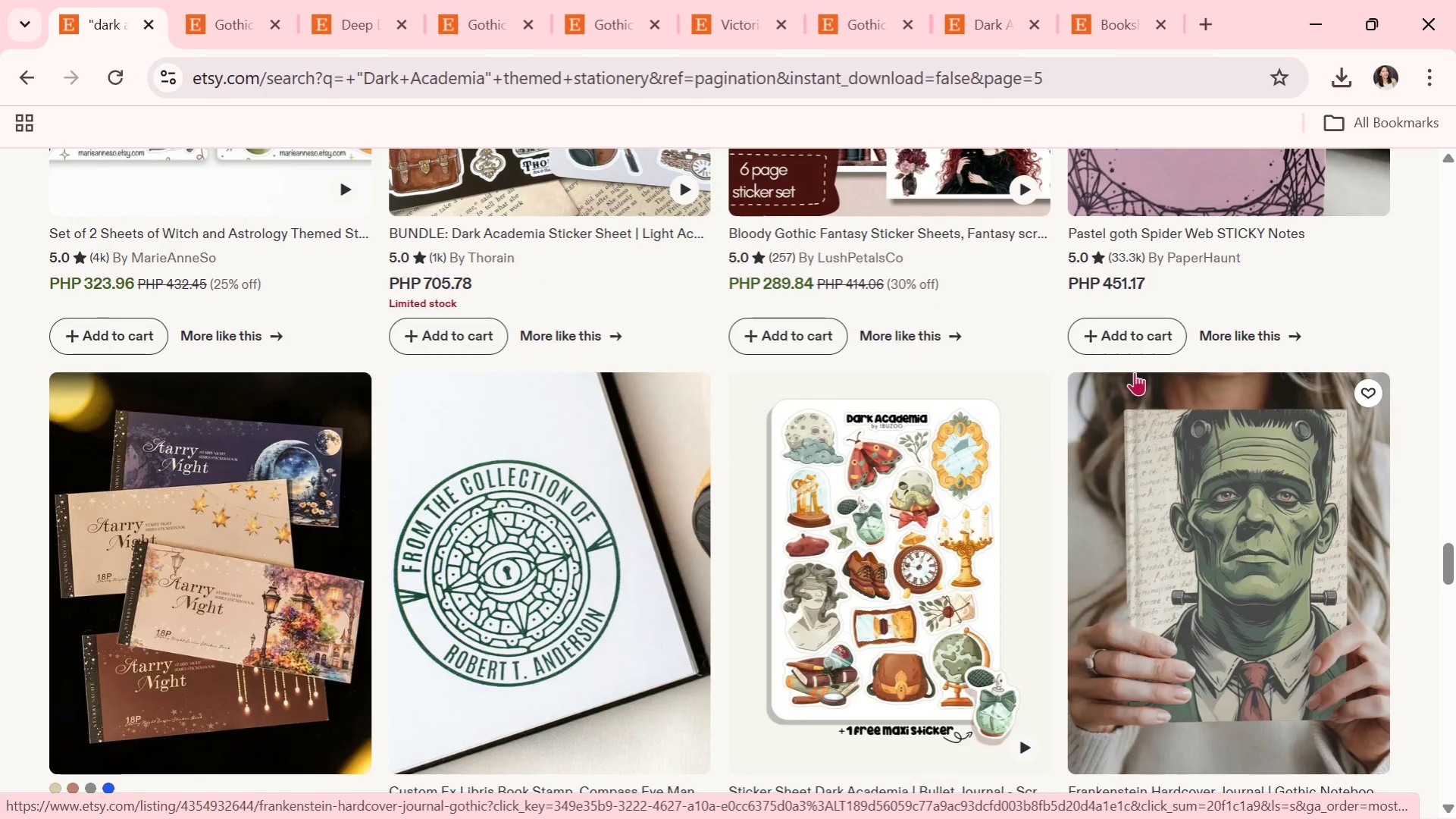 
wait(7.0)
 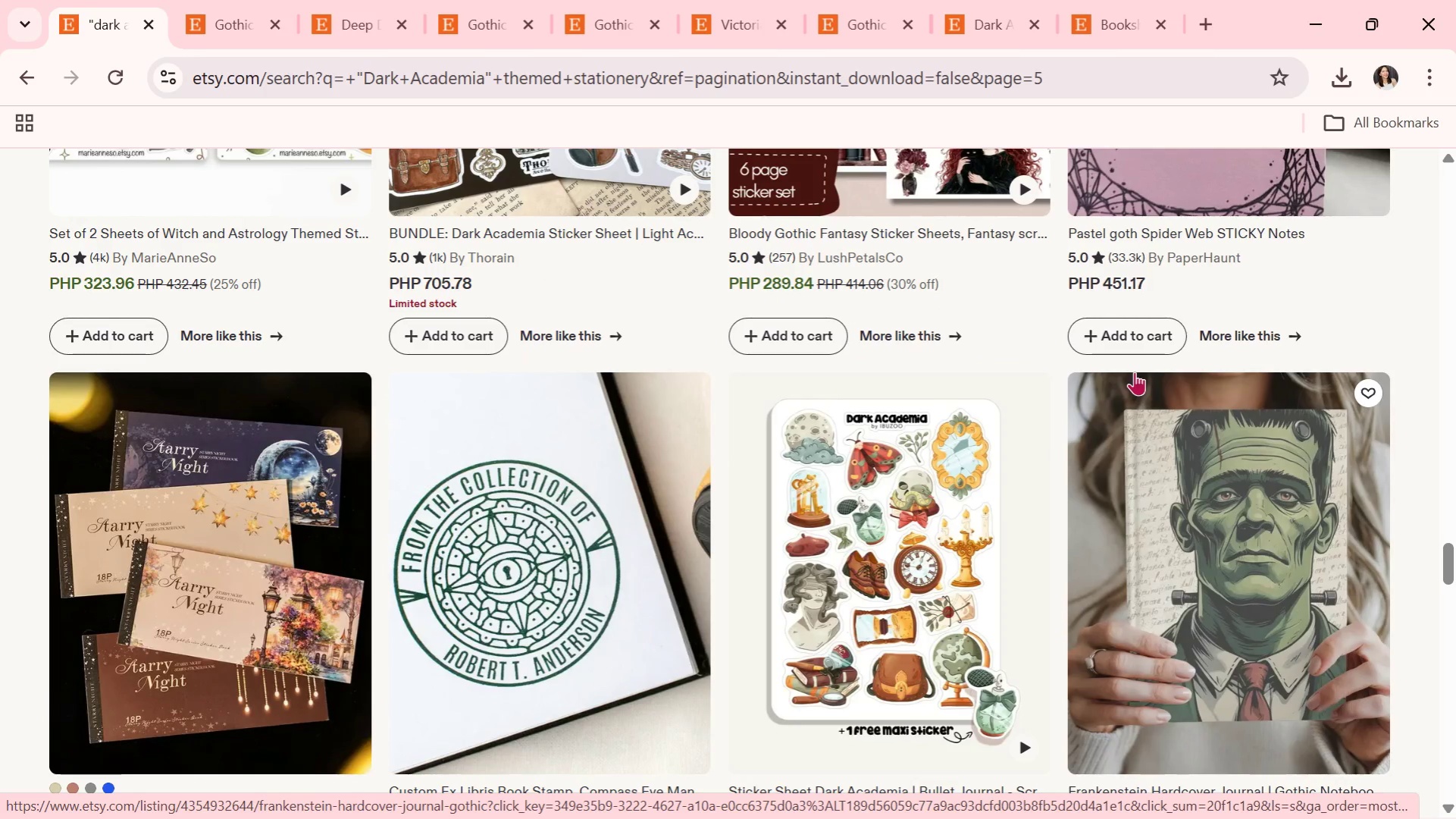 
scroll: coordinate [586, 543], scroll_direction: down, amount: 12.0
 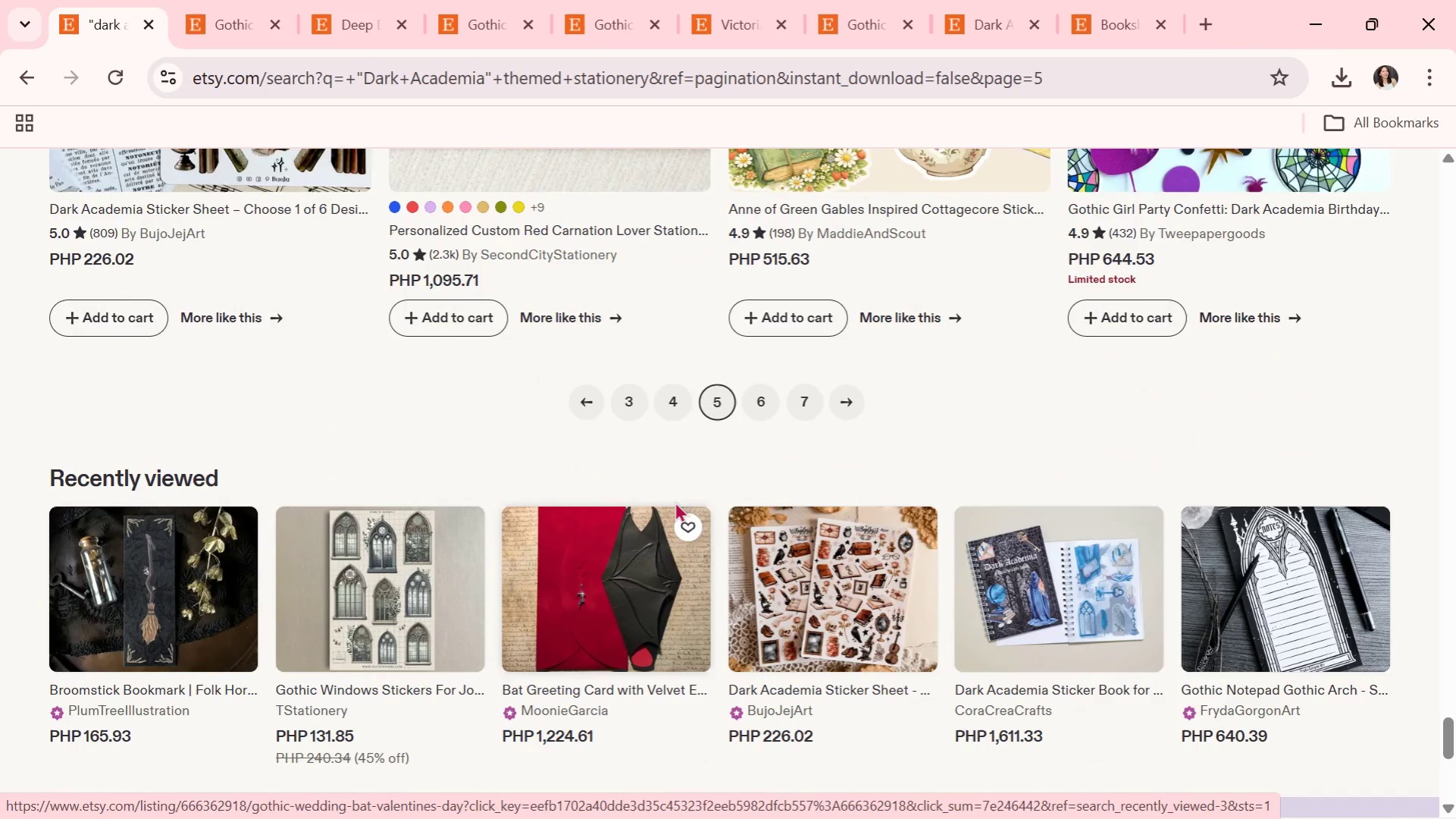 
left_click([759, 398])
 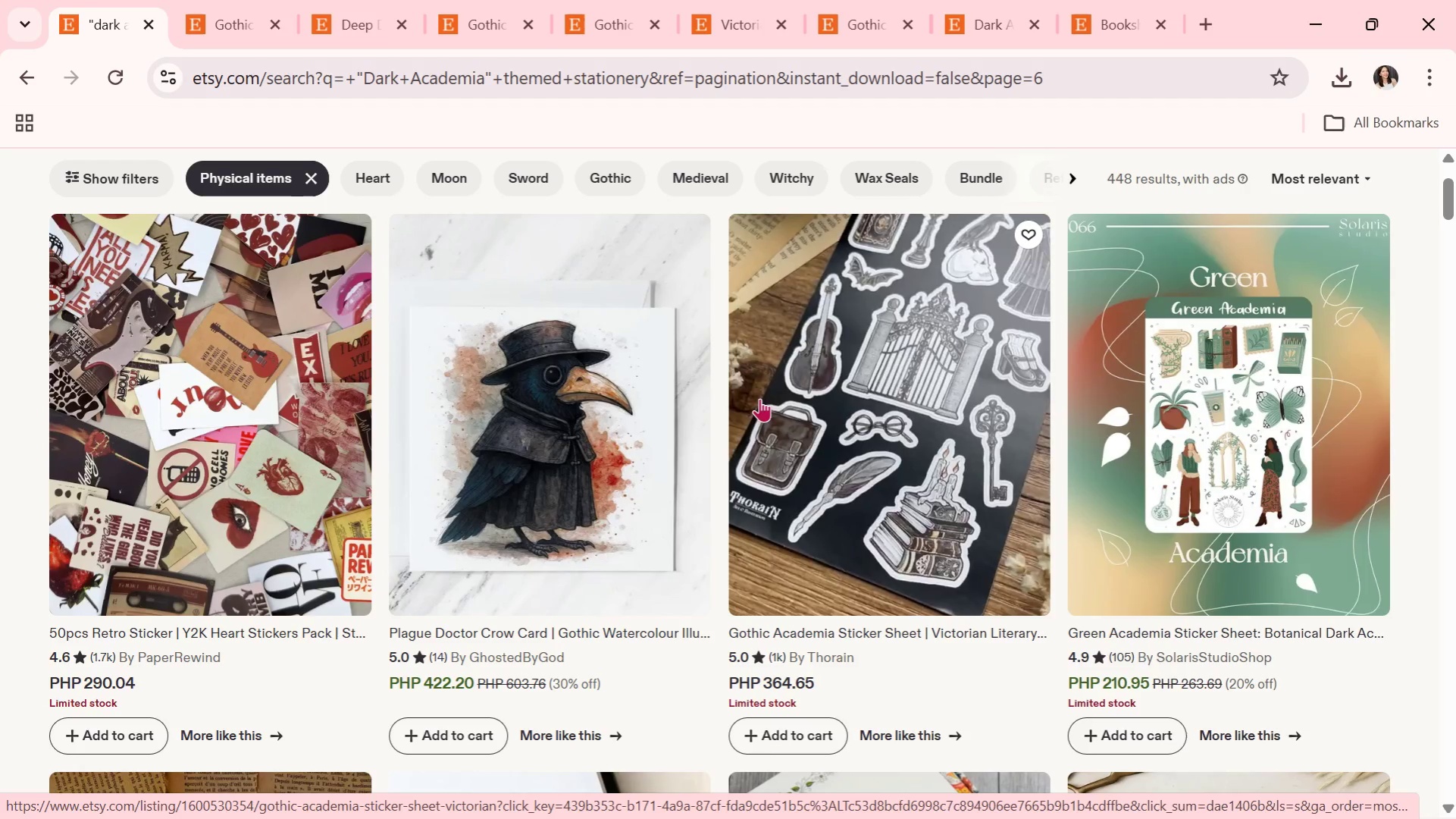 
left_click([809, 406])
 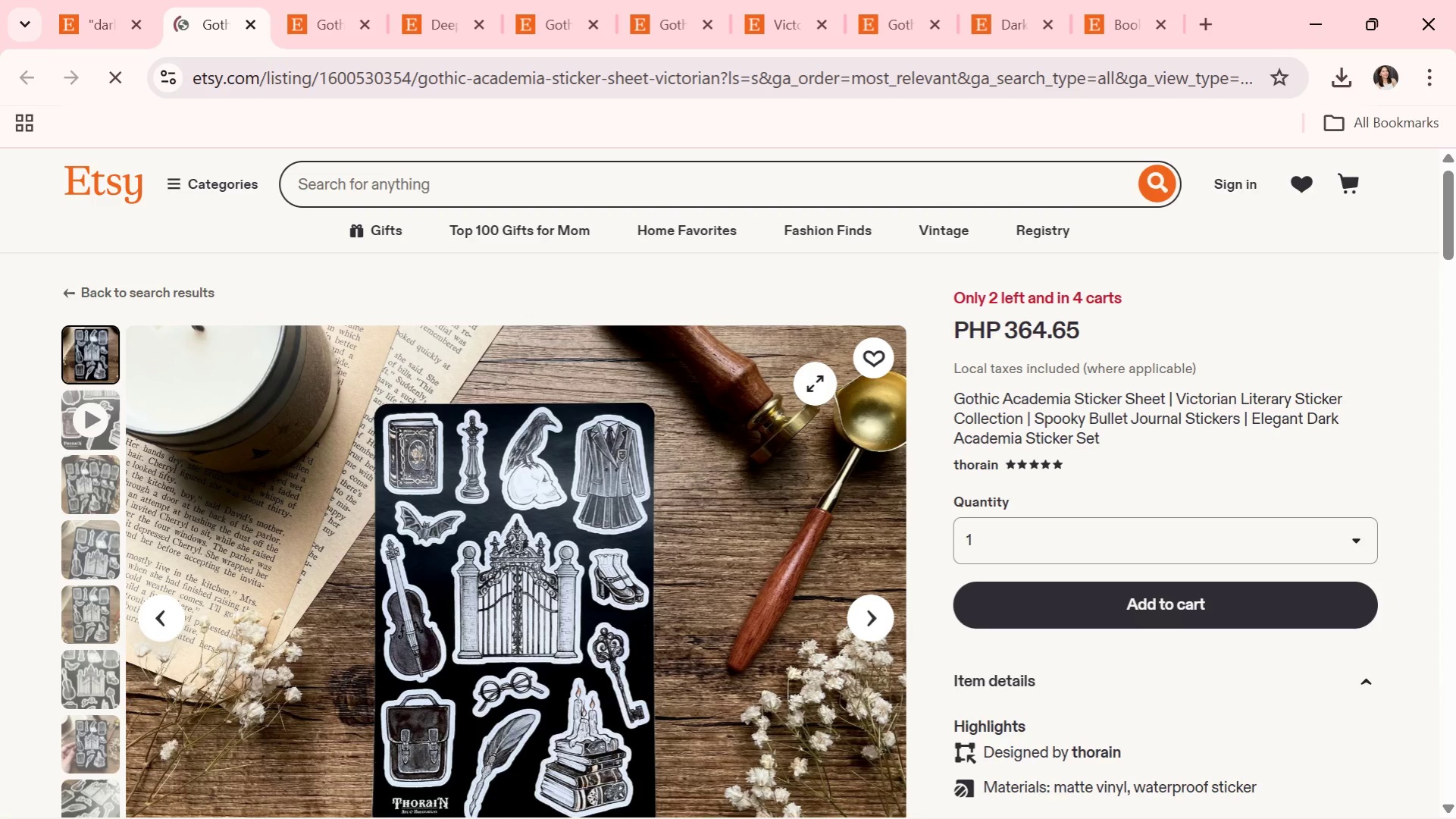 
scroll: coordinate [928, 410], scroll_direction: down, amount: 1.0
 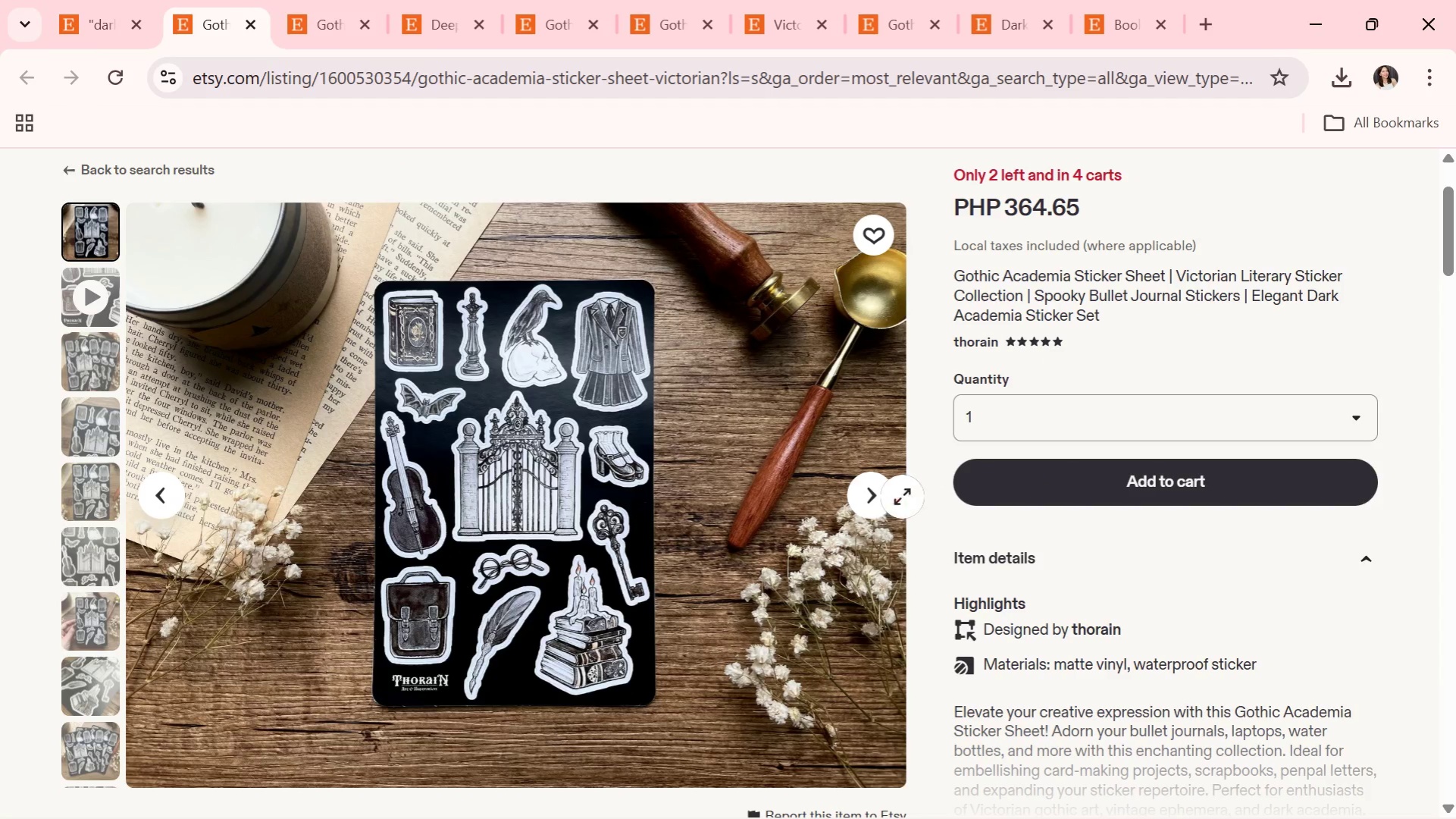 
left_click([878, 494])
 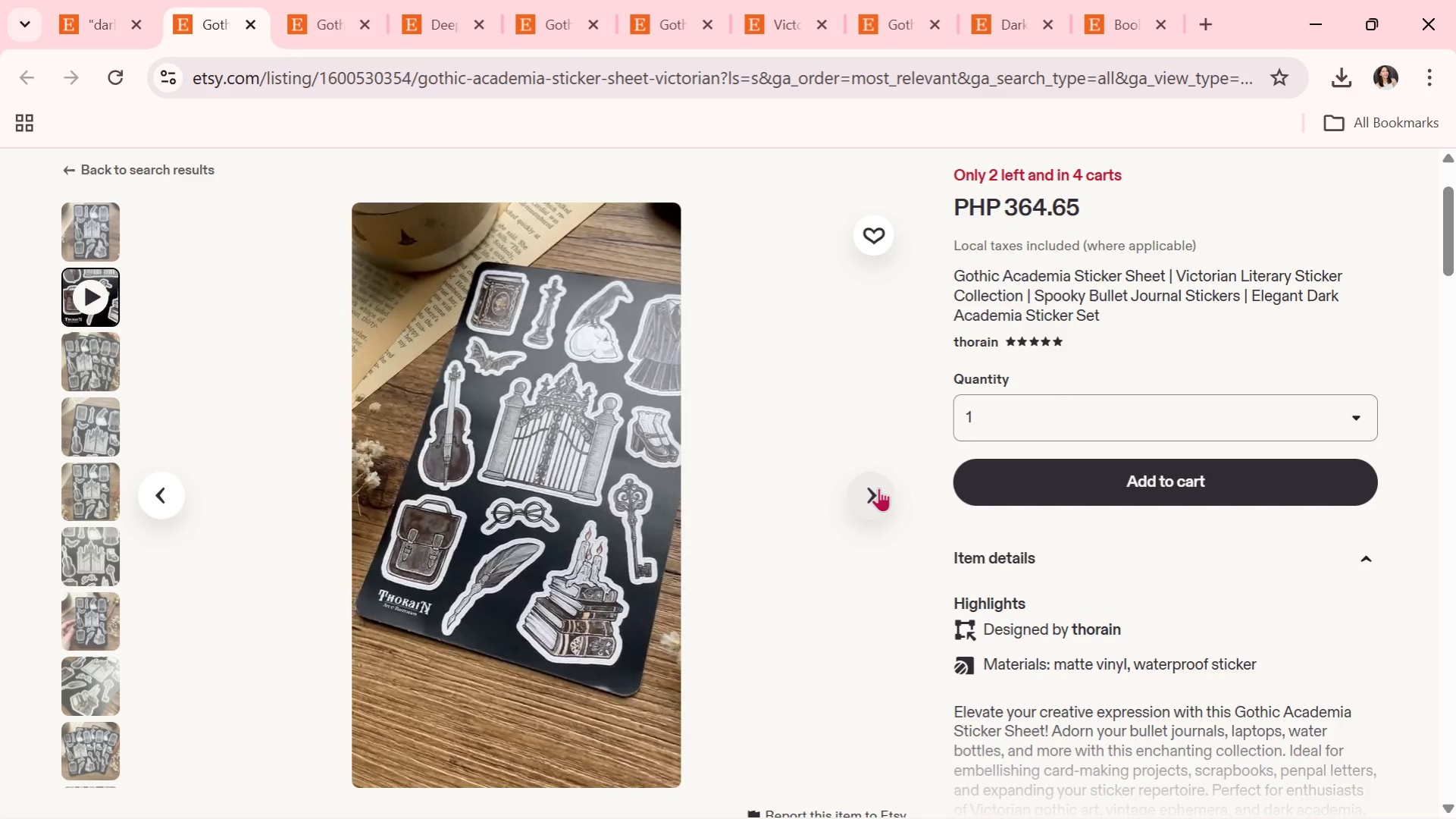 
left_click([878, 488])
 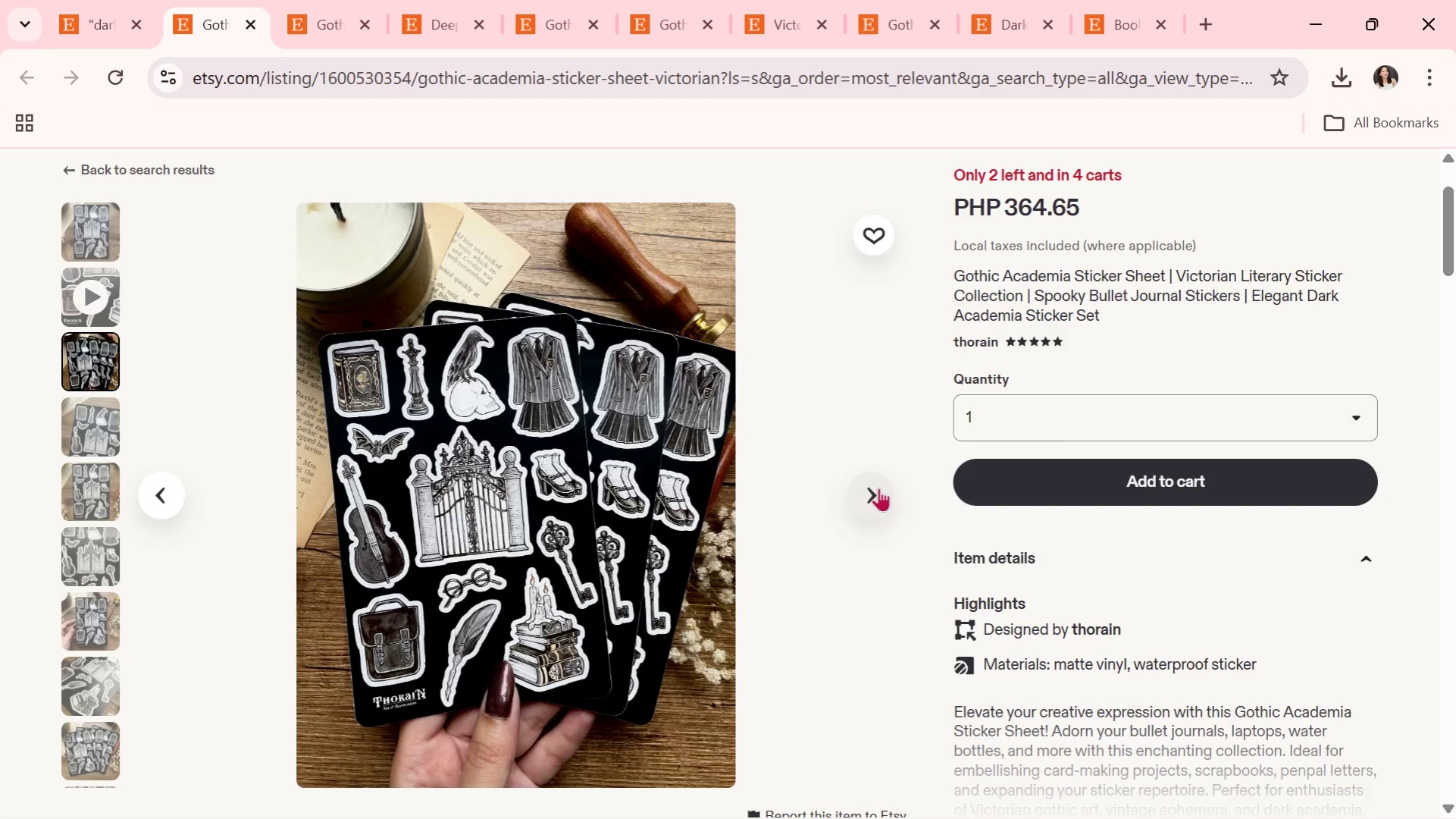 
wait(7.88)
 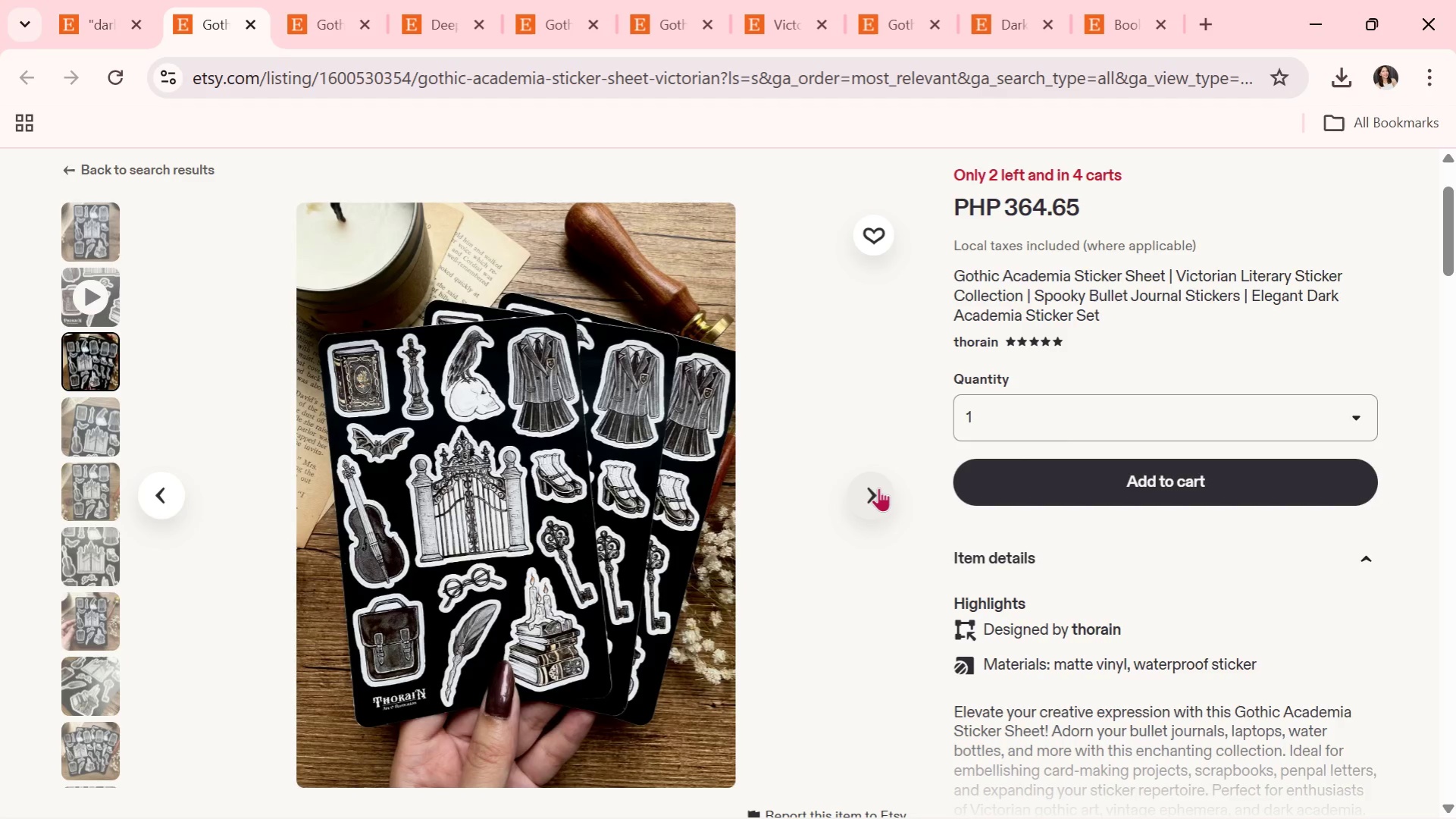 
left_click([878, 488])
 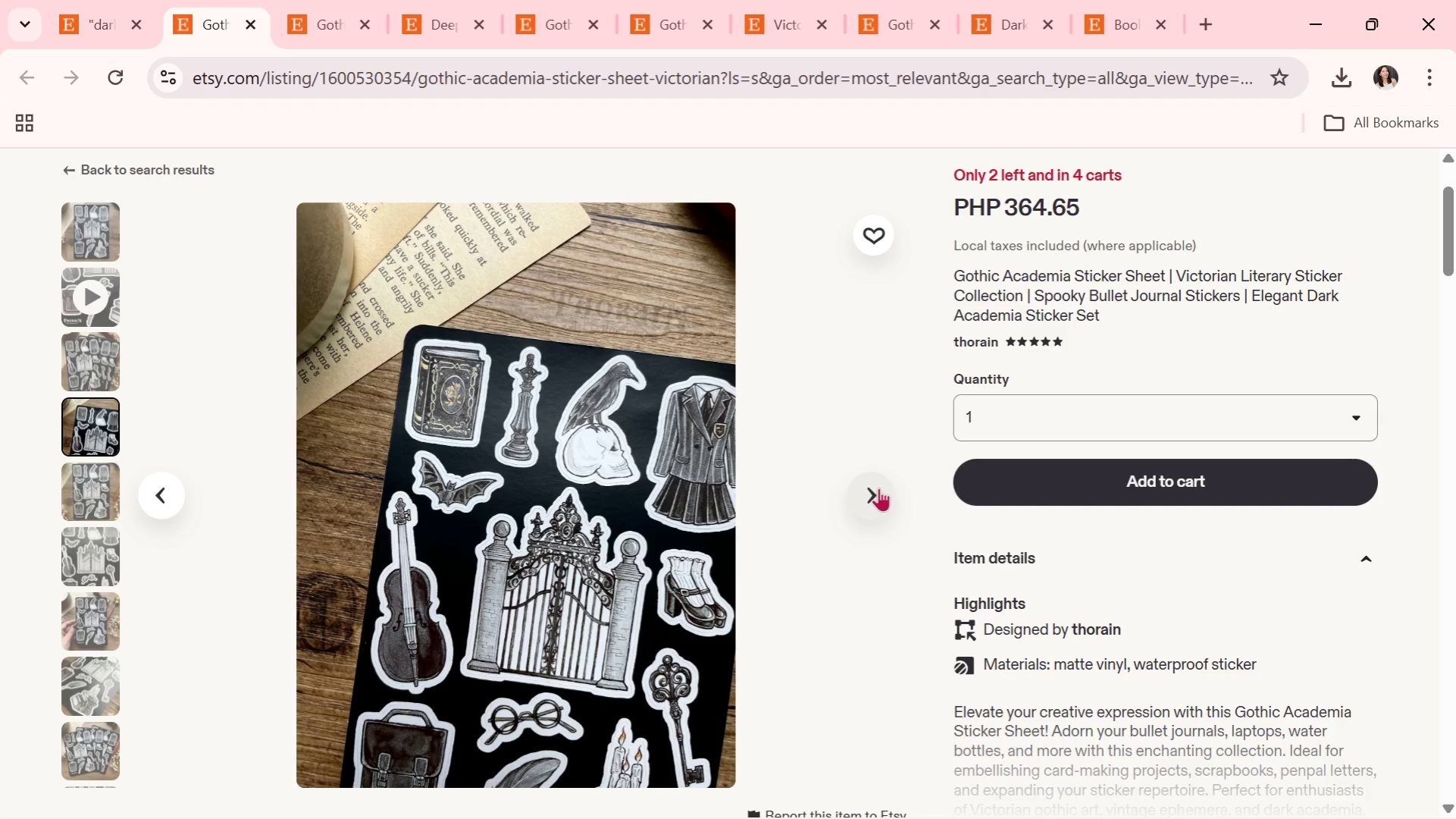 
left_click([878, 488])
 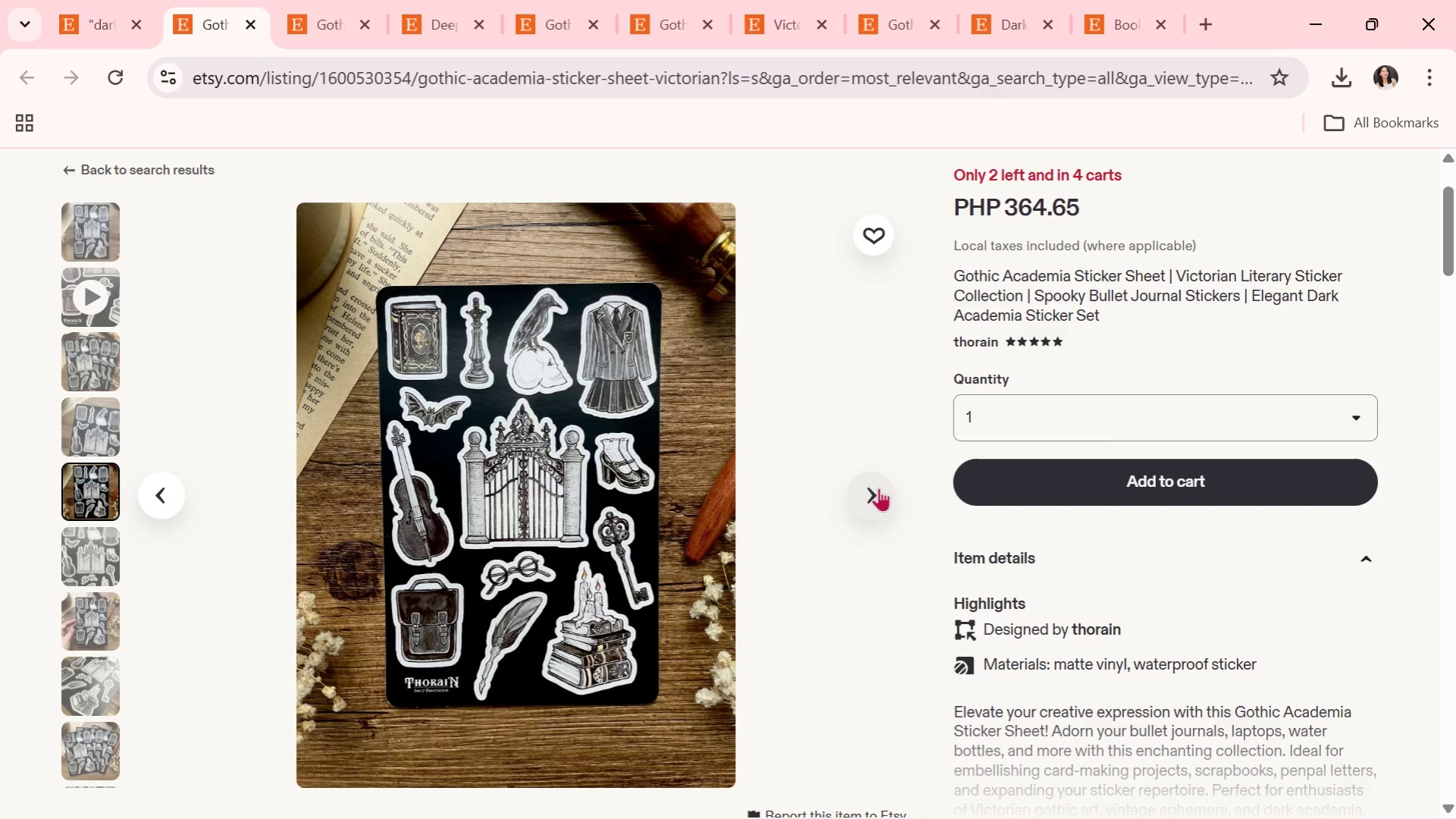 
wait(7.67)
 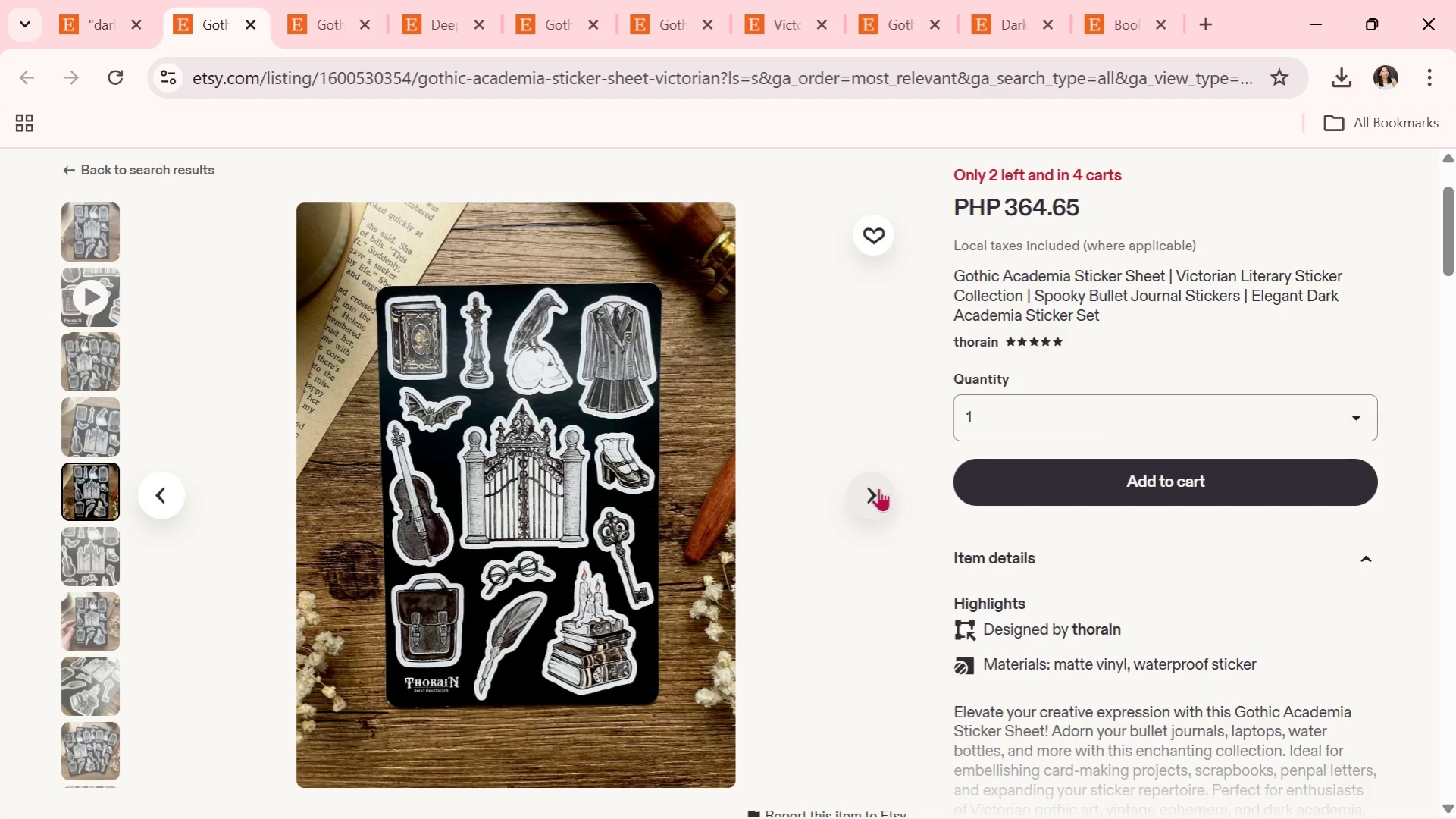 
left_click([877, 488])
 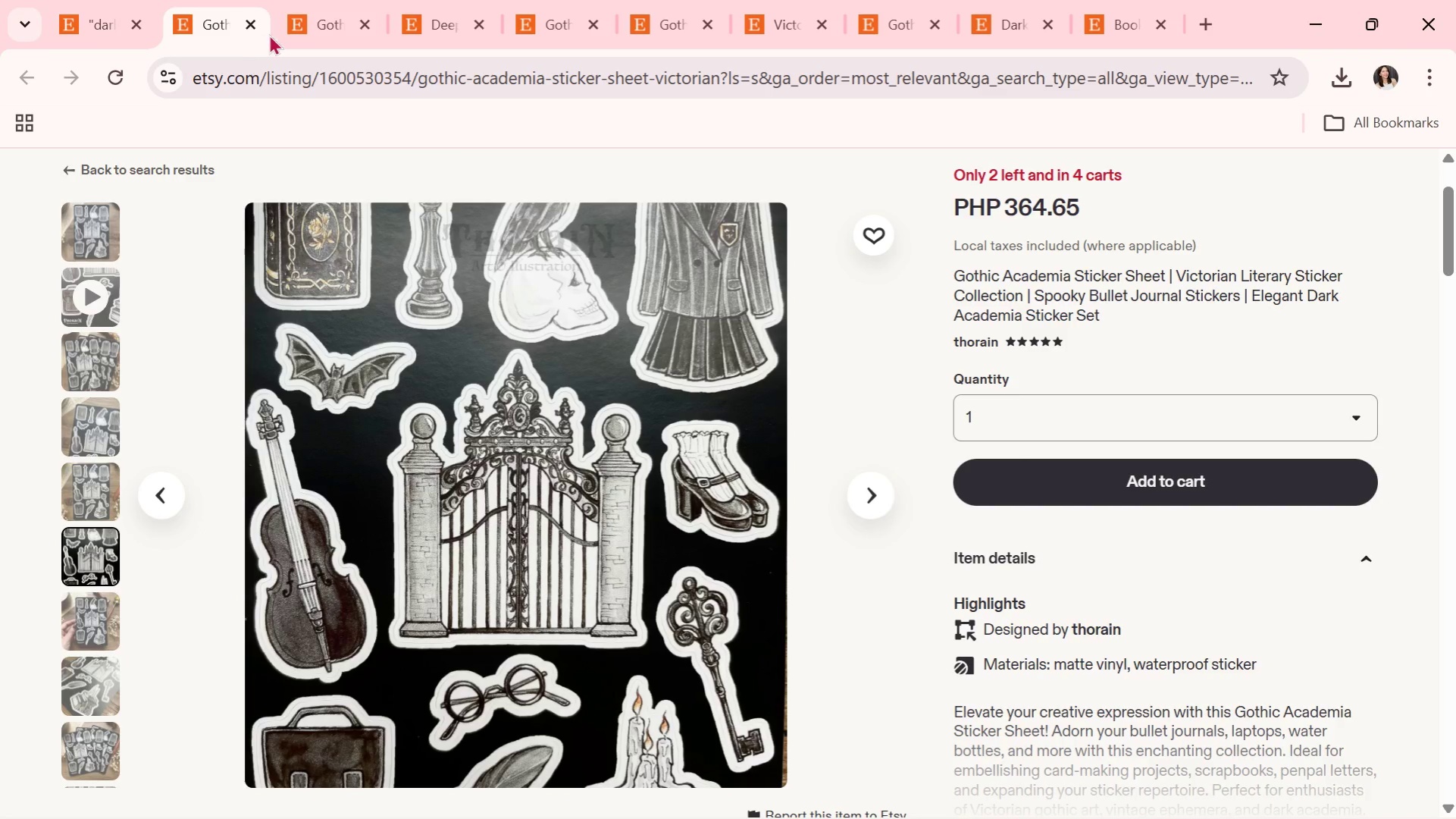 
left_click([109, 0])
 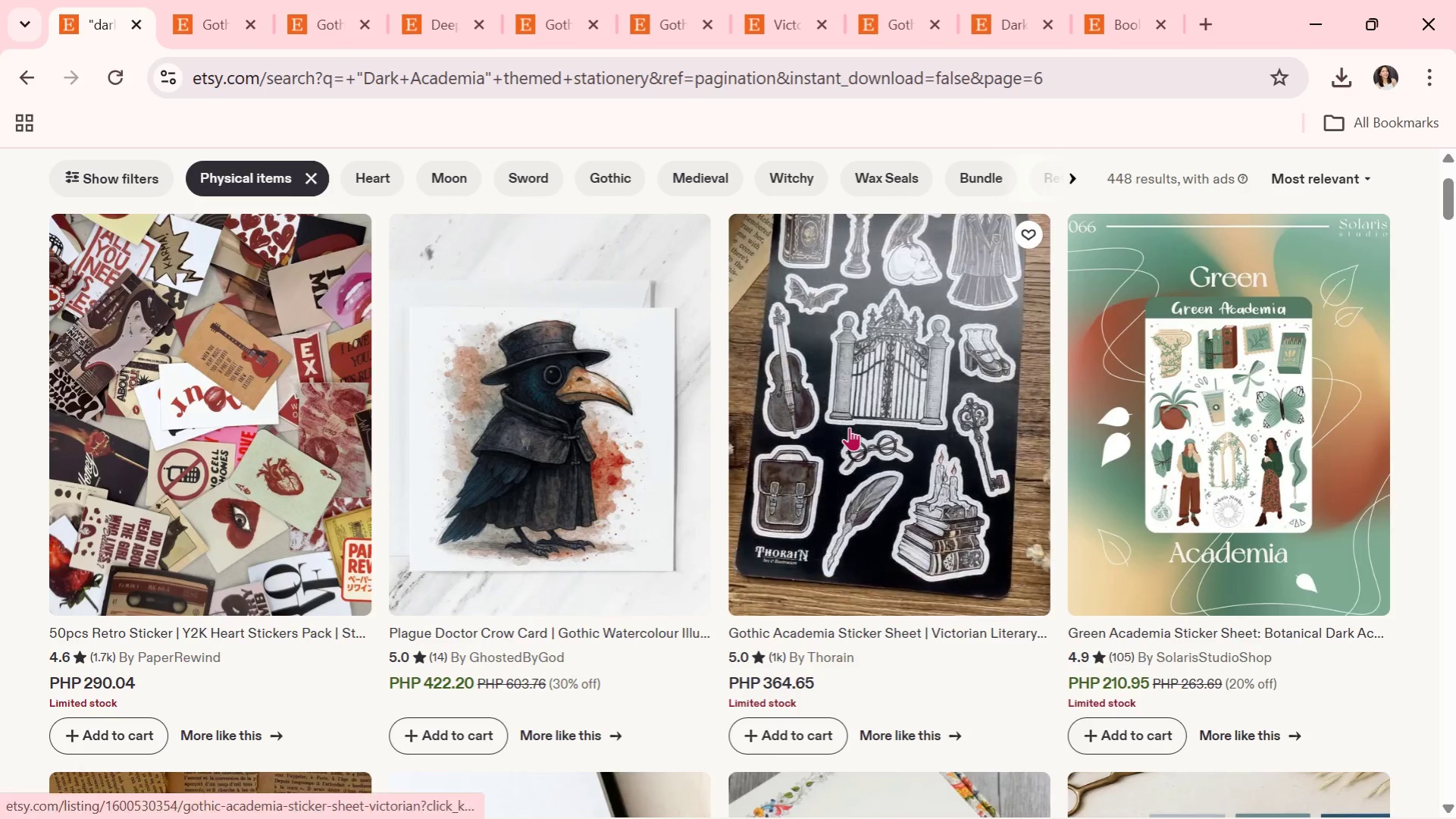 
scroll: coordinate [857, 431], scroll_direction: down, amount: 6.0
 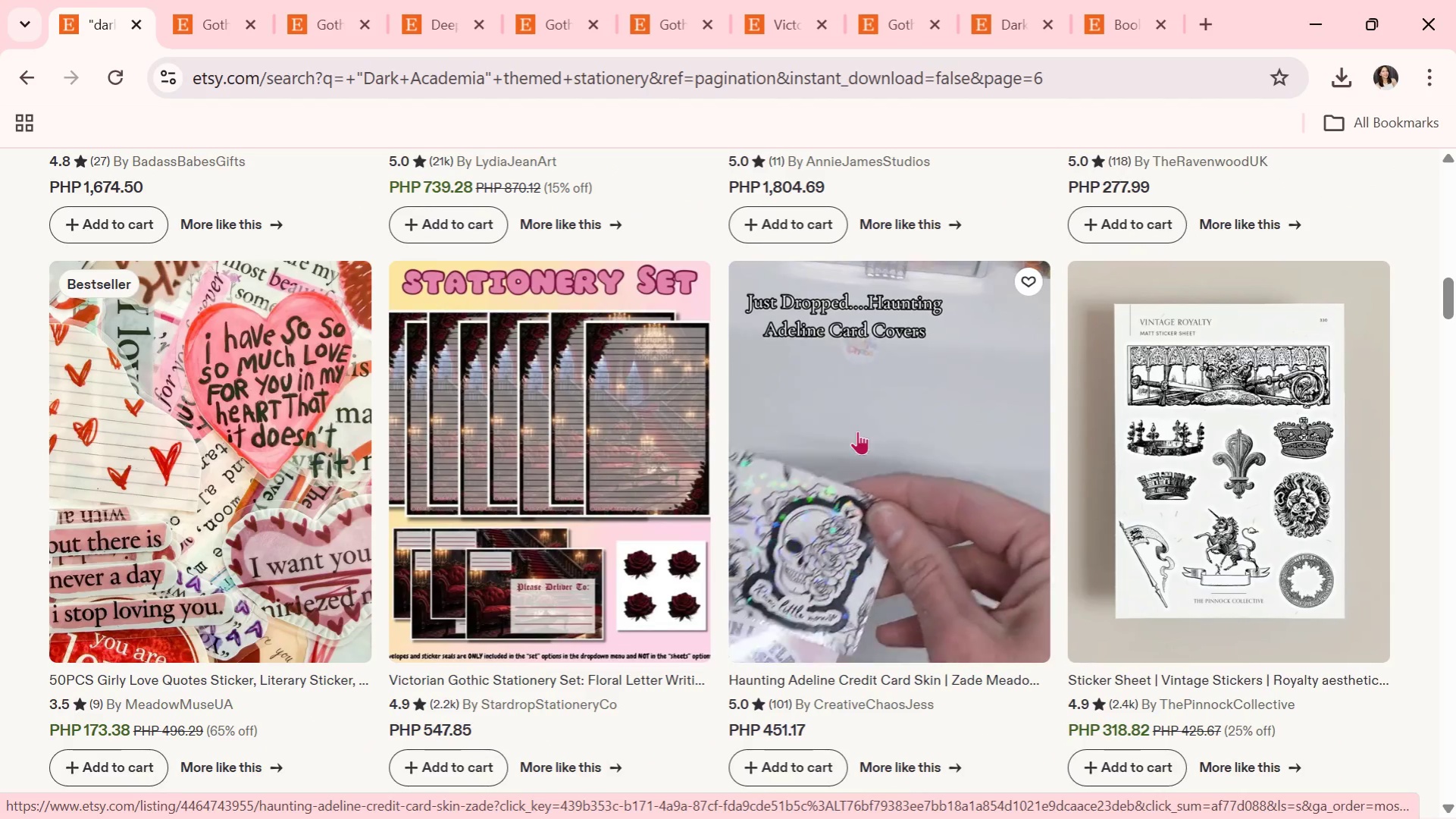 
scroll: coordinate [857, 431], scroll_direction: down, amount: 3.0
 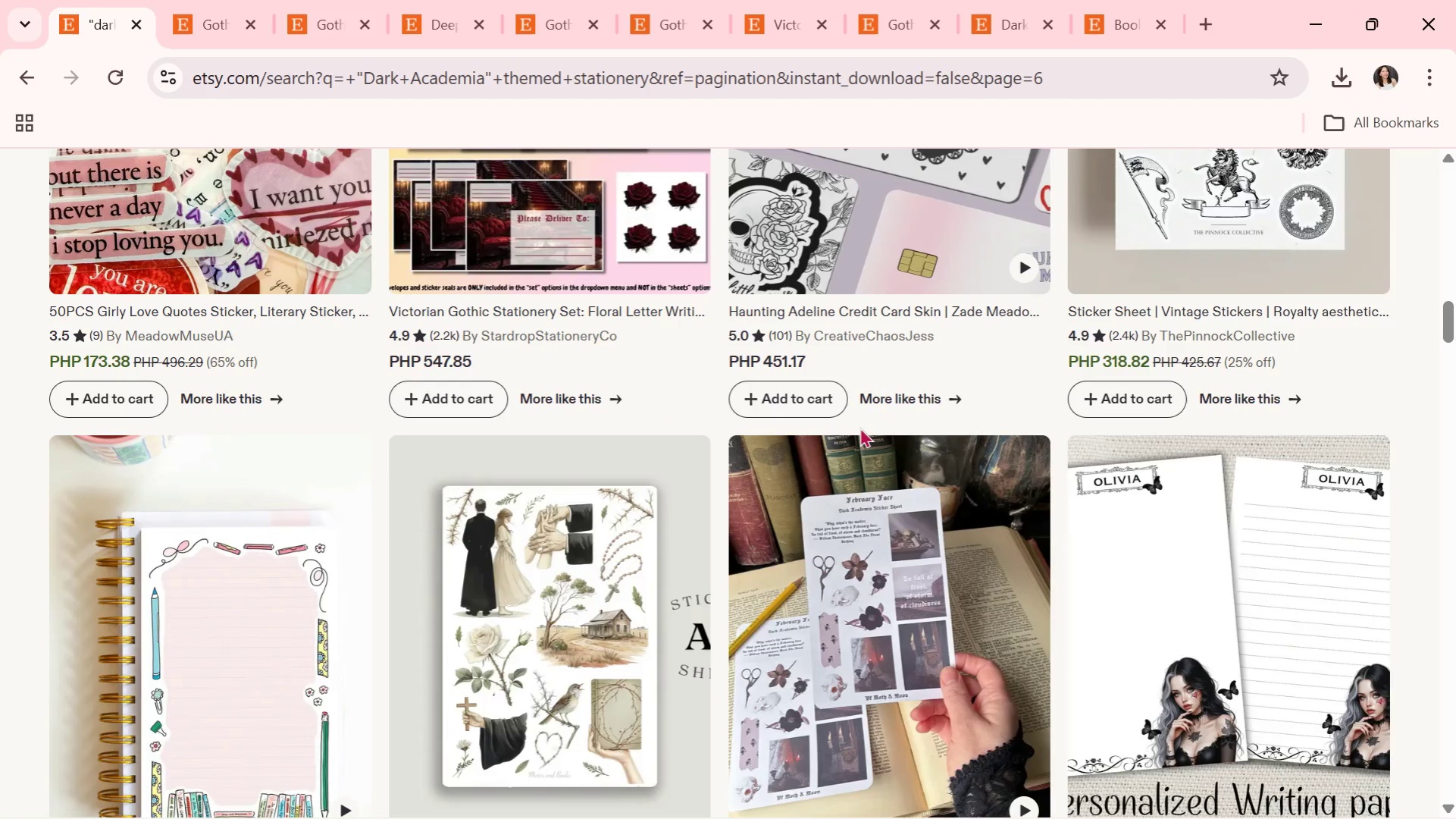 
wait(9.52)
 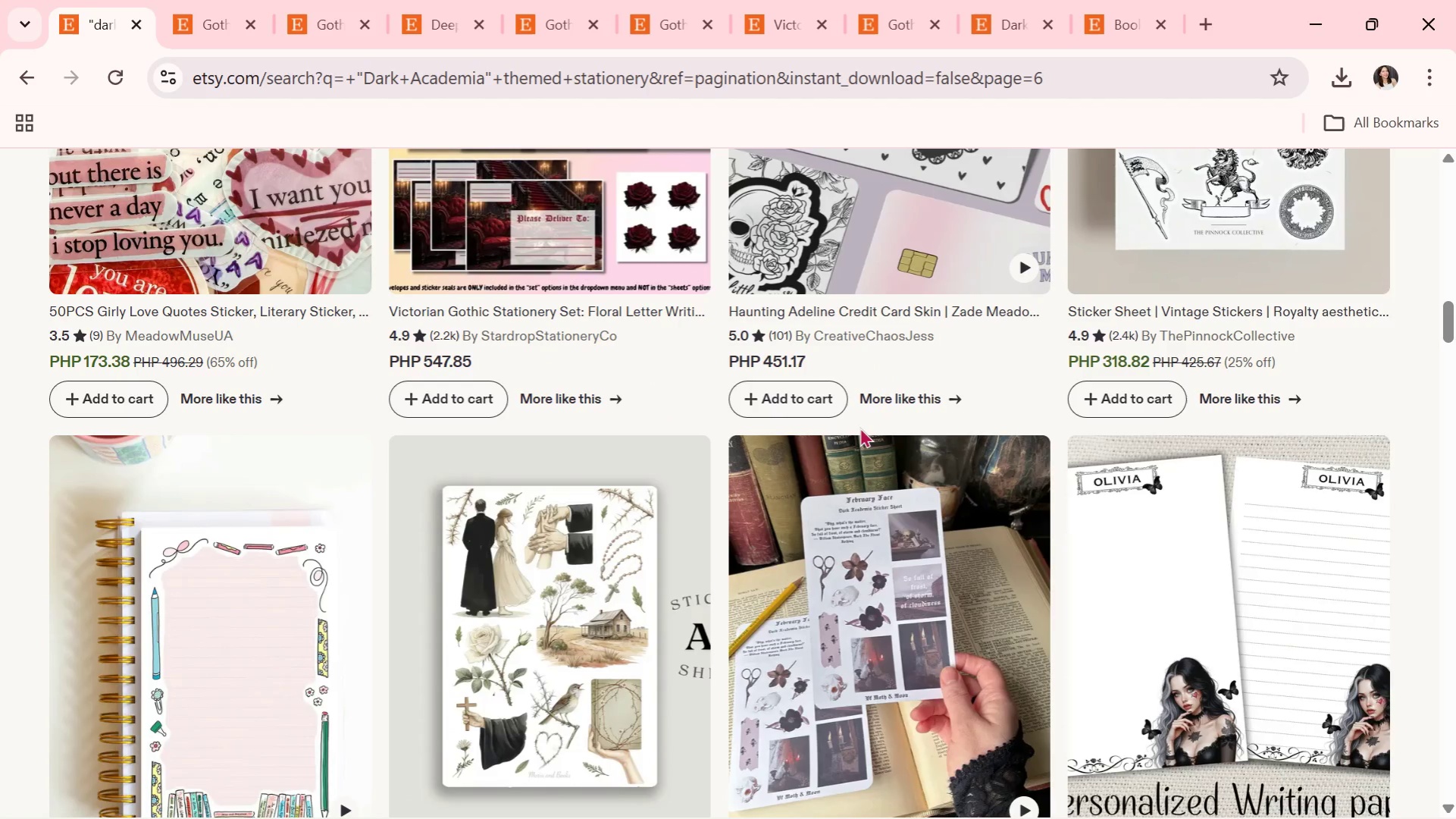 
scroll: coordinate [866, 430], scroll_direction: down, amount: 6.0
 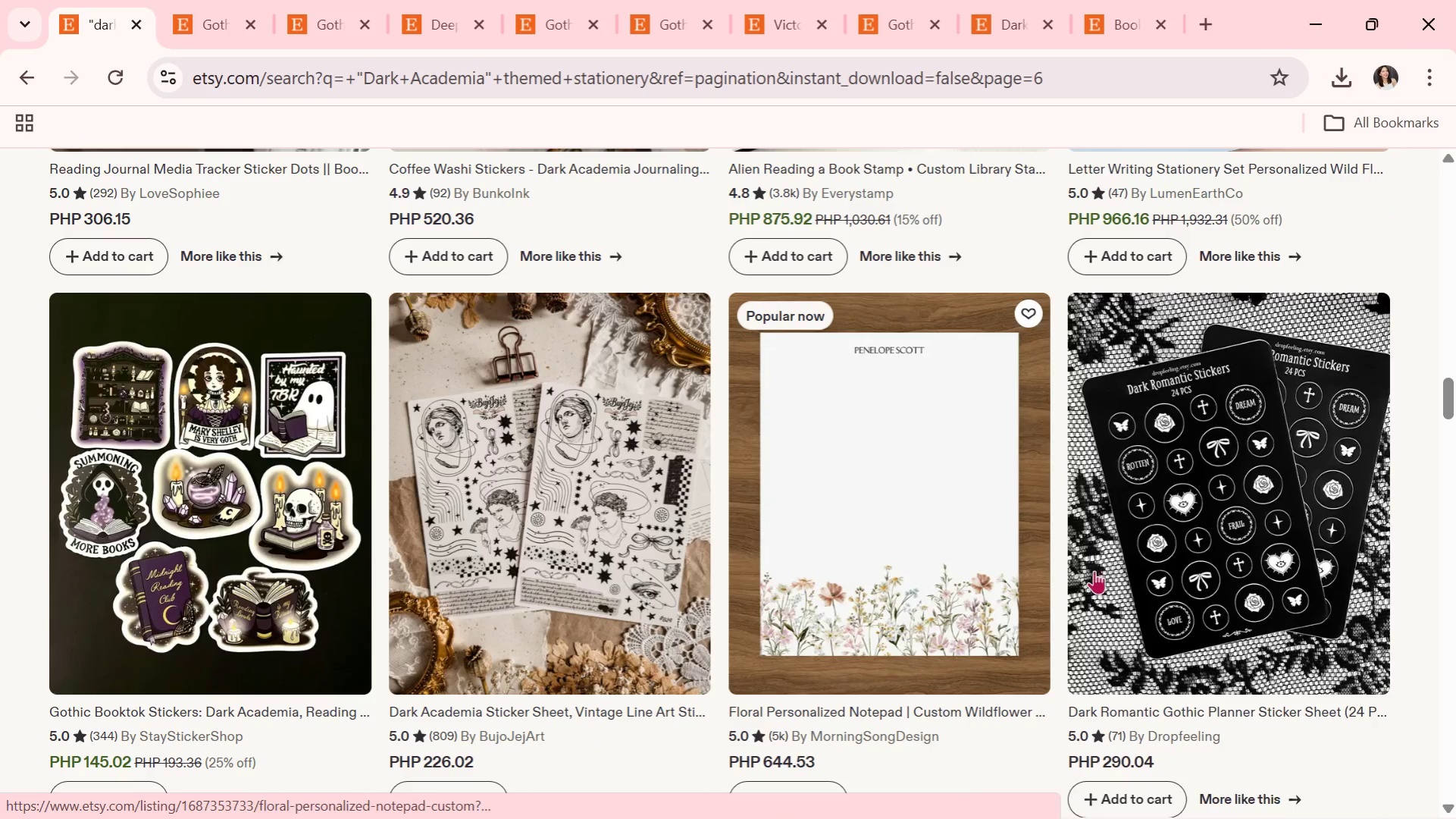 
left_click([1273, 576])
 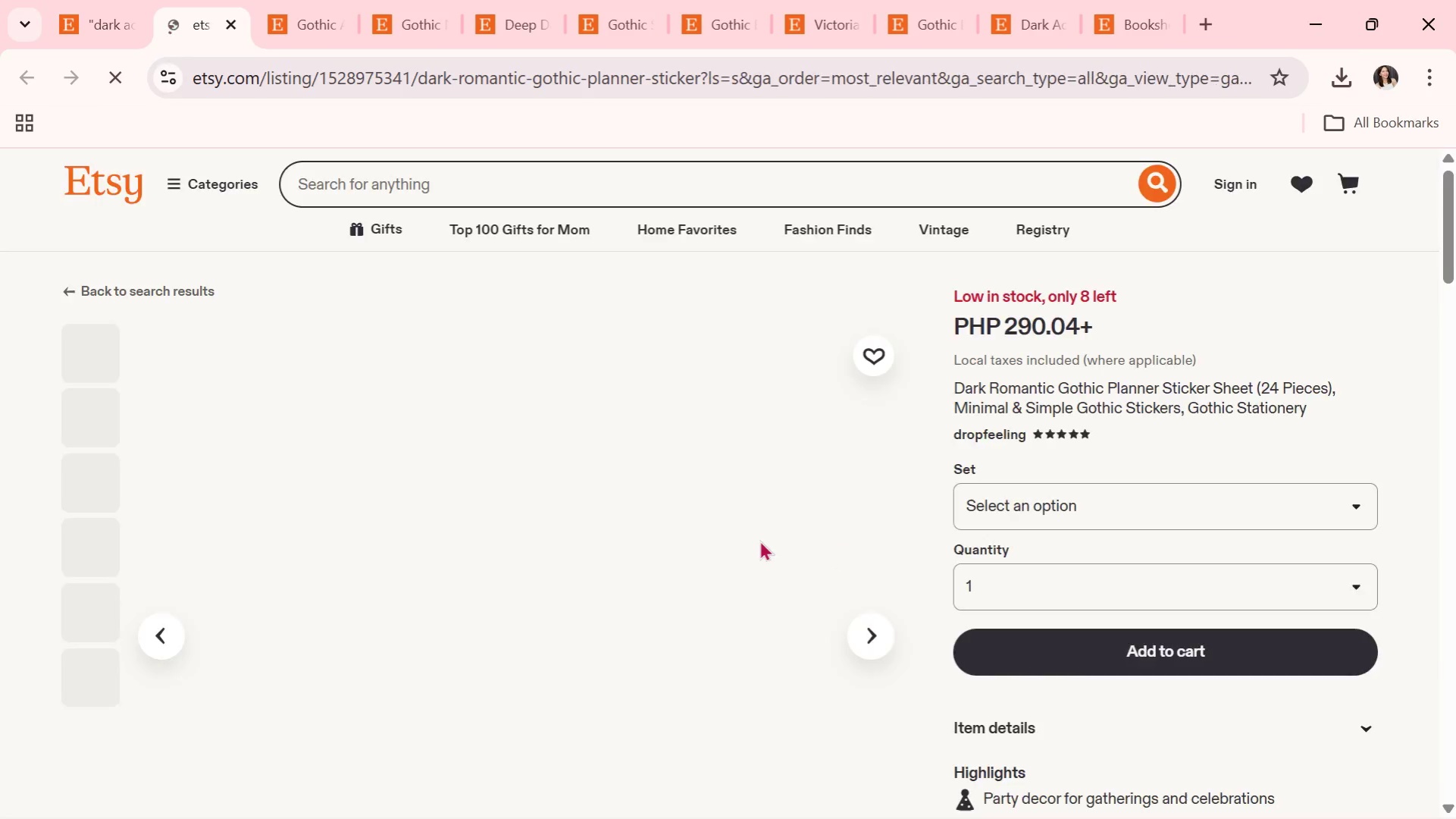 
scroll: coordinate [759, 530], scroll_direction: down, amount: 2.0
 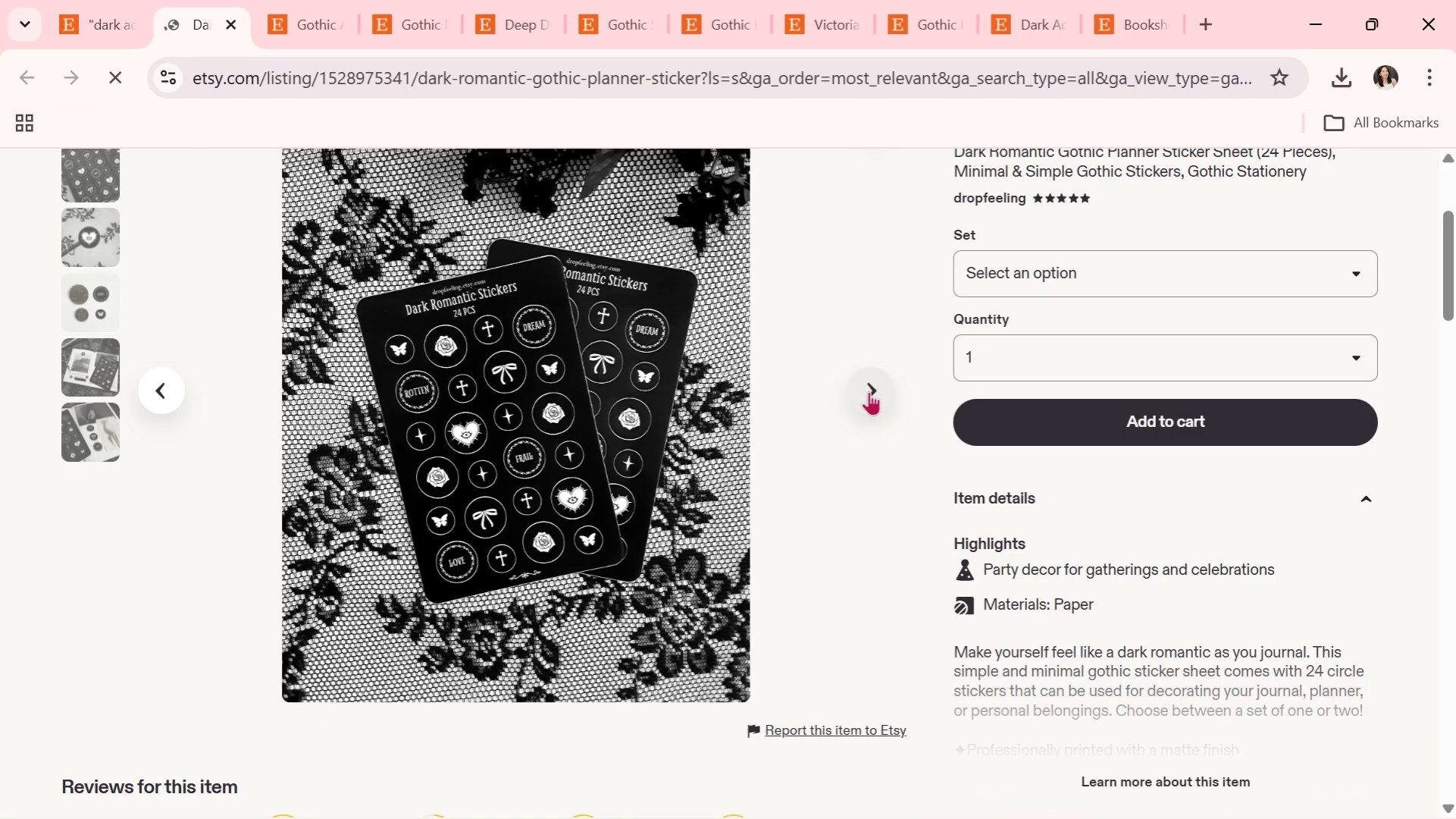 
scroll: coordinate [871, 413], scroll_direction: up, amount: 1.0
 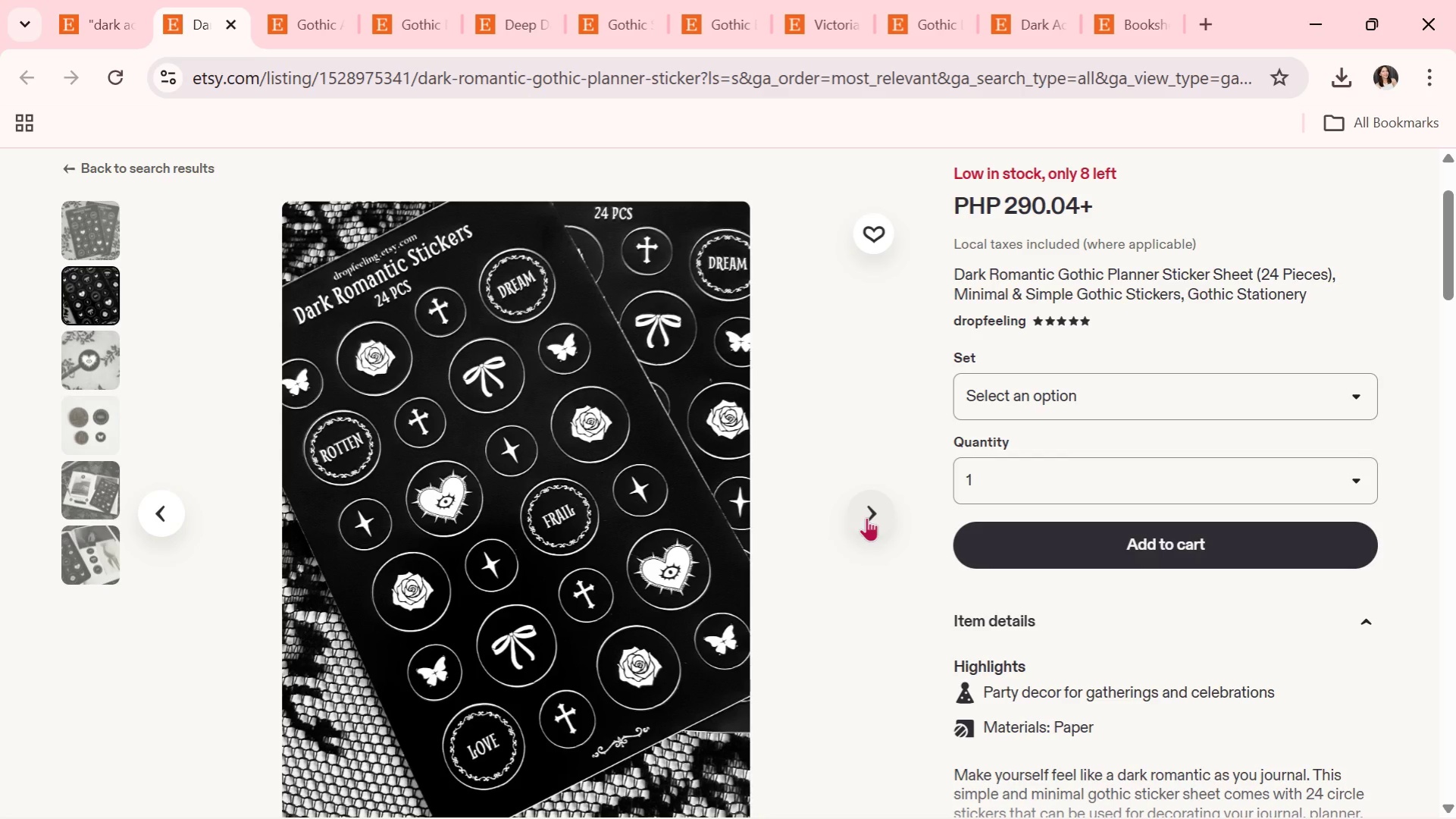 
wait(6.7)
 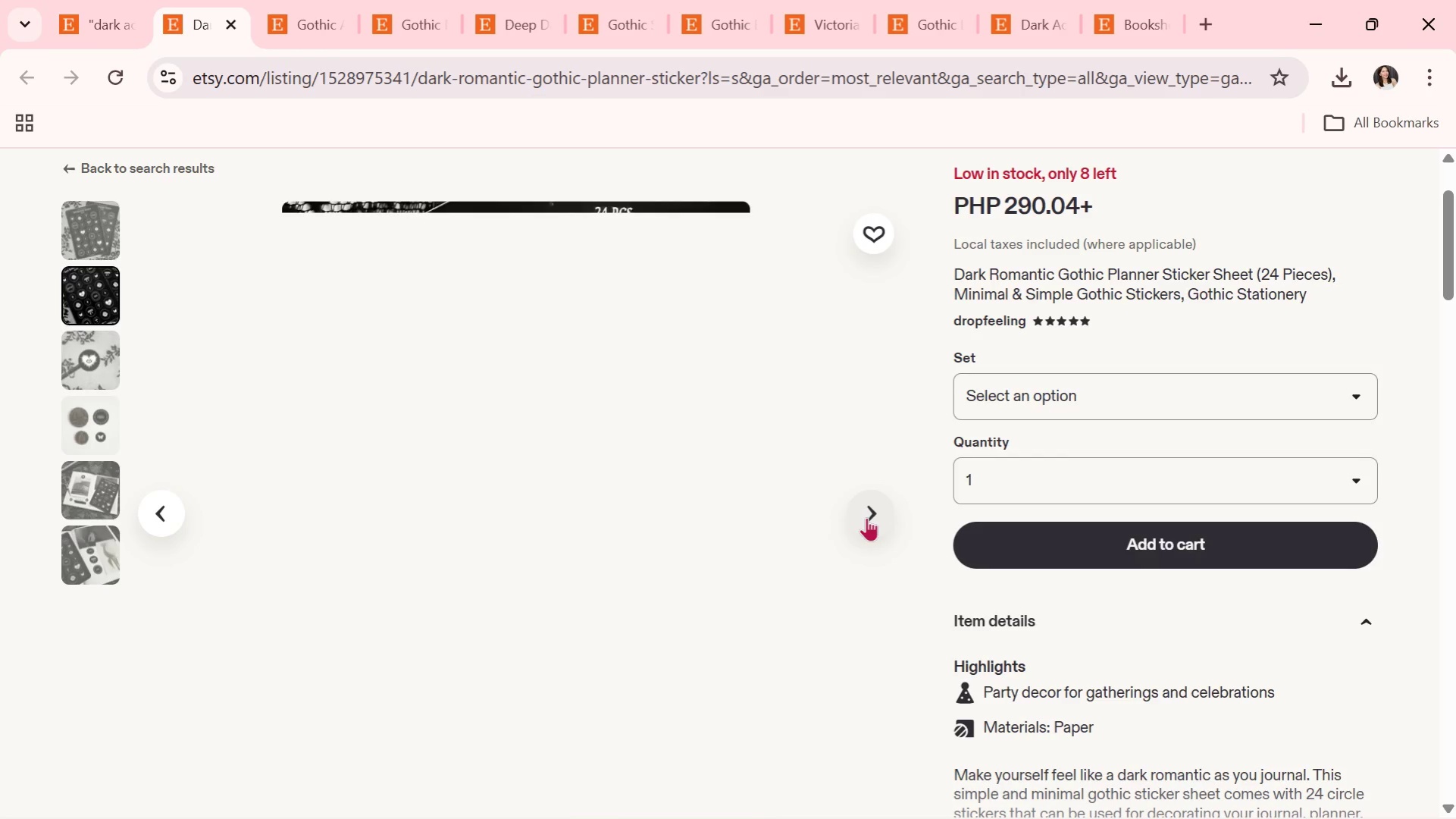 
left_click([866, 517])
 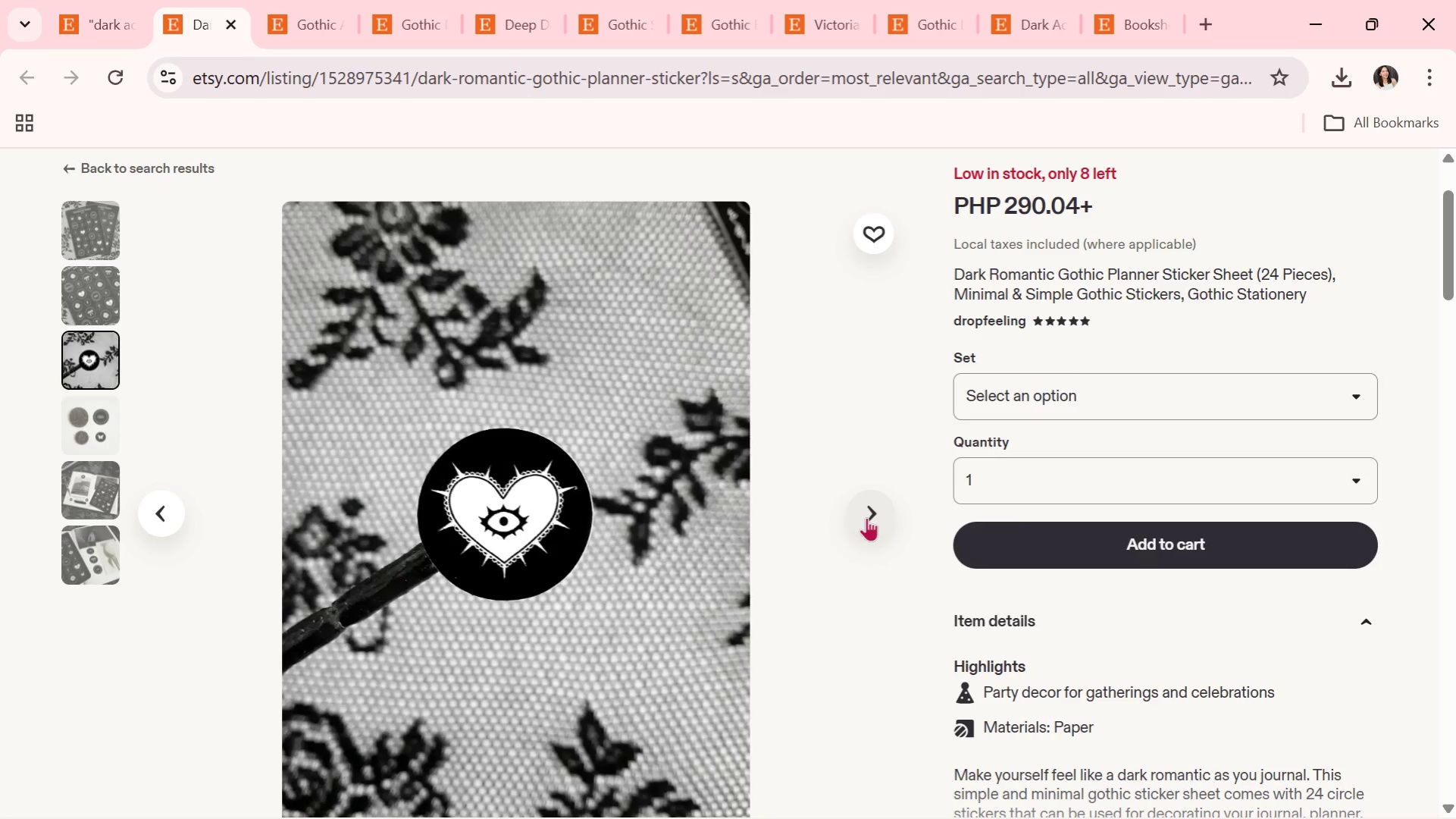 
left_click([866, 517])
 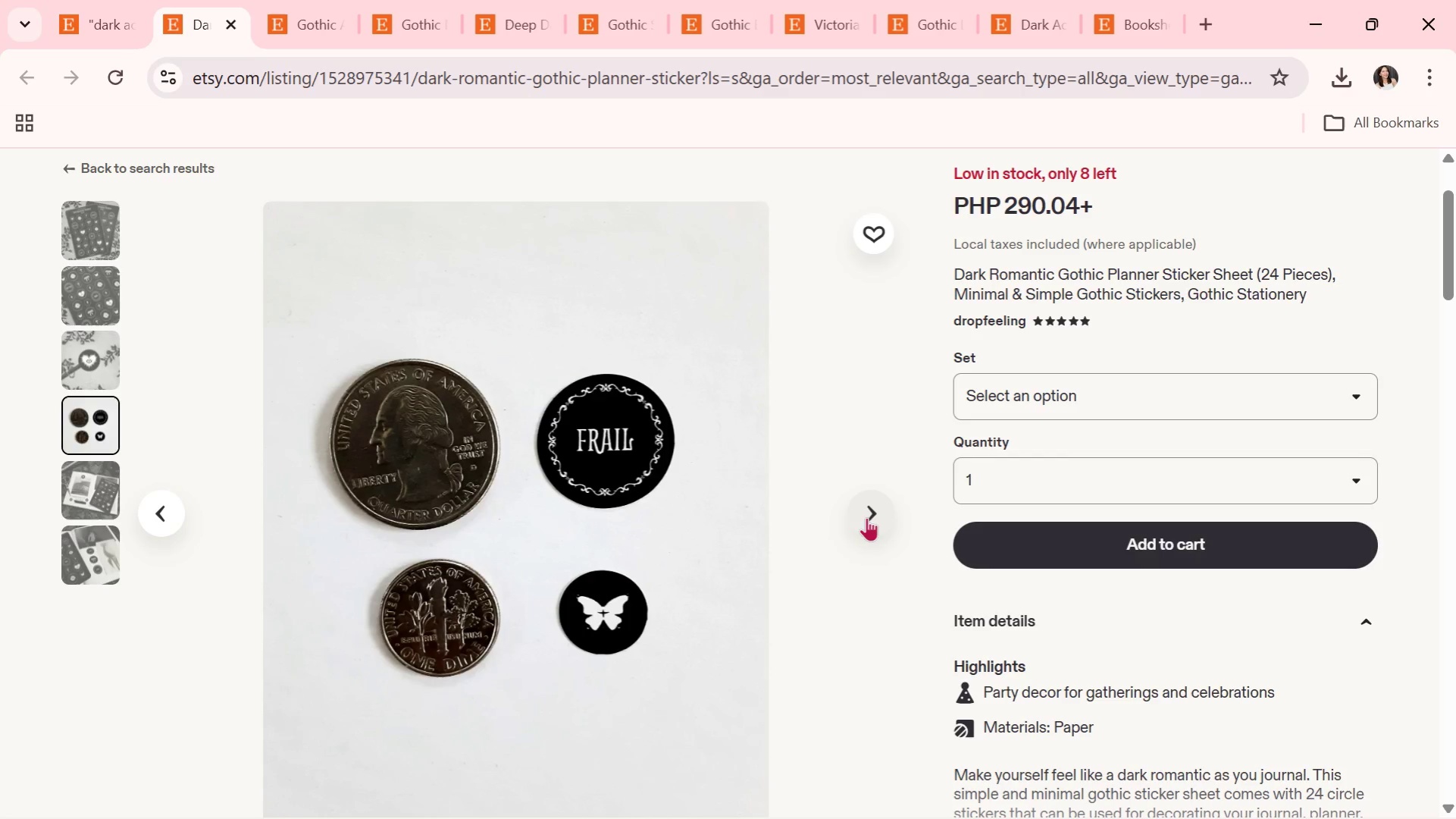 
left_click([866, 517])
 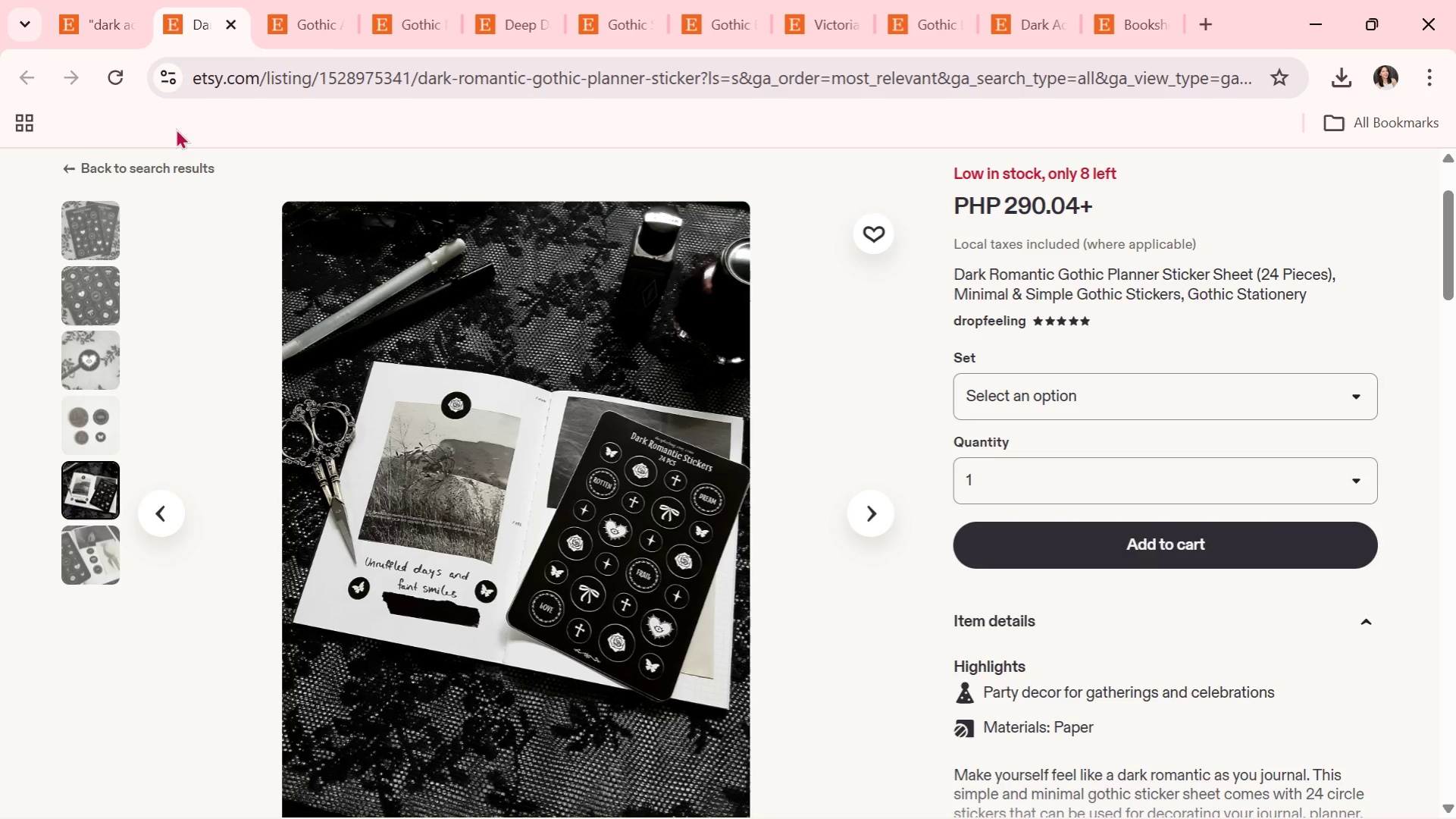 
wait(5.38)
 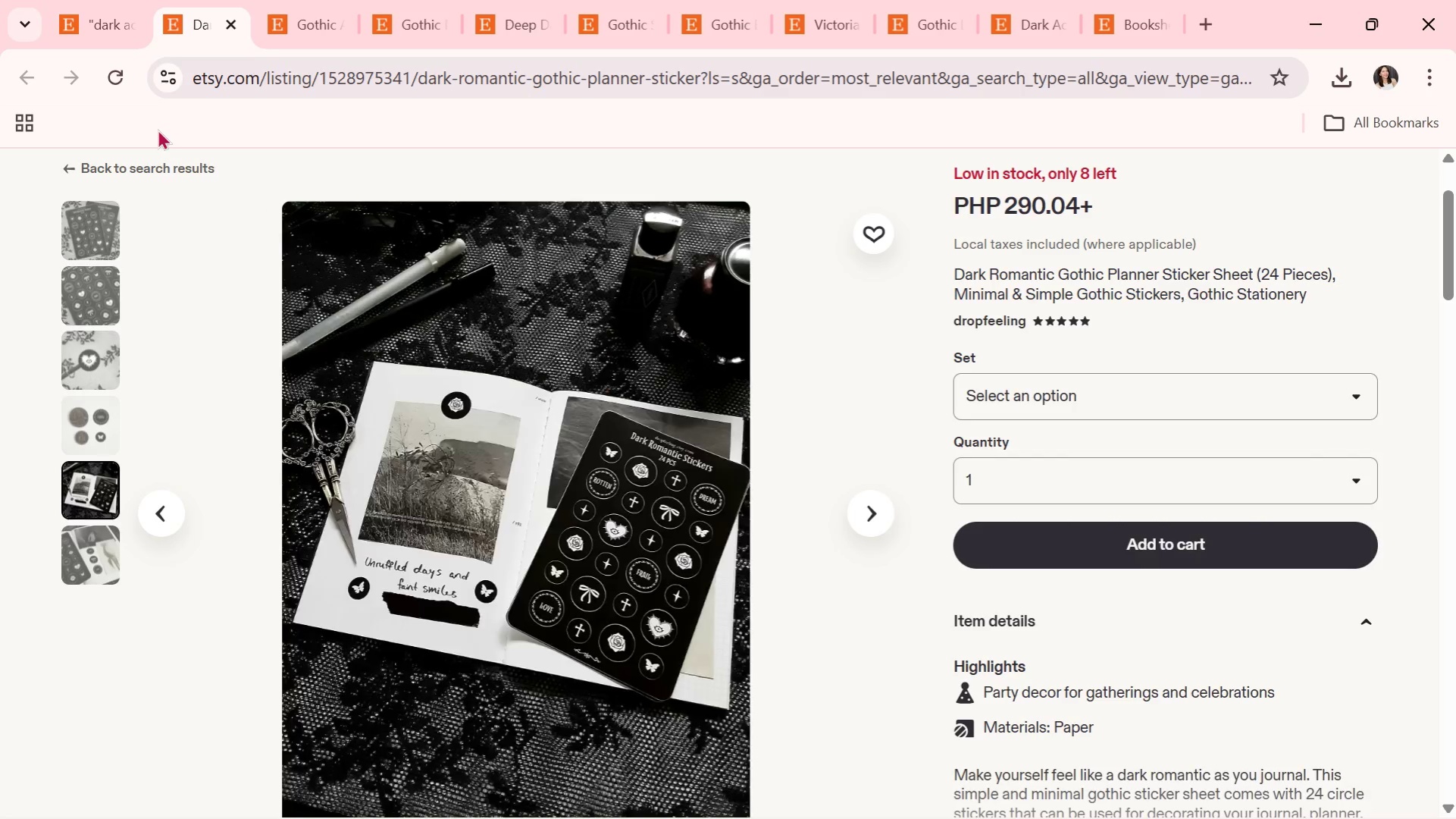 
left_click([151, 0])
 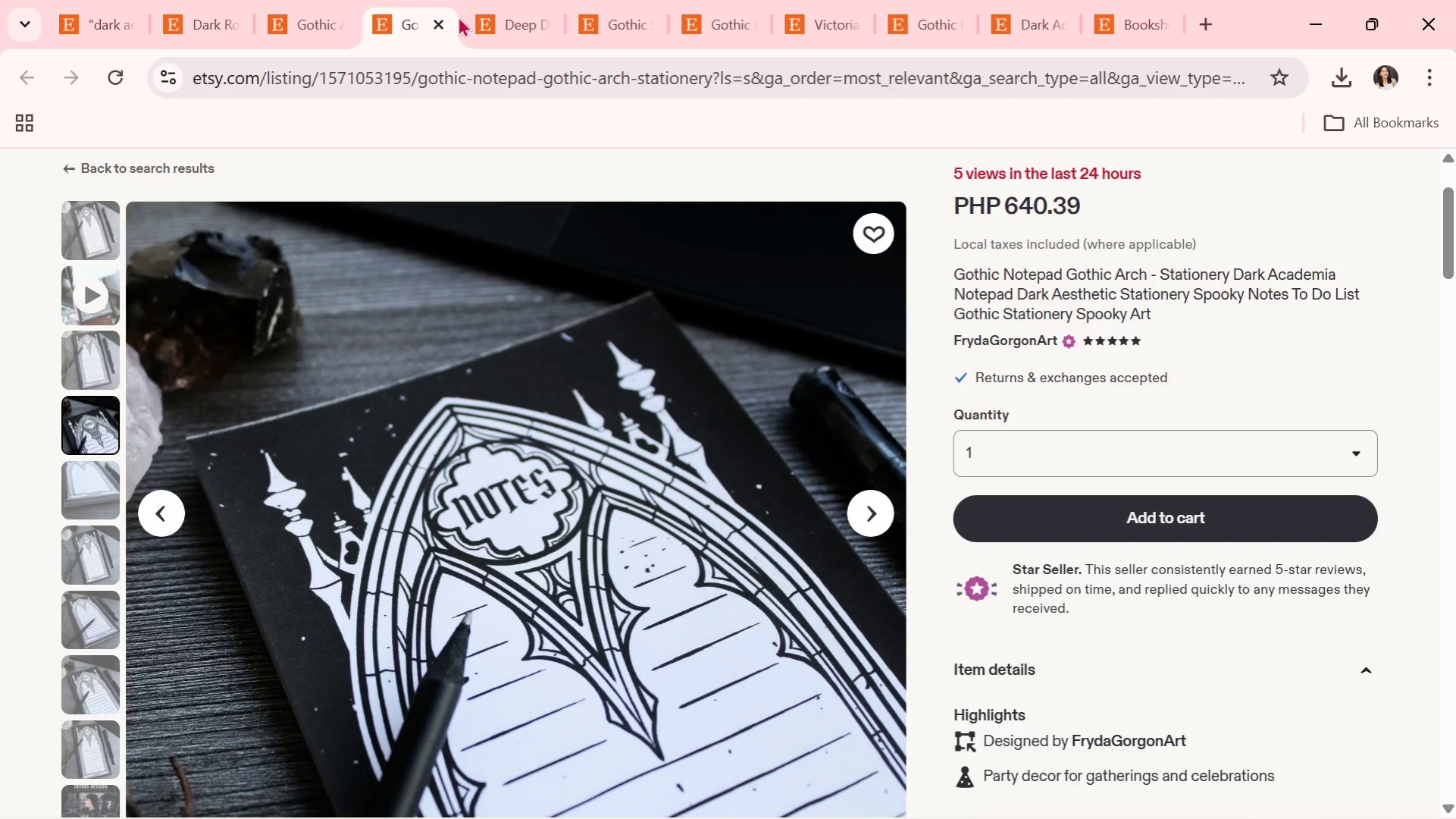 
left_click([540, 28])
 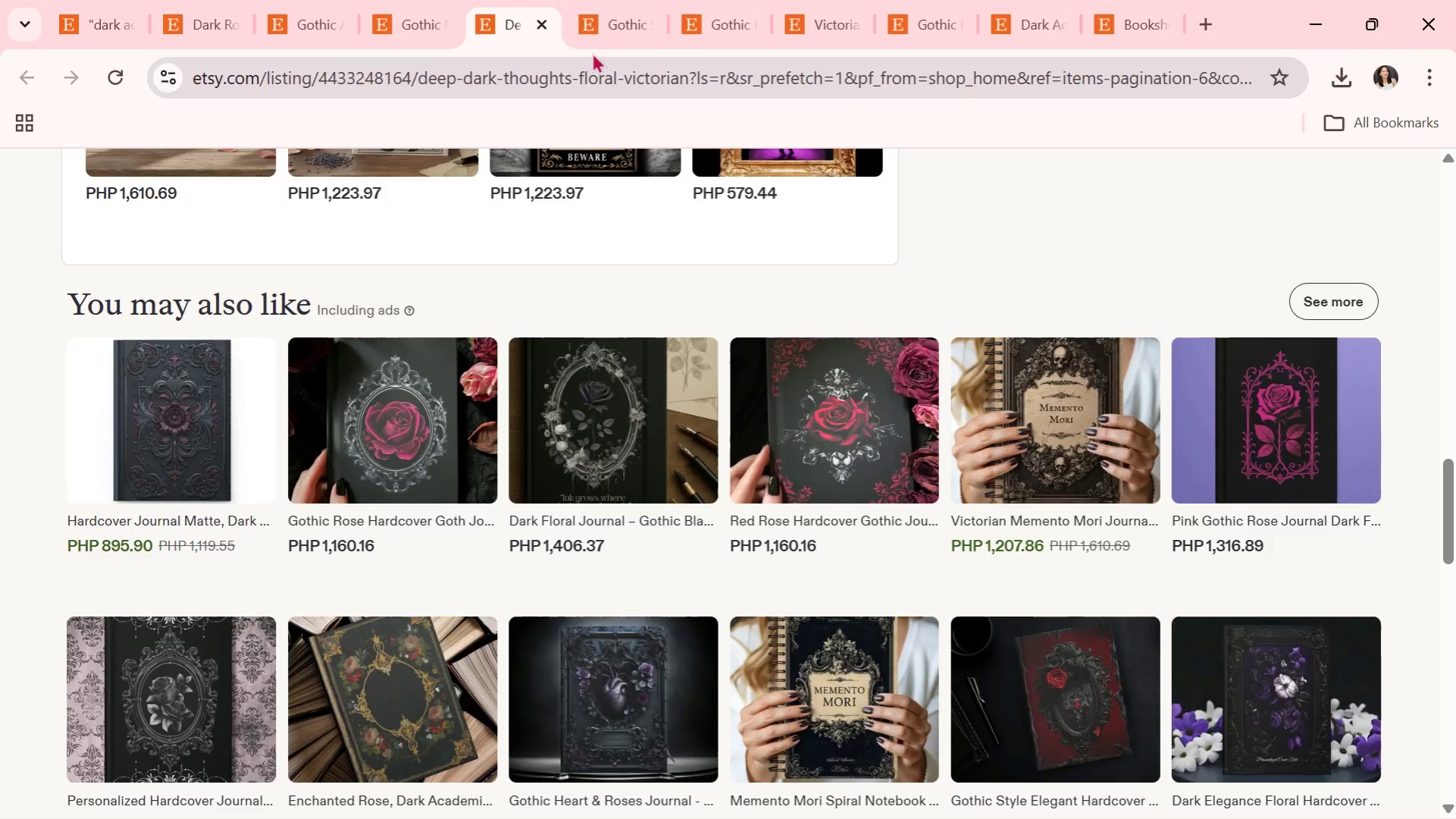 
left_click([629, 17])
 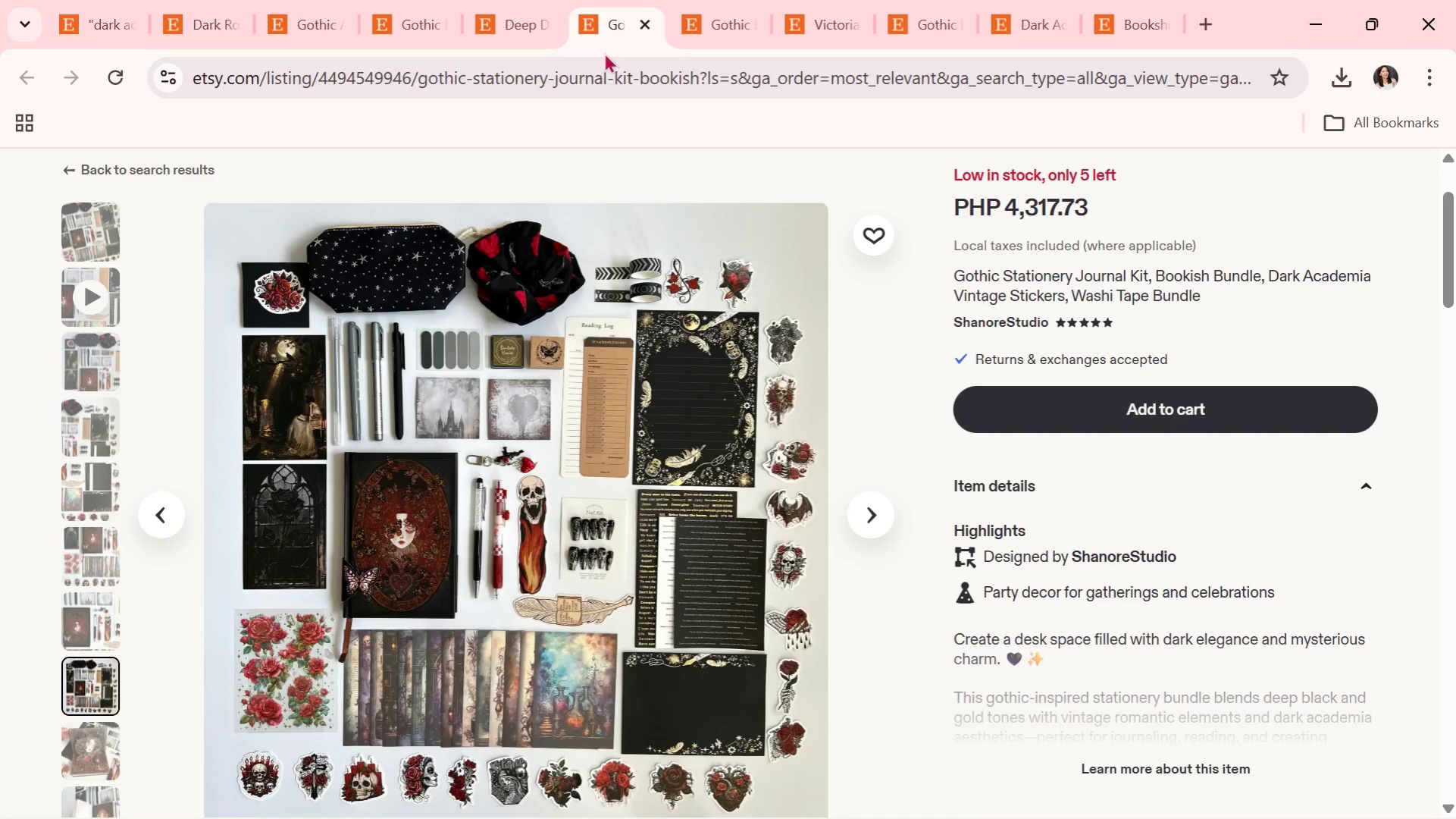 
scroll: coordinate [689, 369], scroll_direction: down, amount: 3.0
 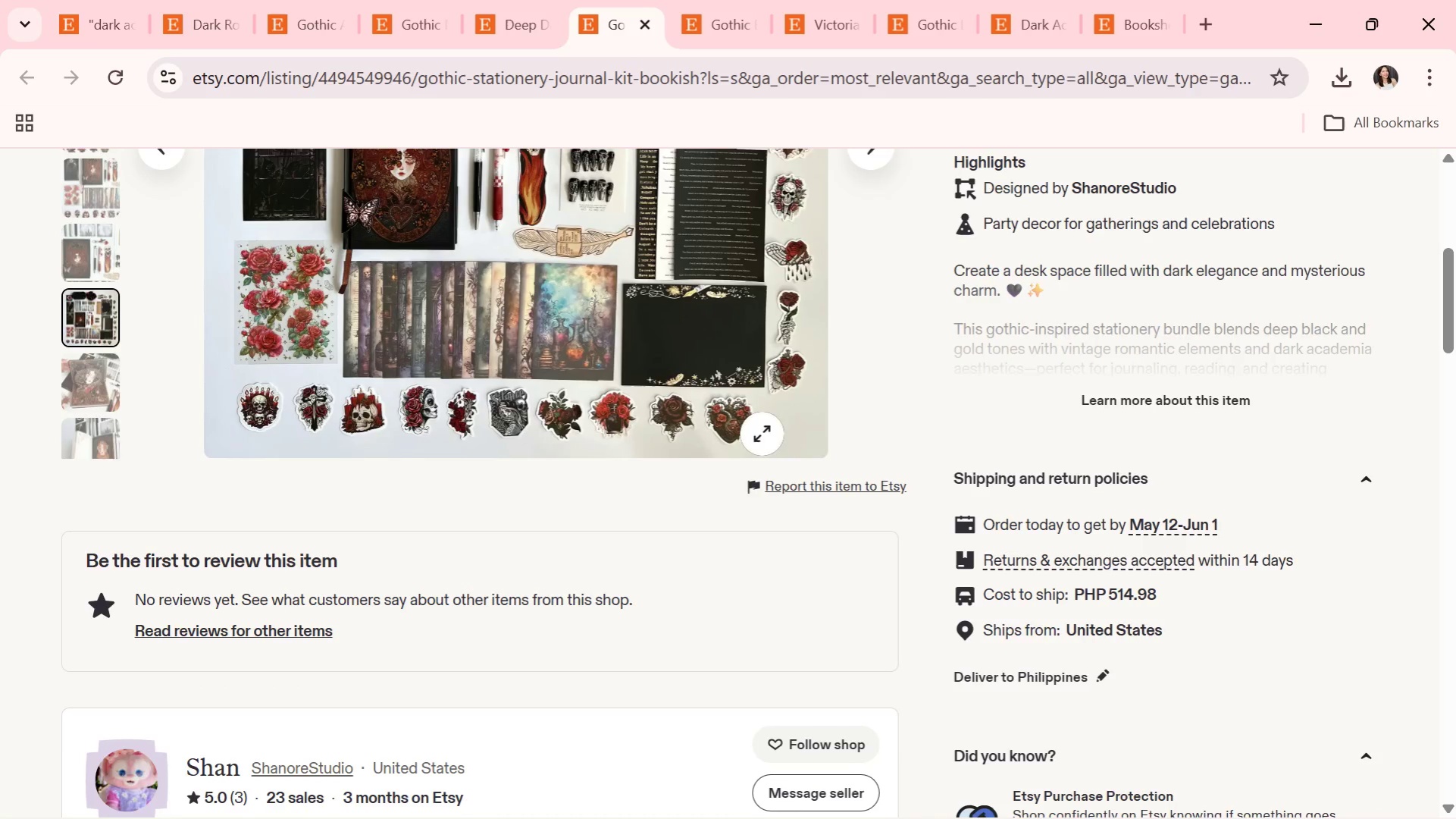 
scroll: coordinate [782, 479], scroll_direction: up, amount: 2.0
 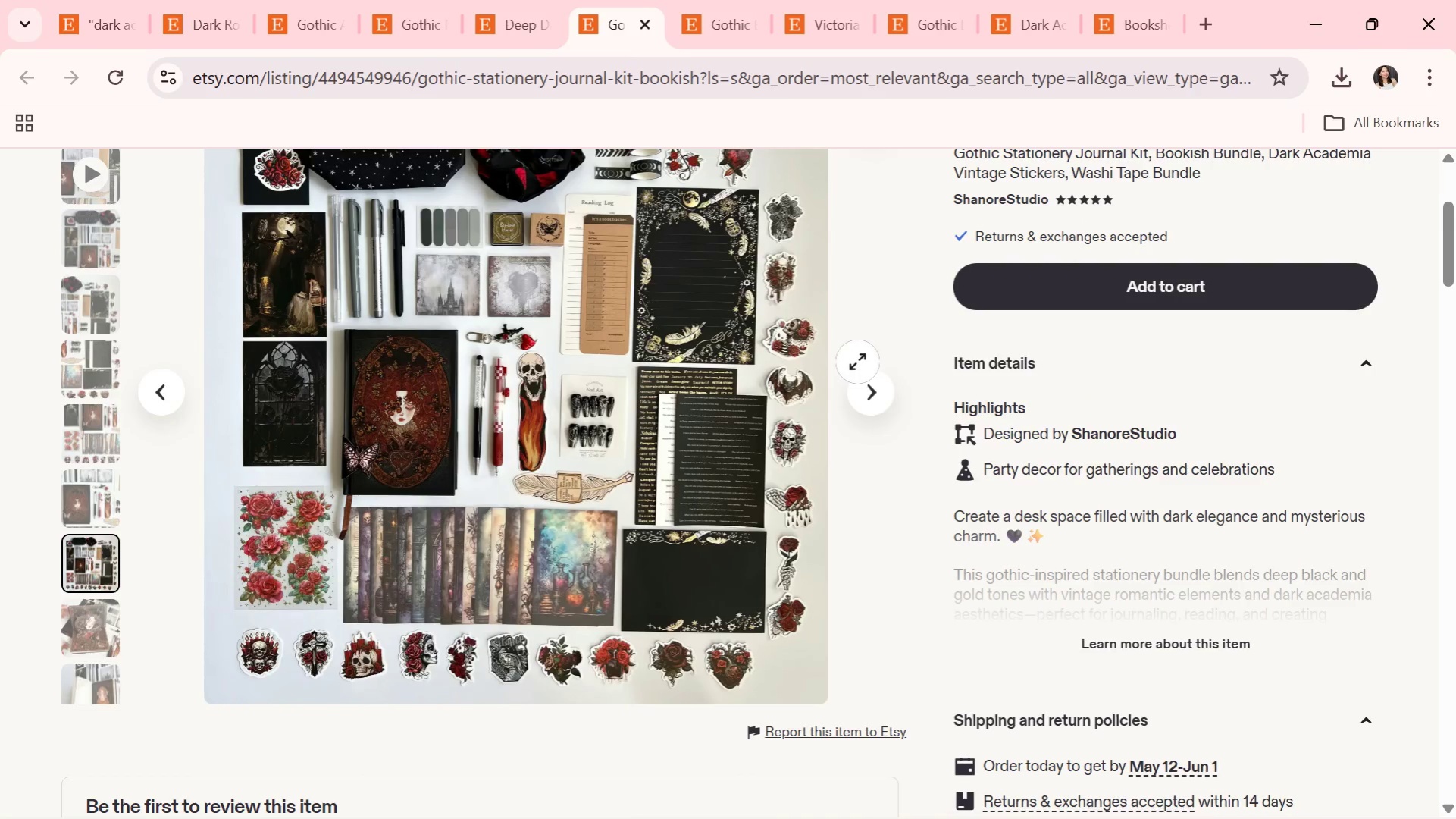 
left_click([865, 378])
 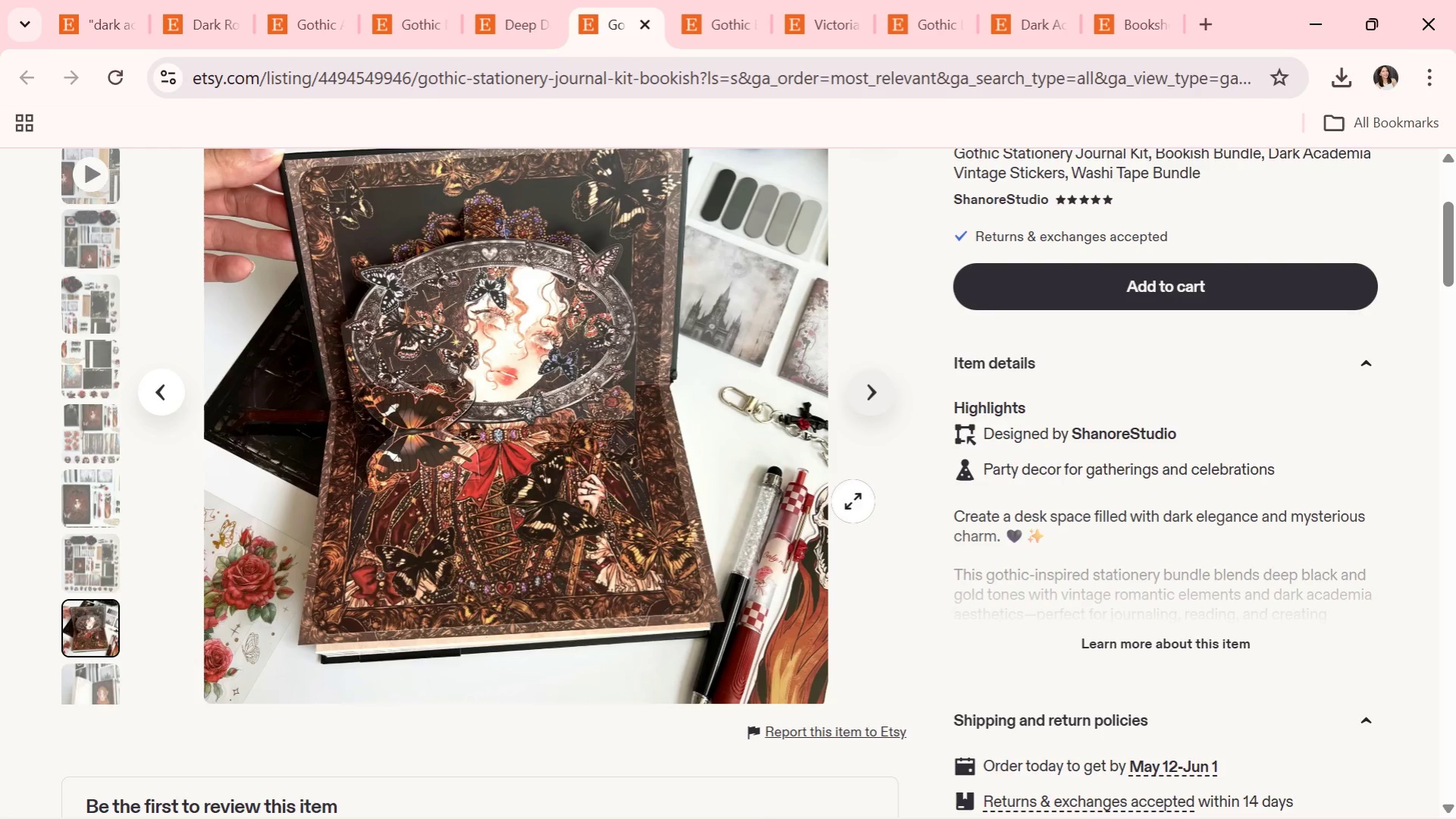 
scroll: coordinate [822, 586], scroll_direction: down, amount: 17.0
 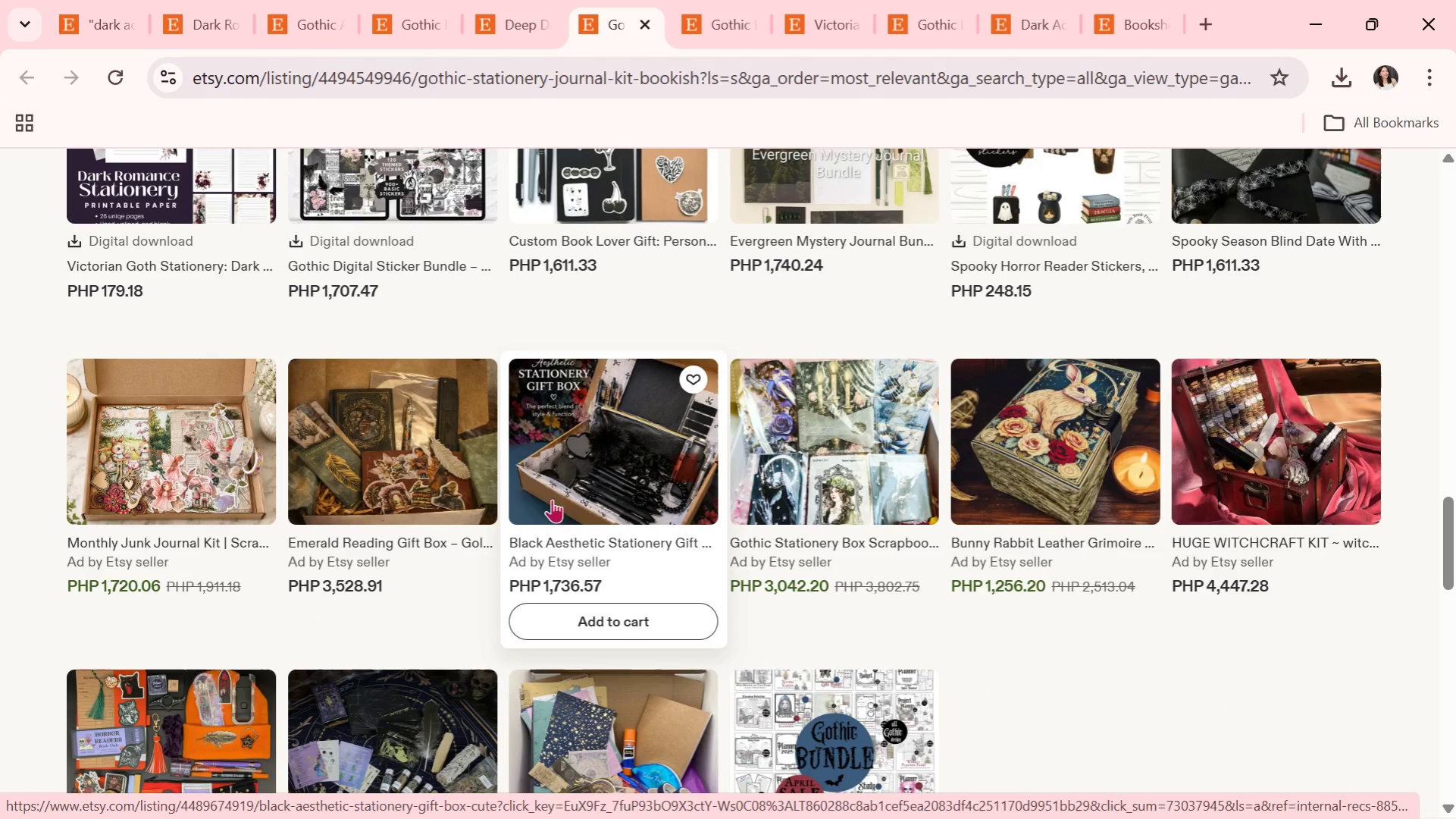 
left_click([566, 491])
 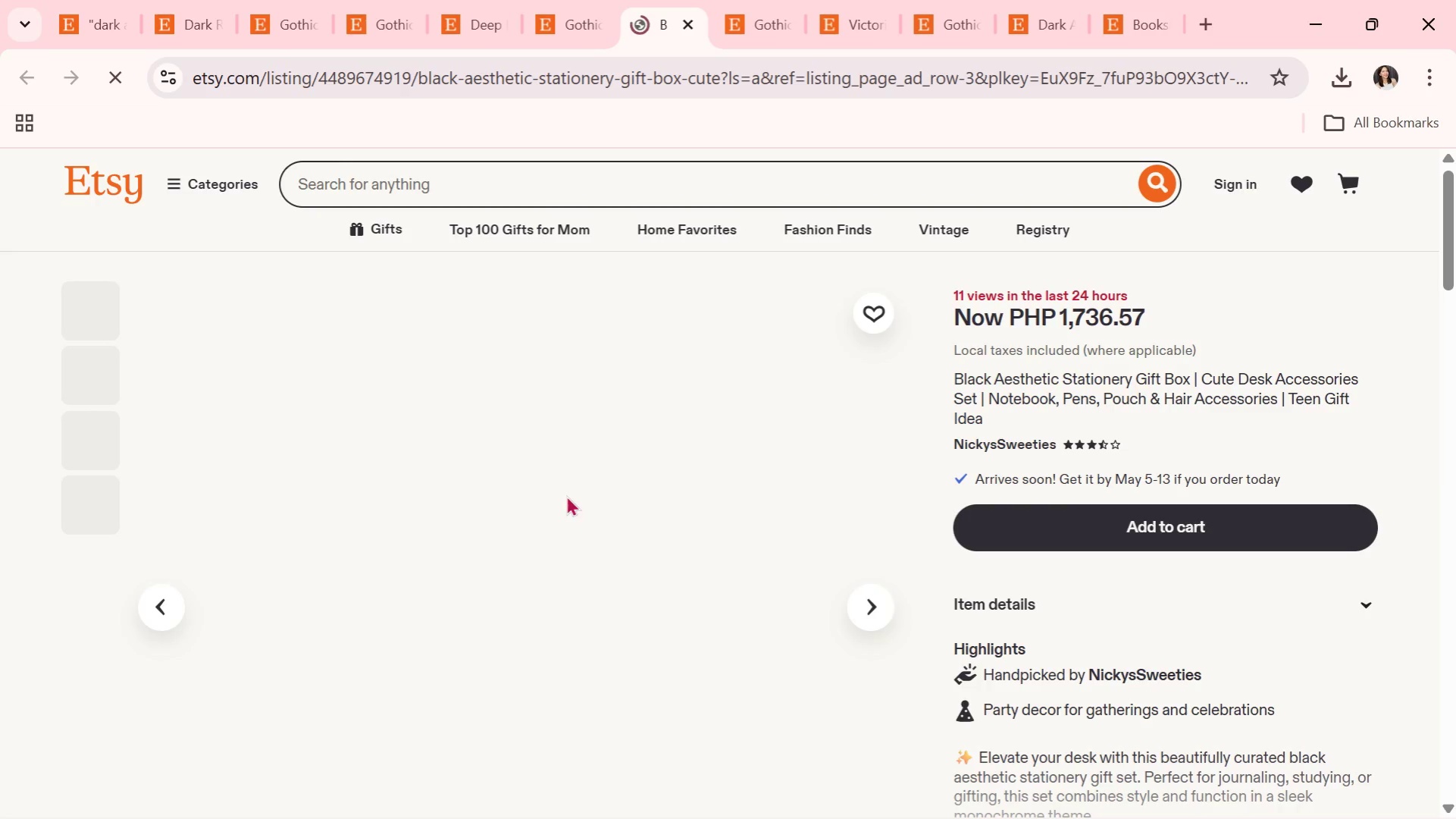 
scroll: coordinate [593, 539], scroll_direction: down, amount: 1.0
 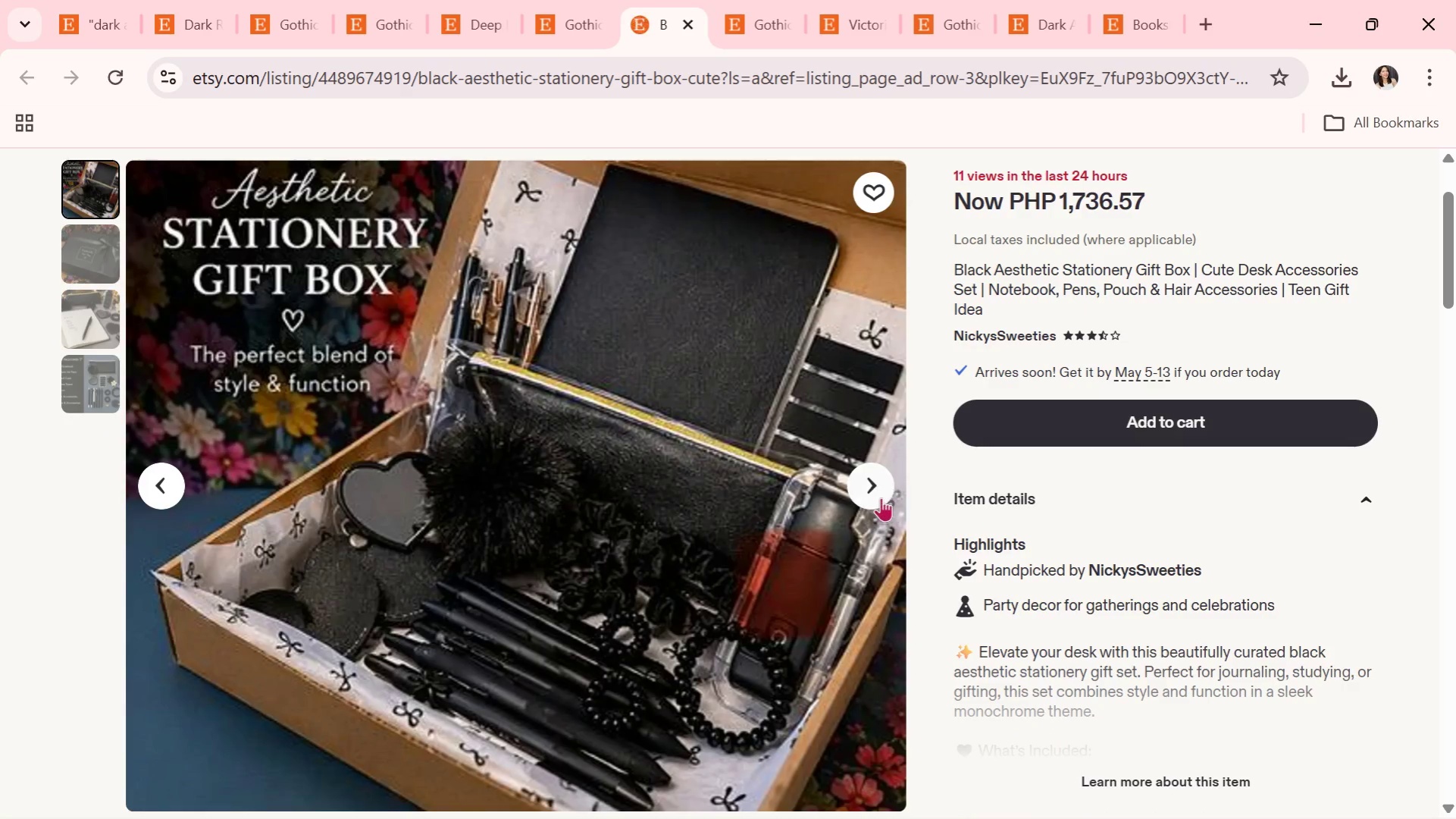 
left_click([881, 497])
 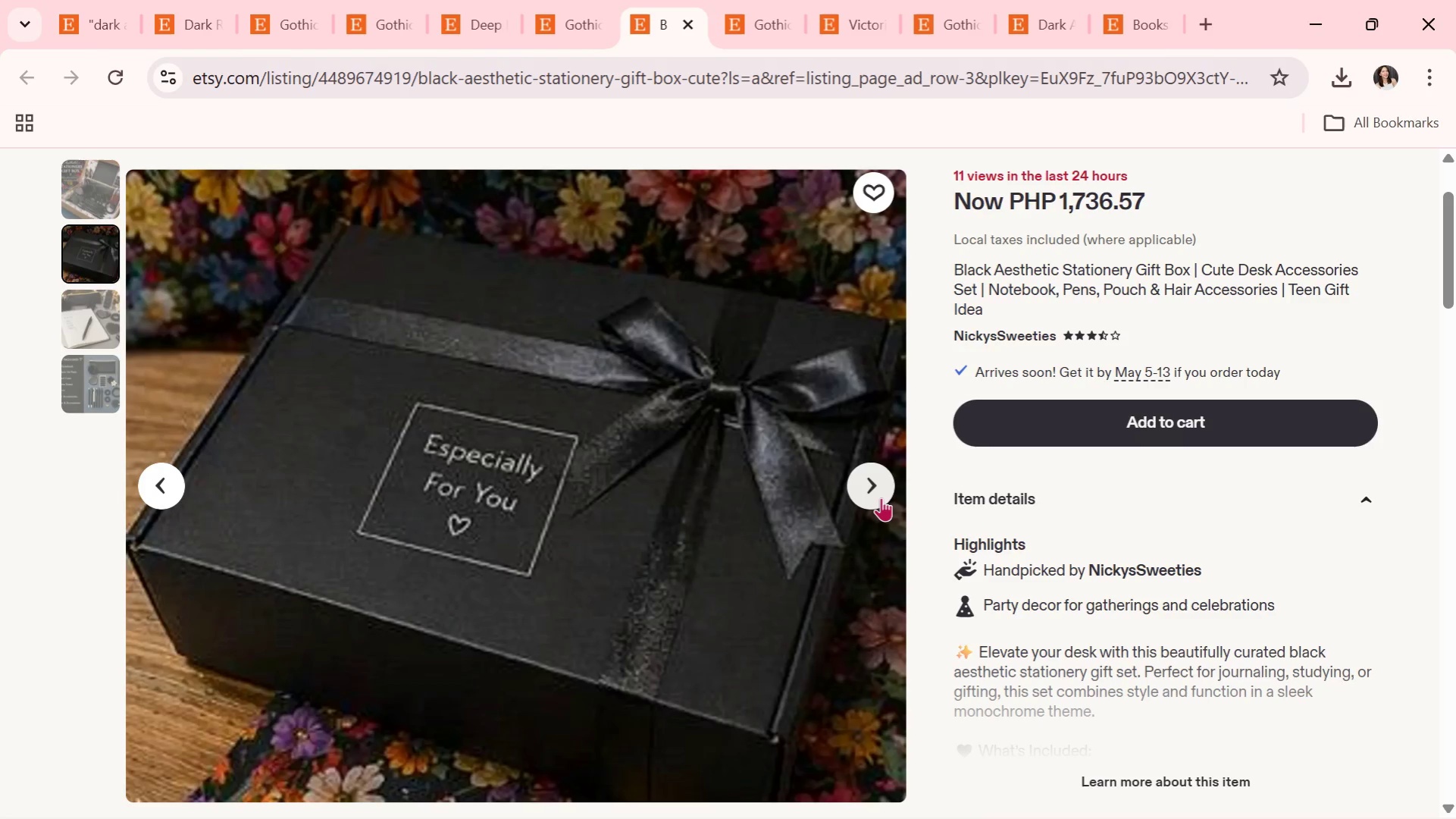 
wait(27.98)
 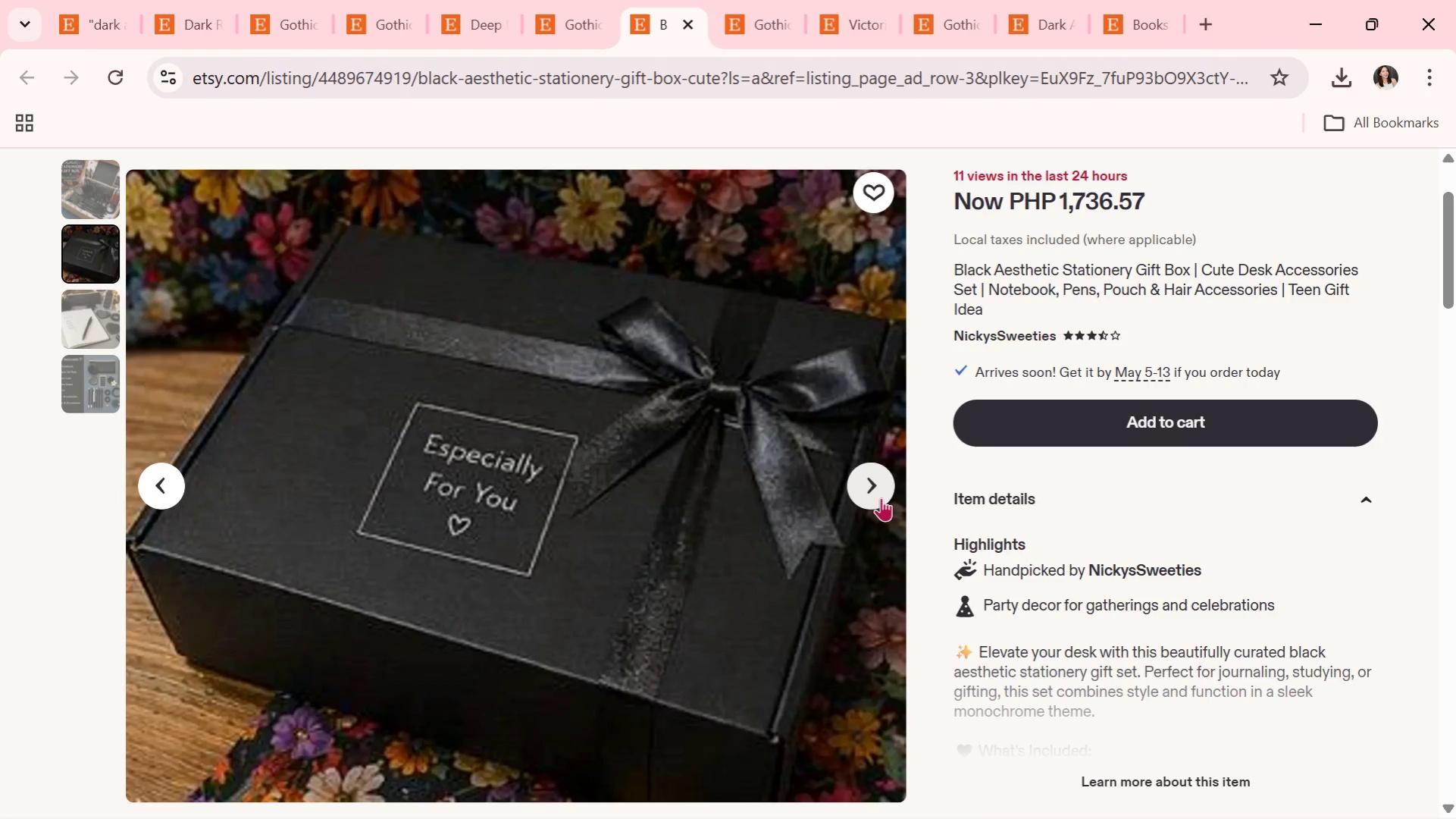 
left_click([880, 497])
 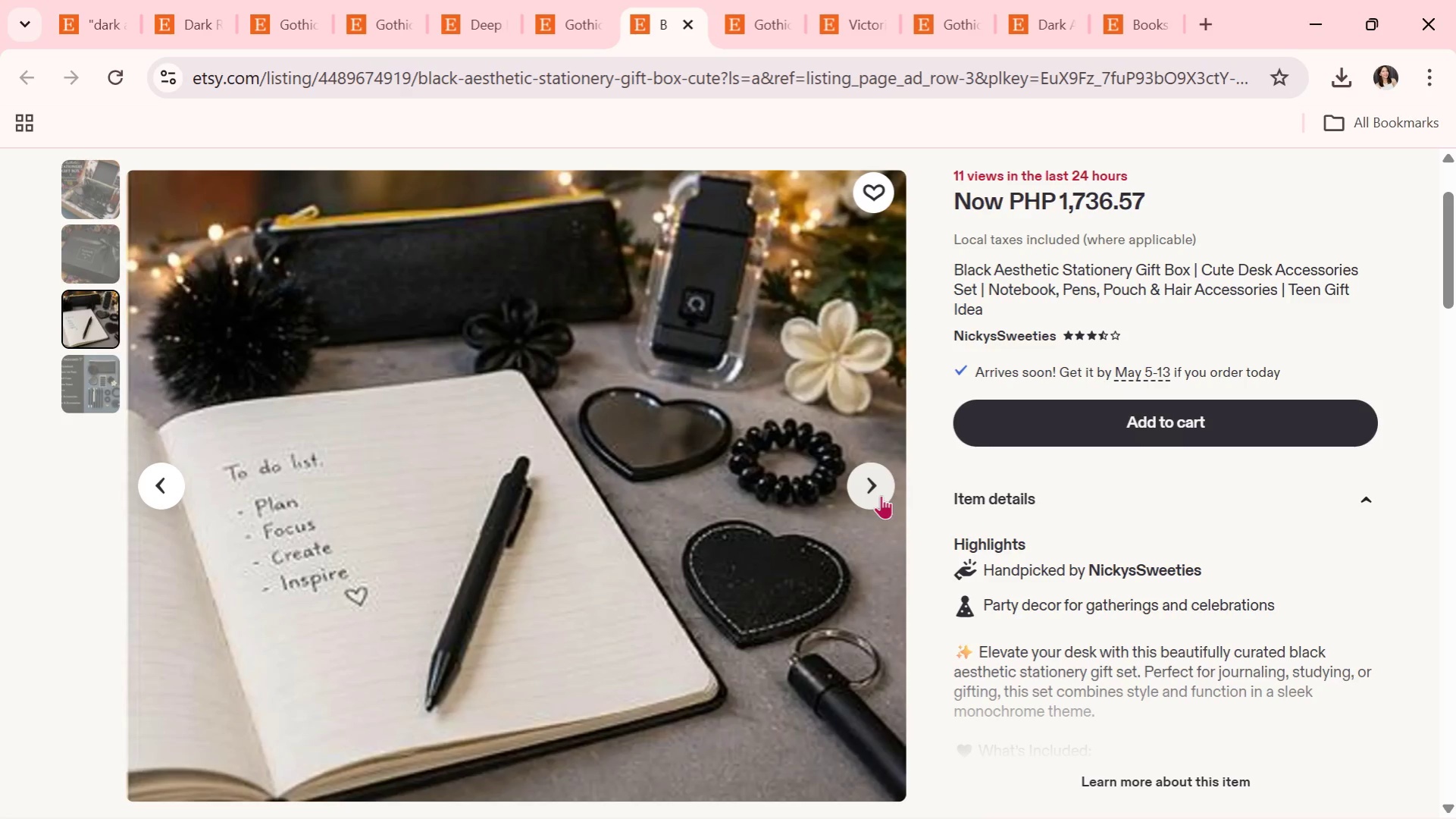 
left_click([881, 495])
 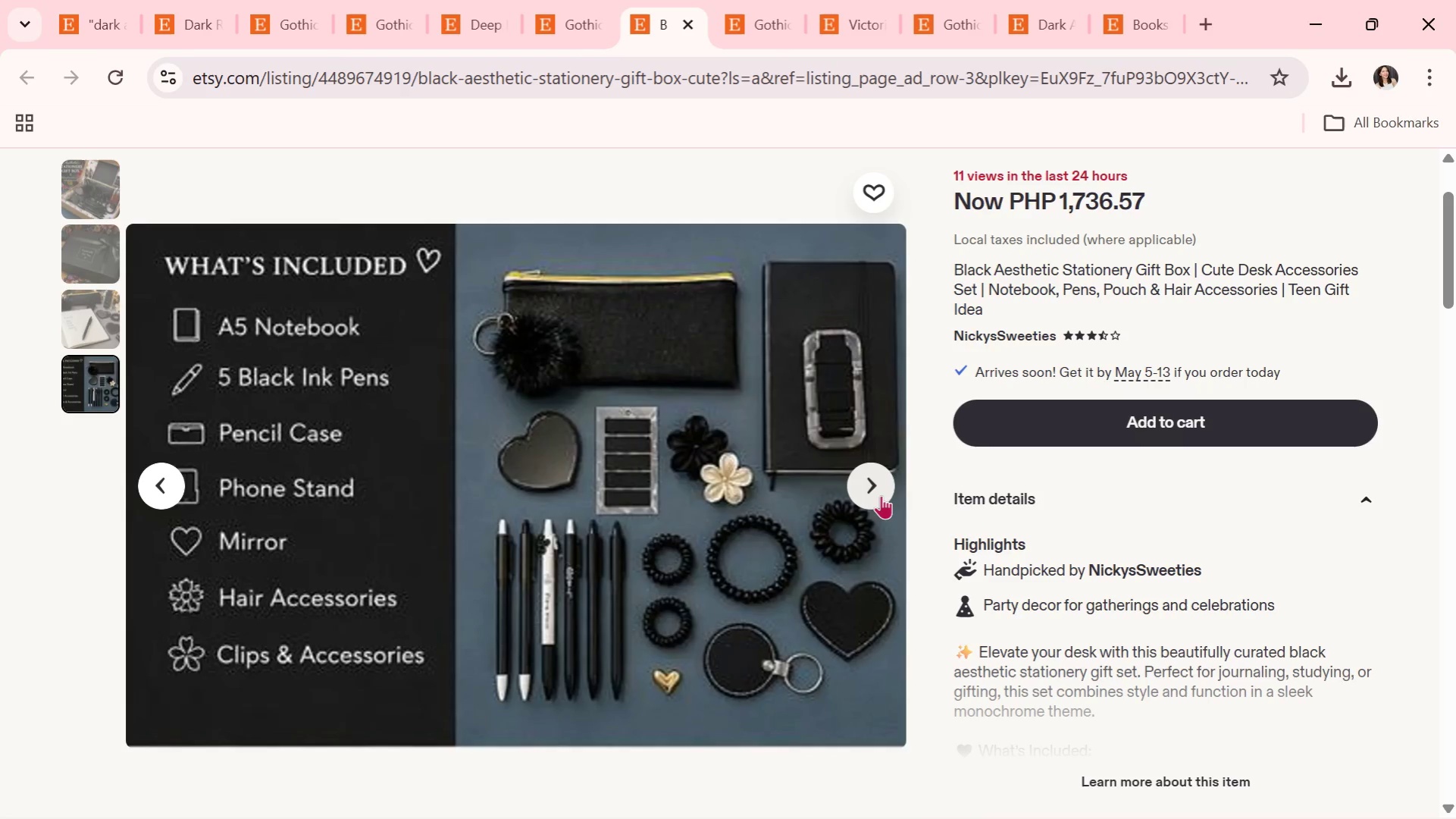 
wait(5.8)
 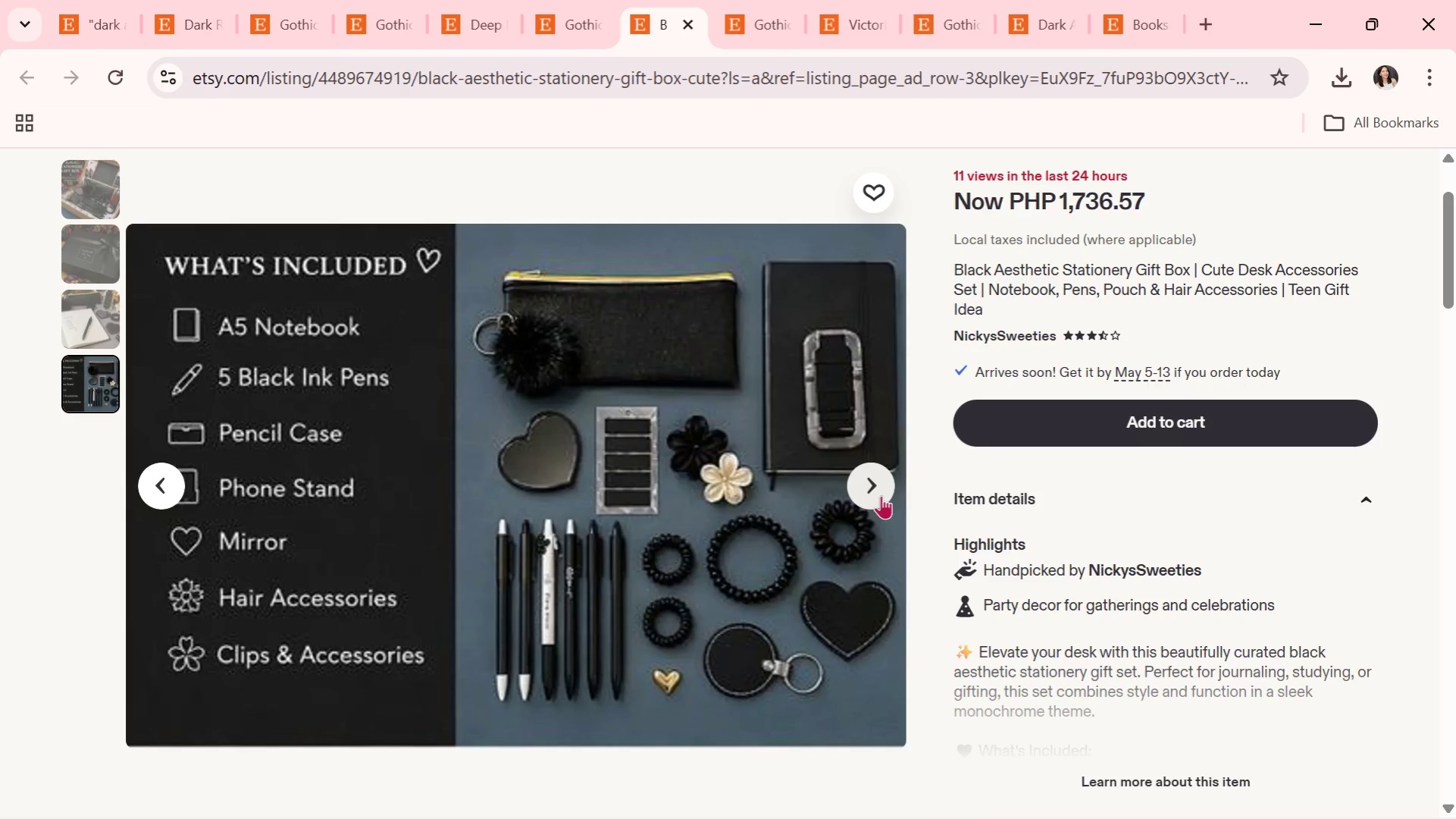 
left_click([878, 496])
 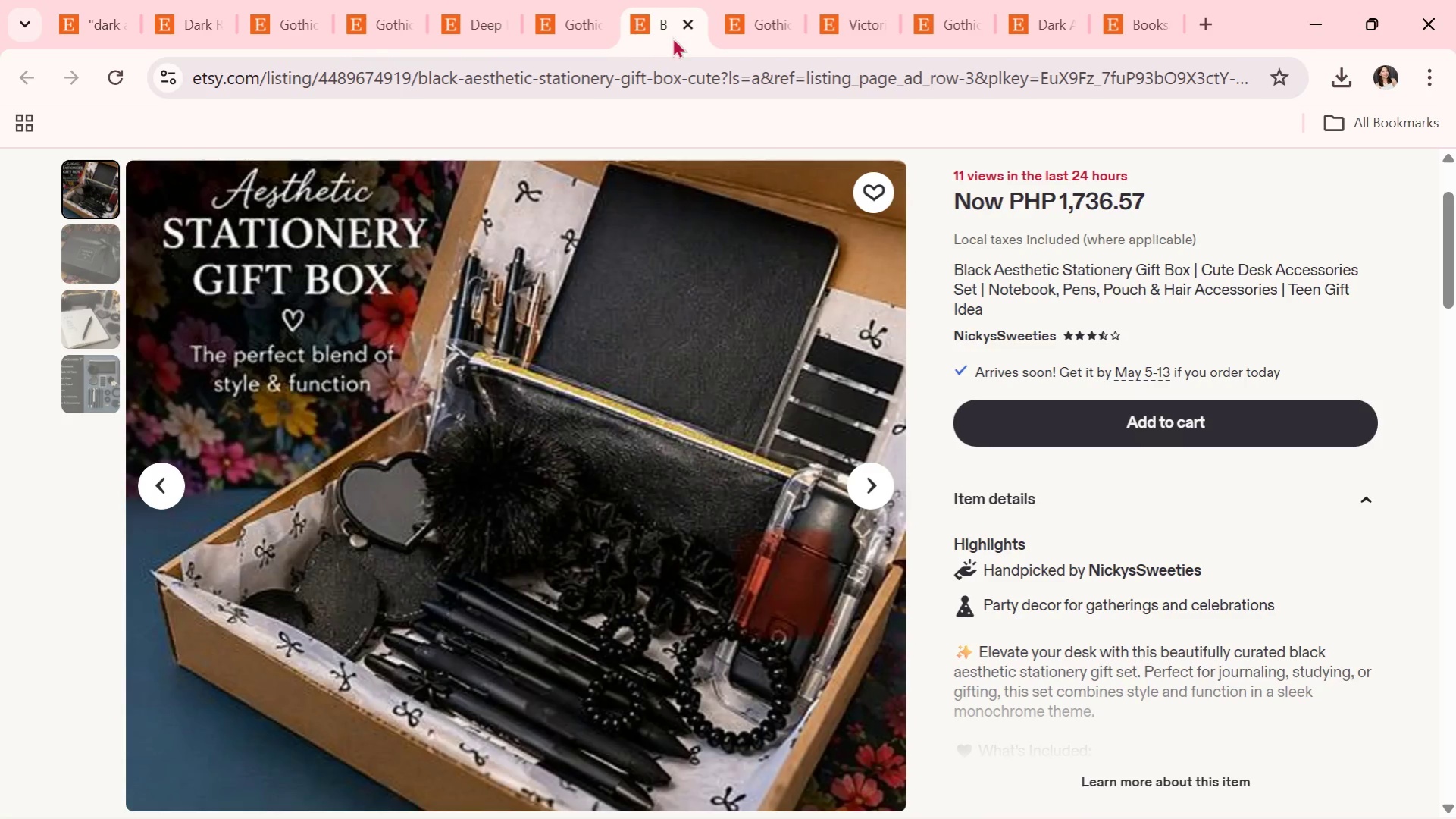 
scroll: coordinate [756, 546], scroll_direction: down, amount: 15.0
 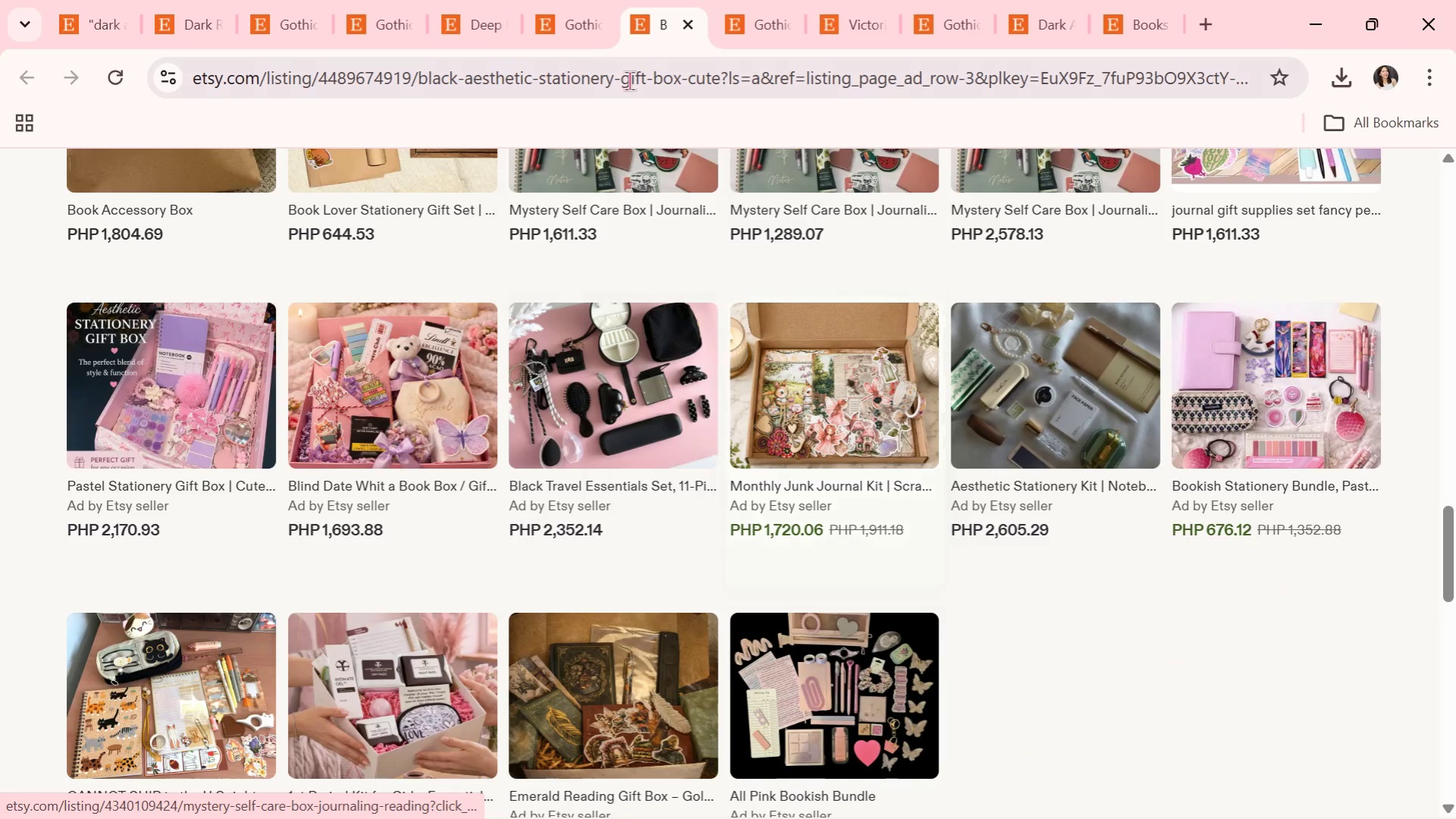 
left_click([687, 24])
 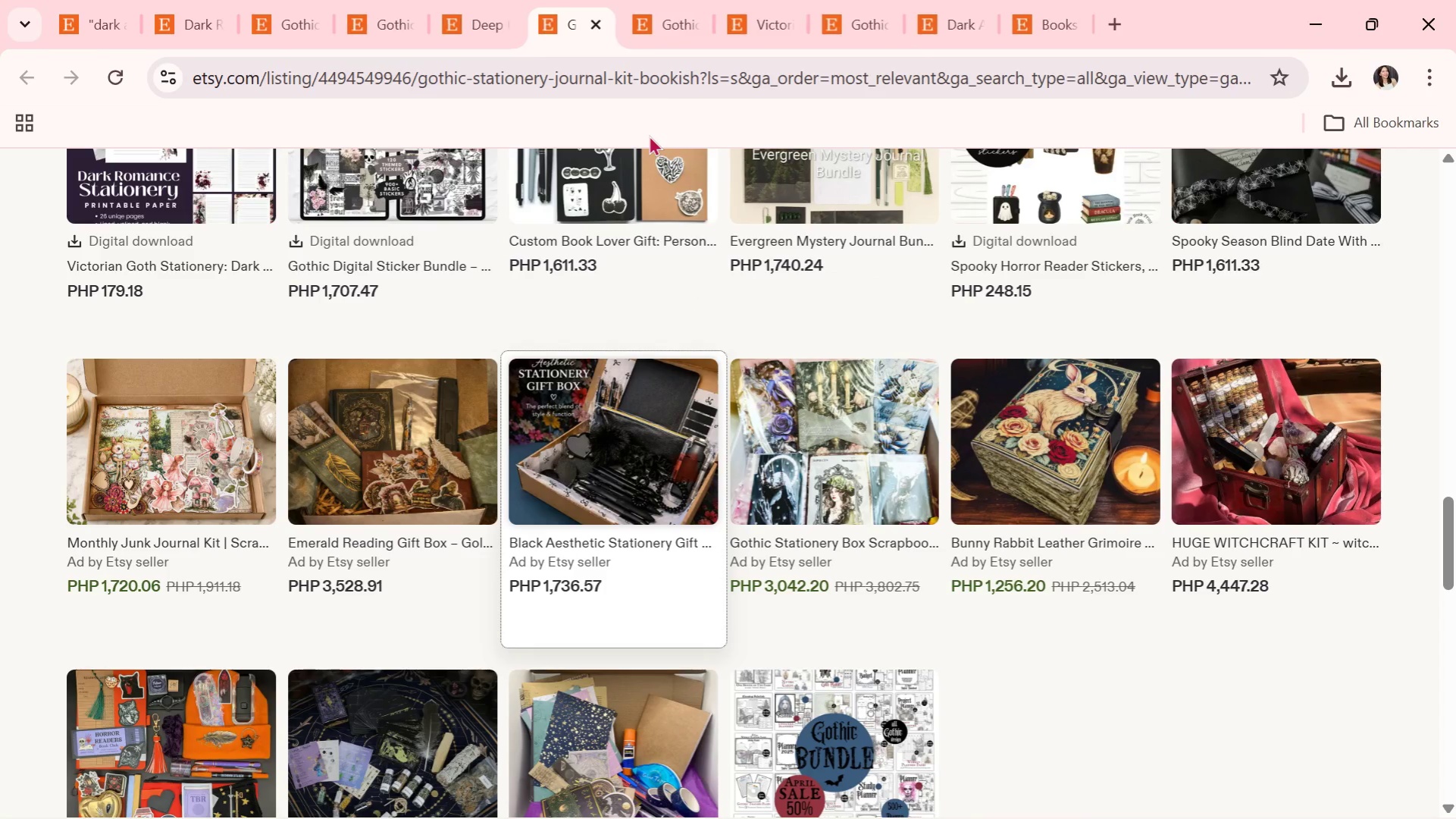 
scroll: coordinate [725, 463], scroll_direction: down, amount: 2.0
 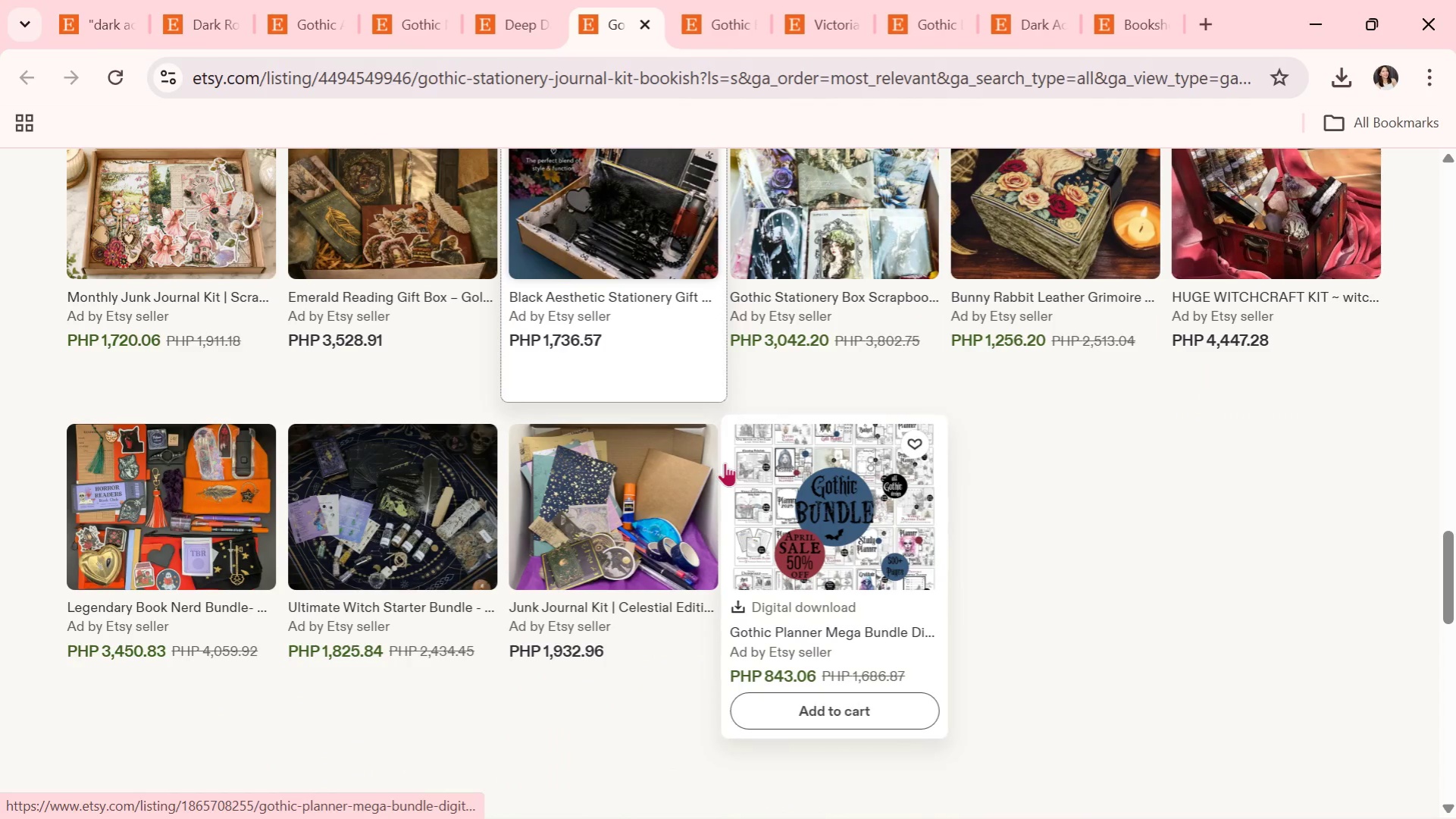 
scroll: coordinate [725, 463], scroll_direction: up, amount: 4.0
 